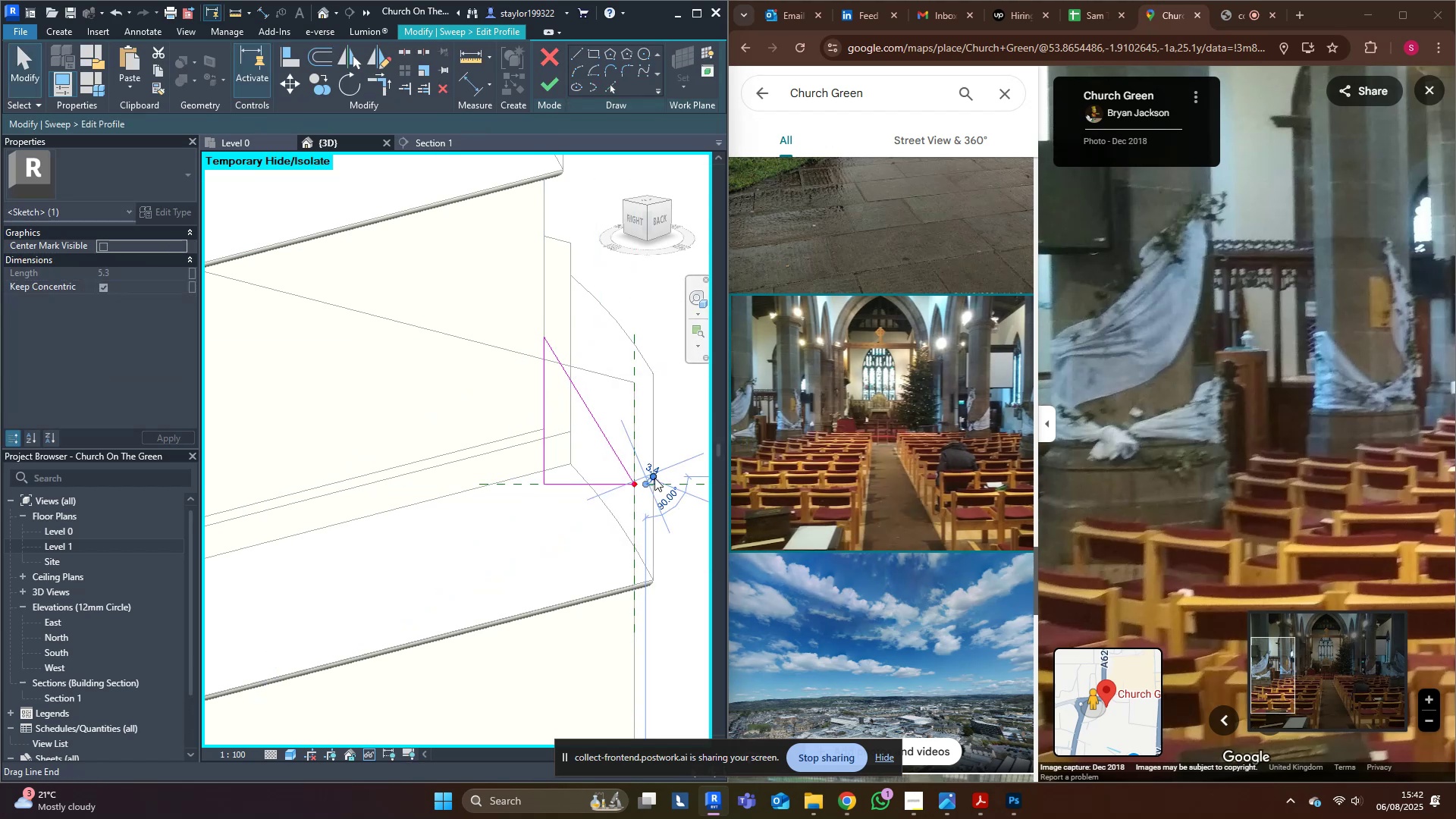 
key(Delete)
 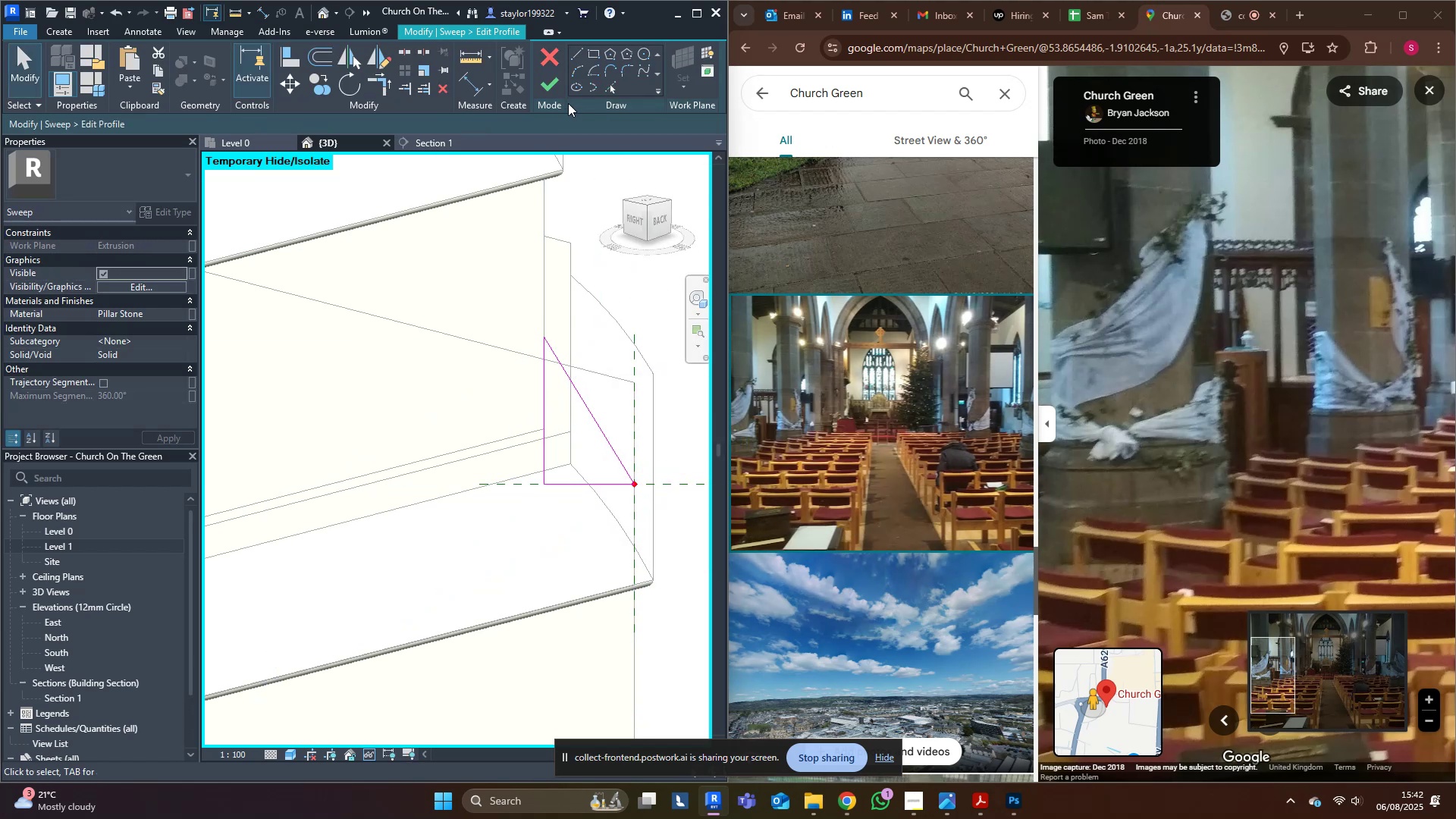 
left_click([543, 91])
 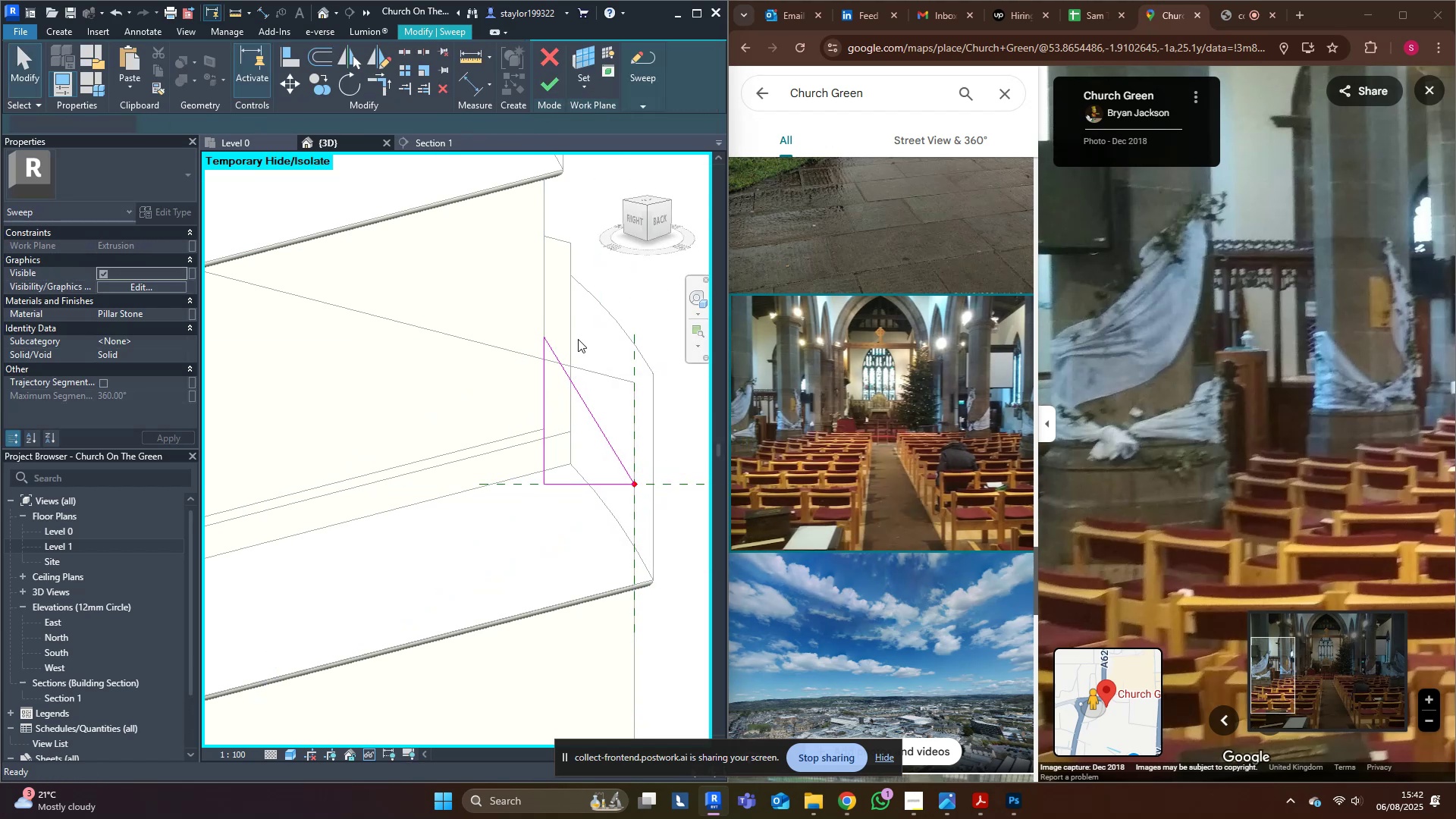 
middle_click([585, 376])
 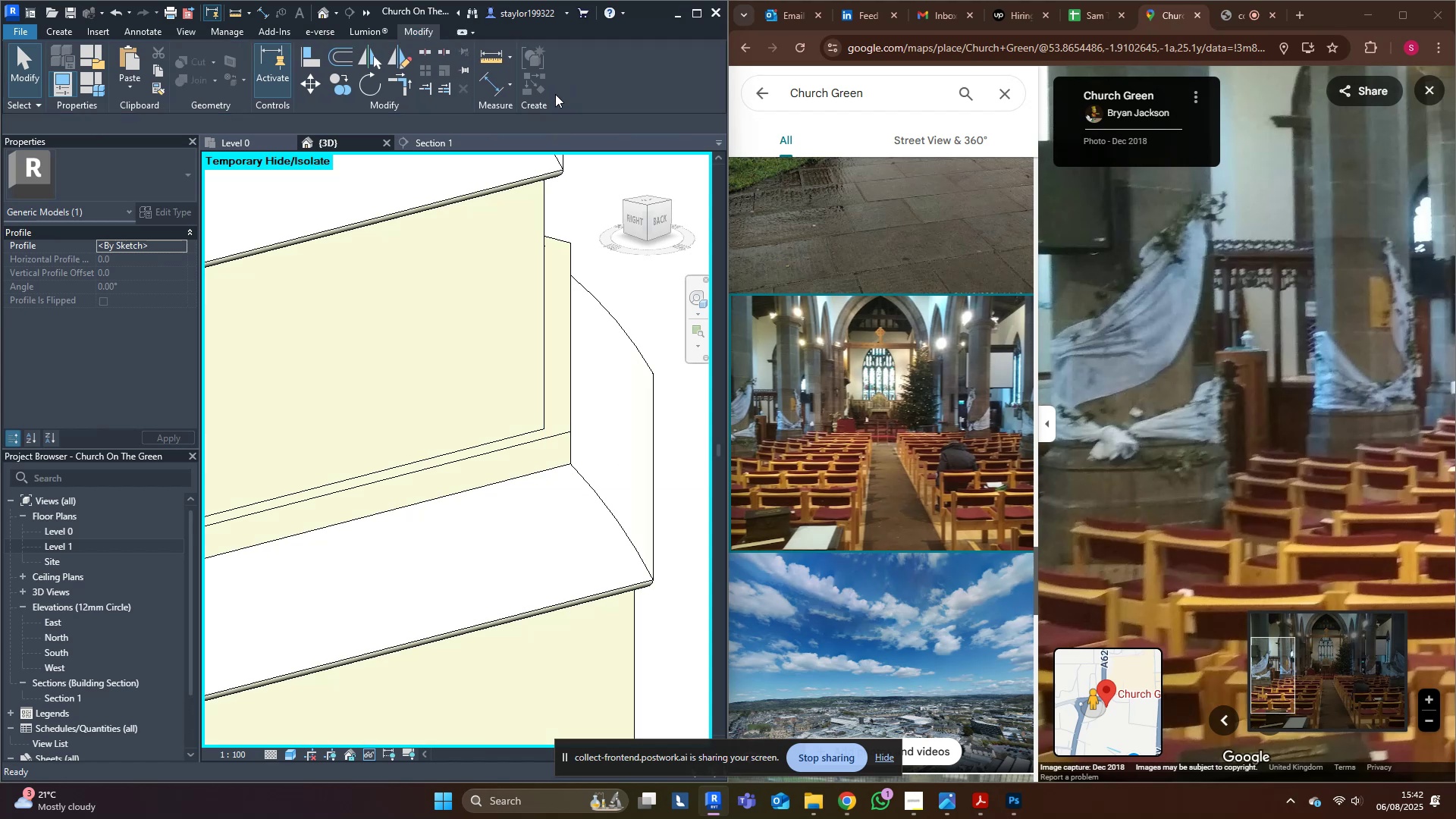 
key(Escape)
 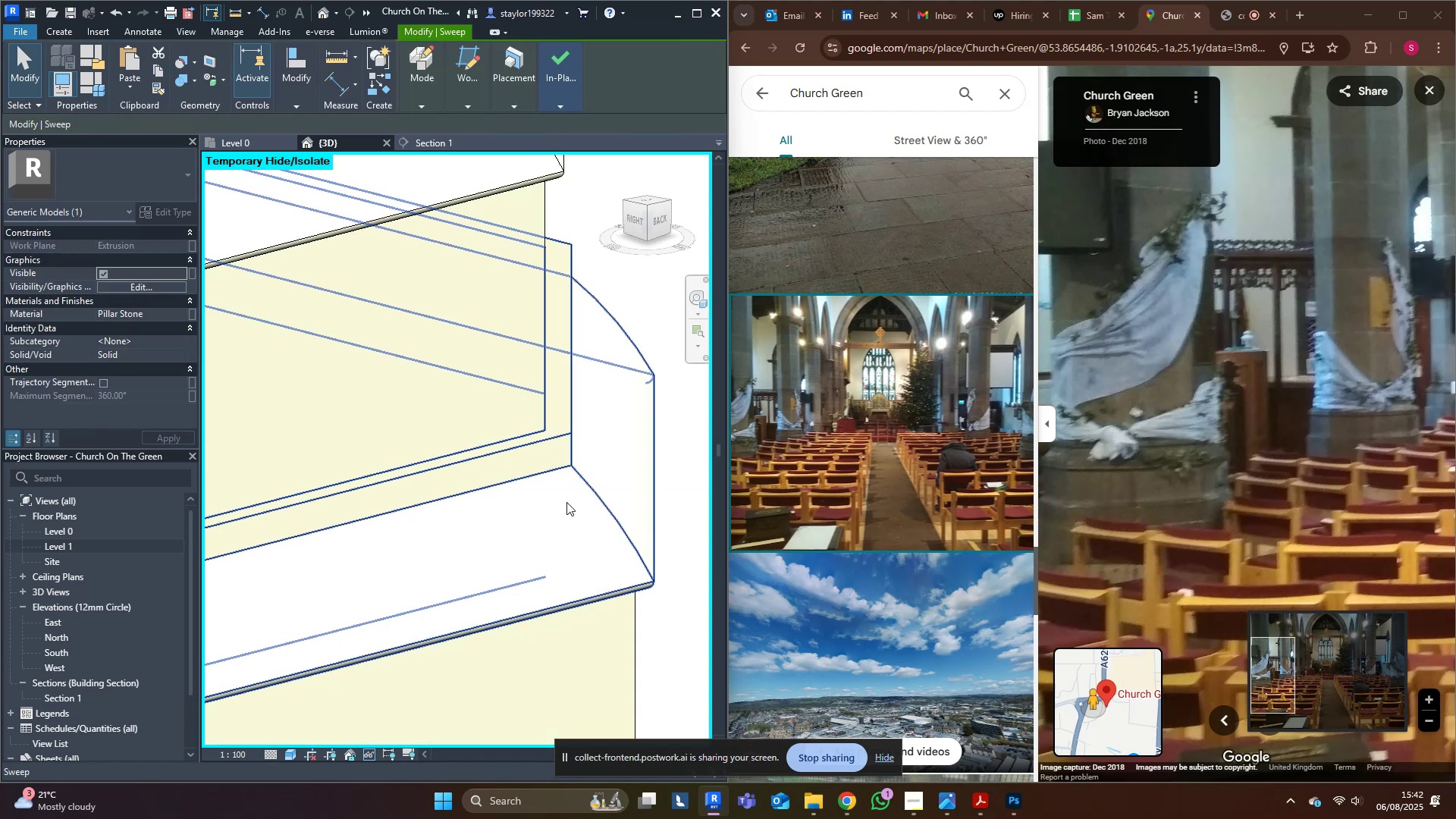 
scroll: coordinate [632, 502], scroll_direction: down, amount: 12.0
 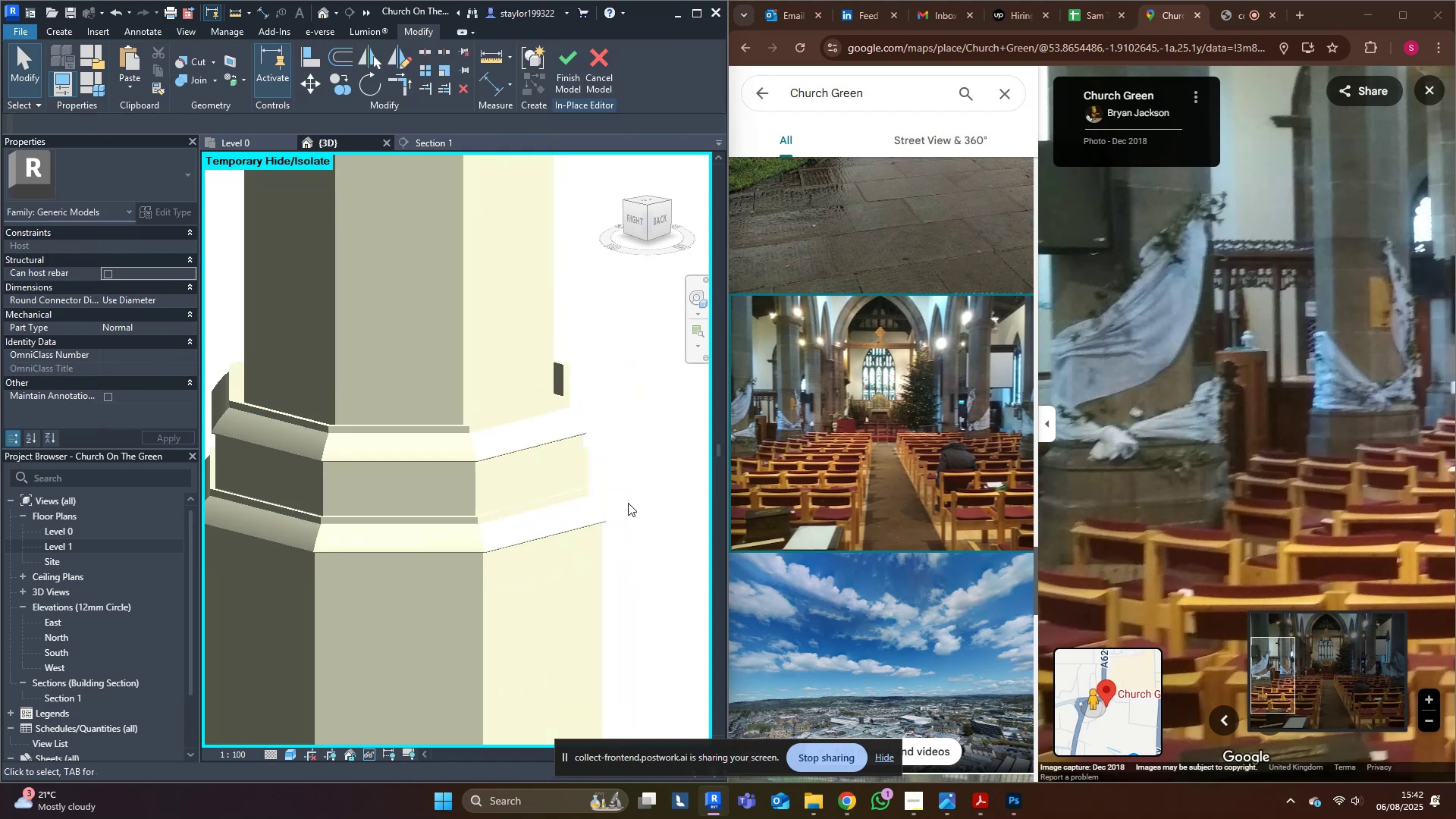 
hold_key(key=ShiftLeft, duration=0.61)
 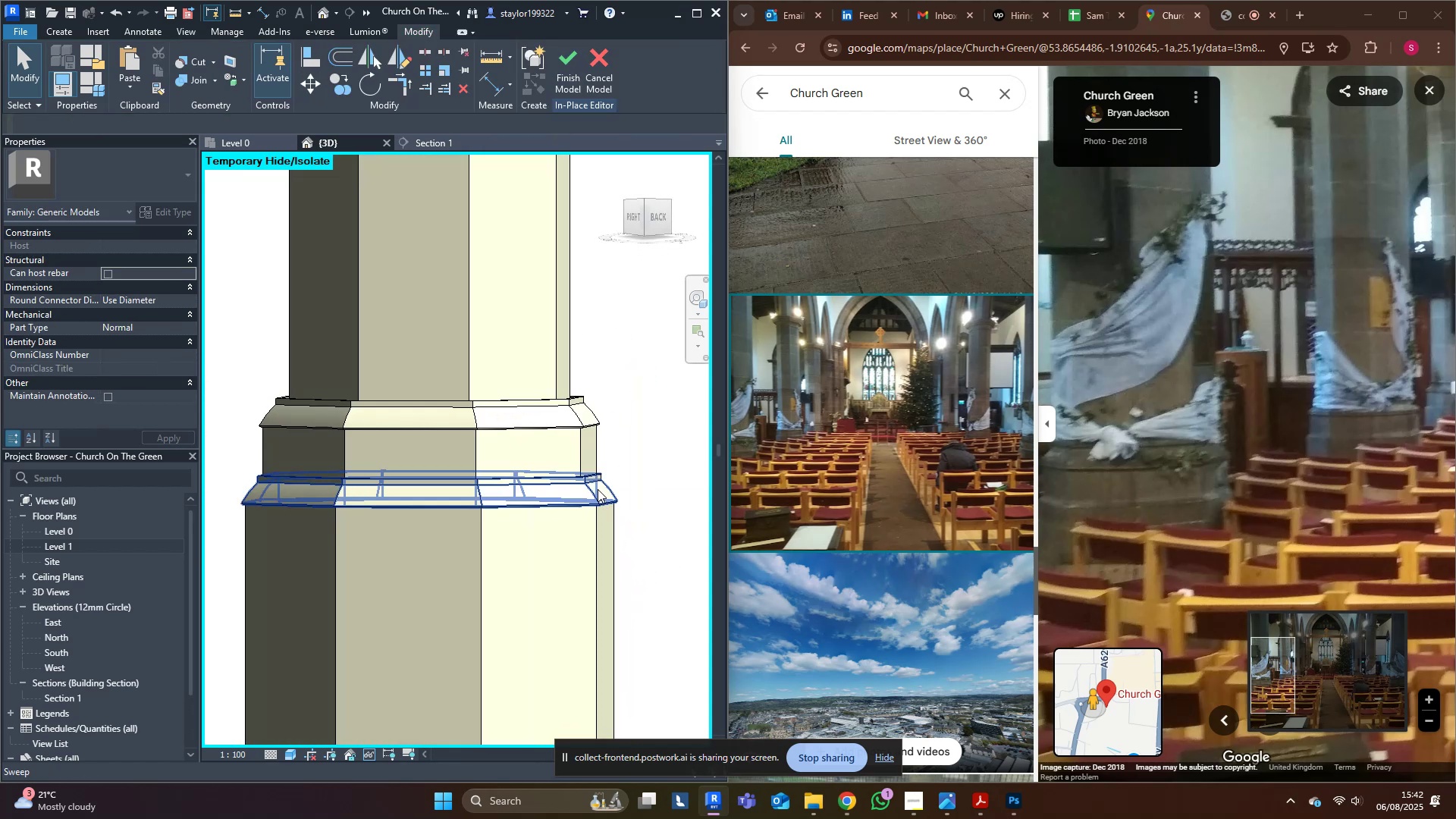 
left_click([598, 489])
 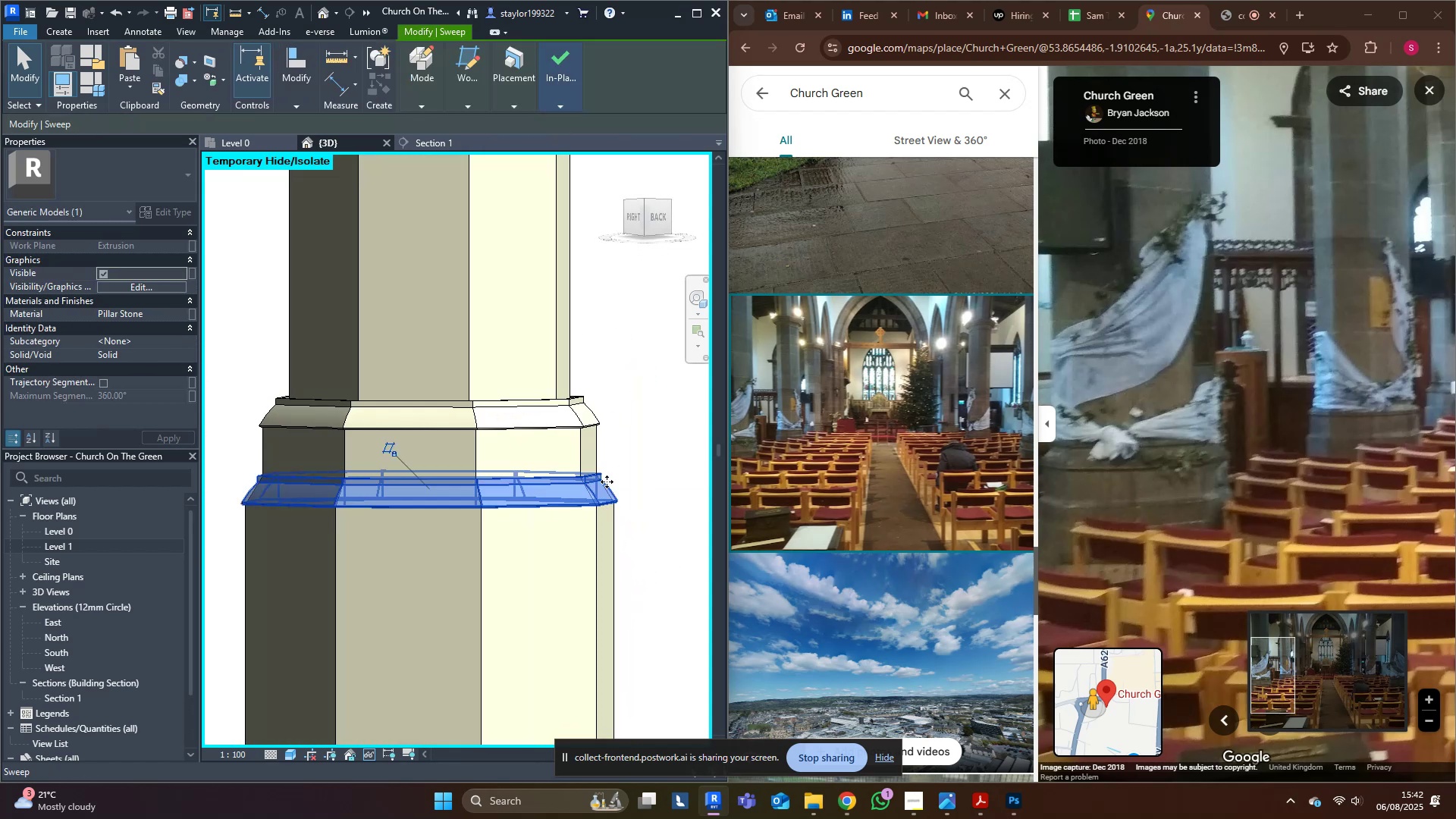 
key(Delete)
 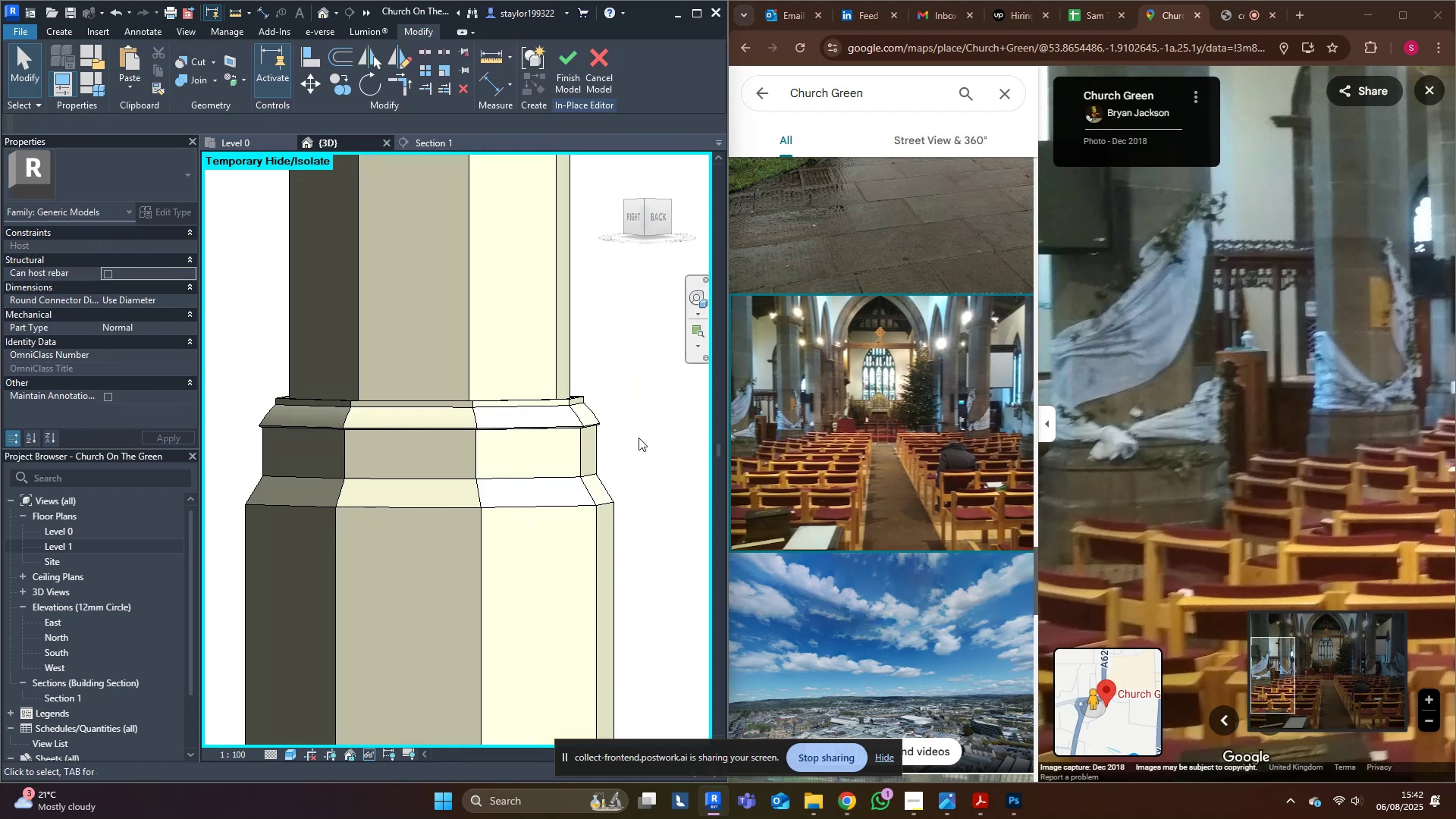 
hold_key(key=ShiftLeft, duration=0.99)
 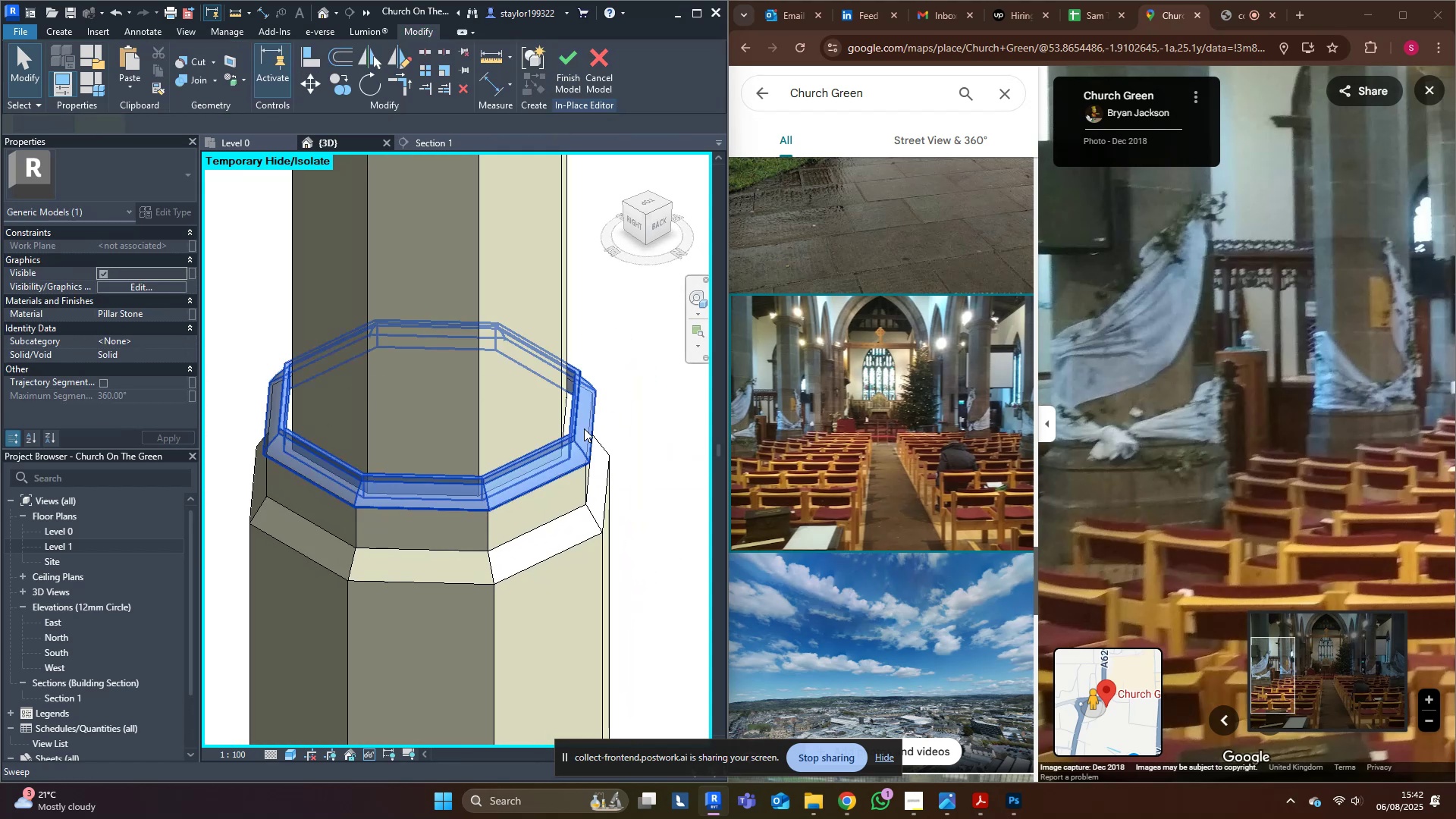 
double_click([584, 428])
 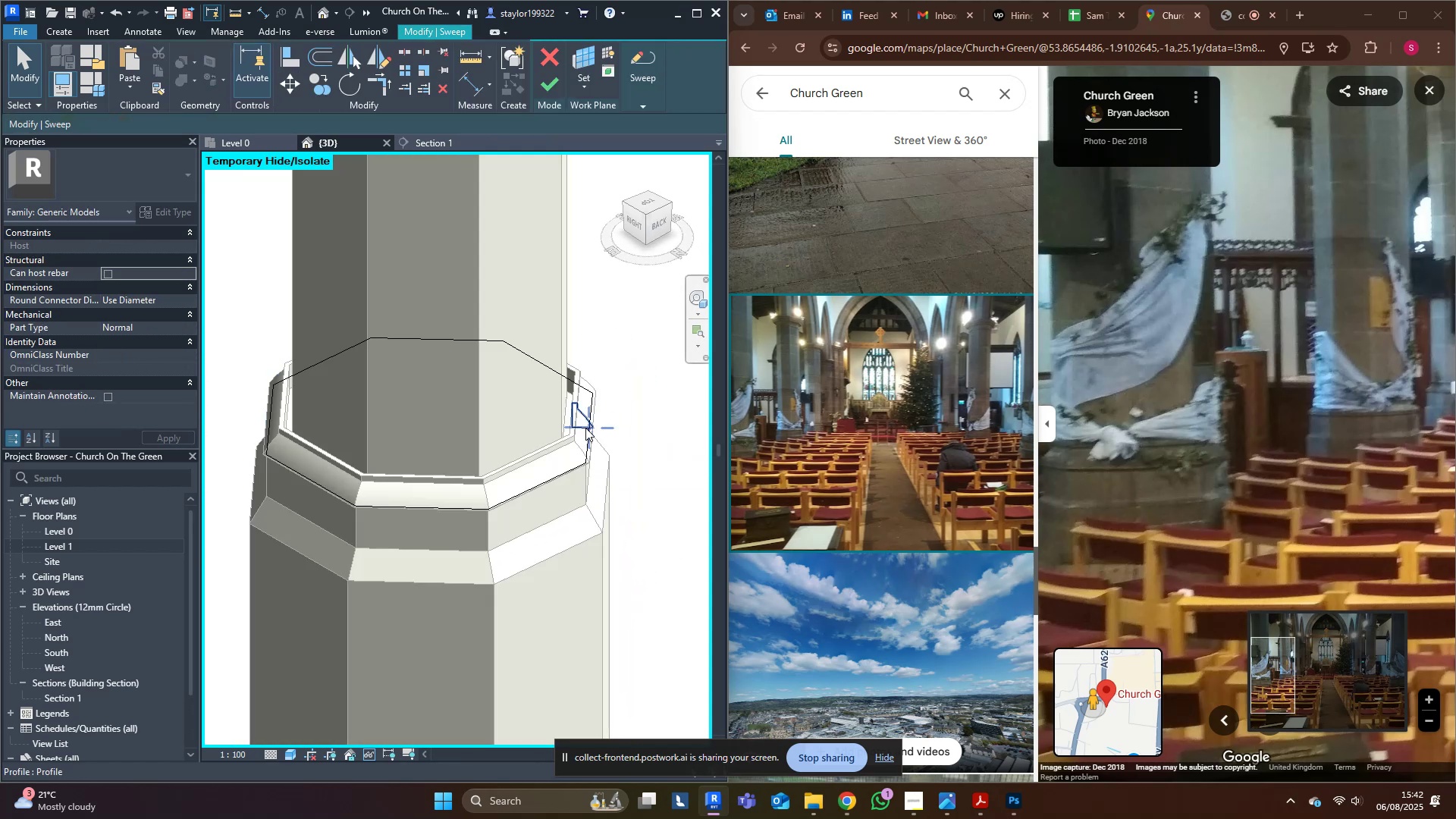 
scroll: coordinate [576, 383], scroll_direction: up, amount: 6.0
 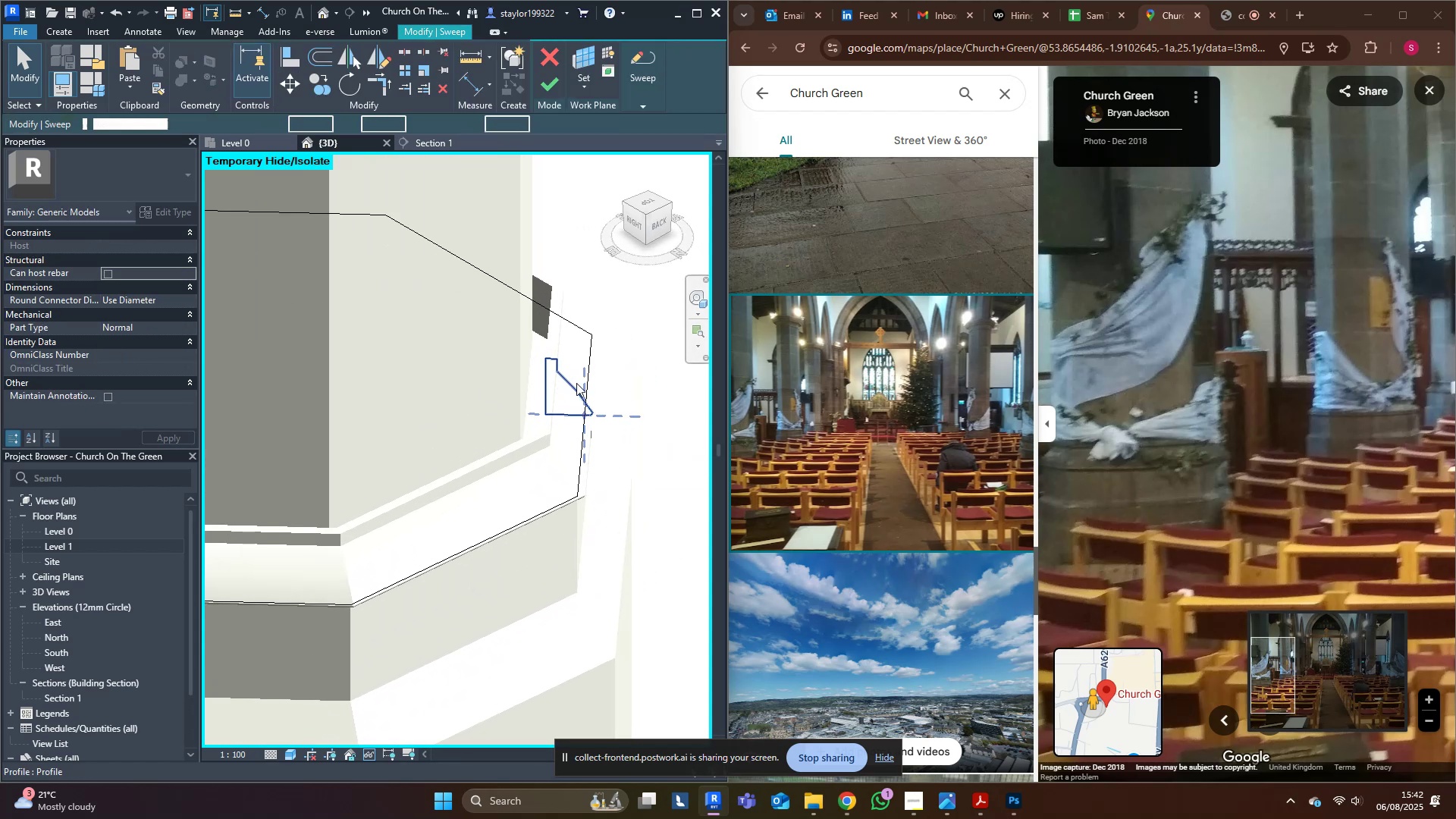 
double_click([576, 383])
 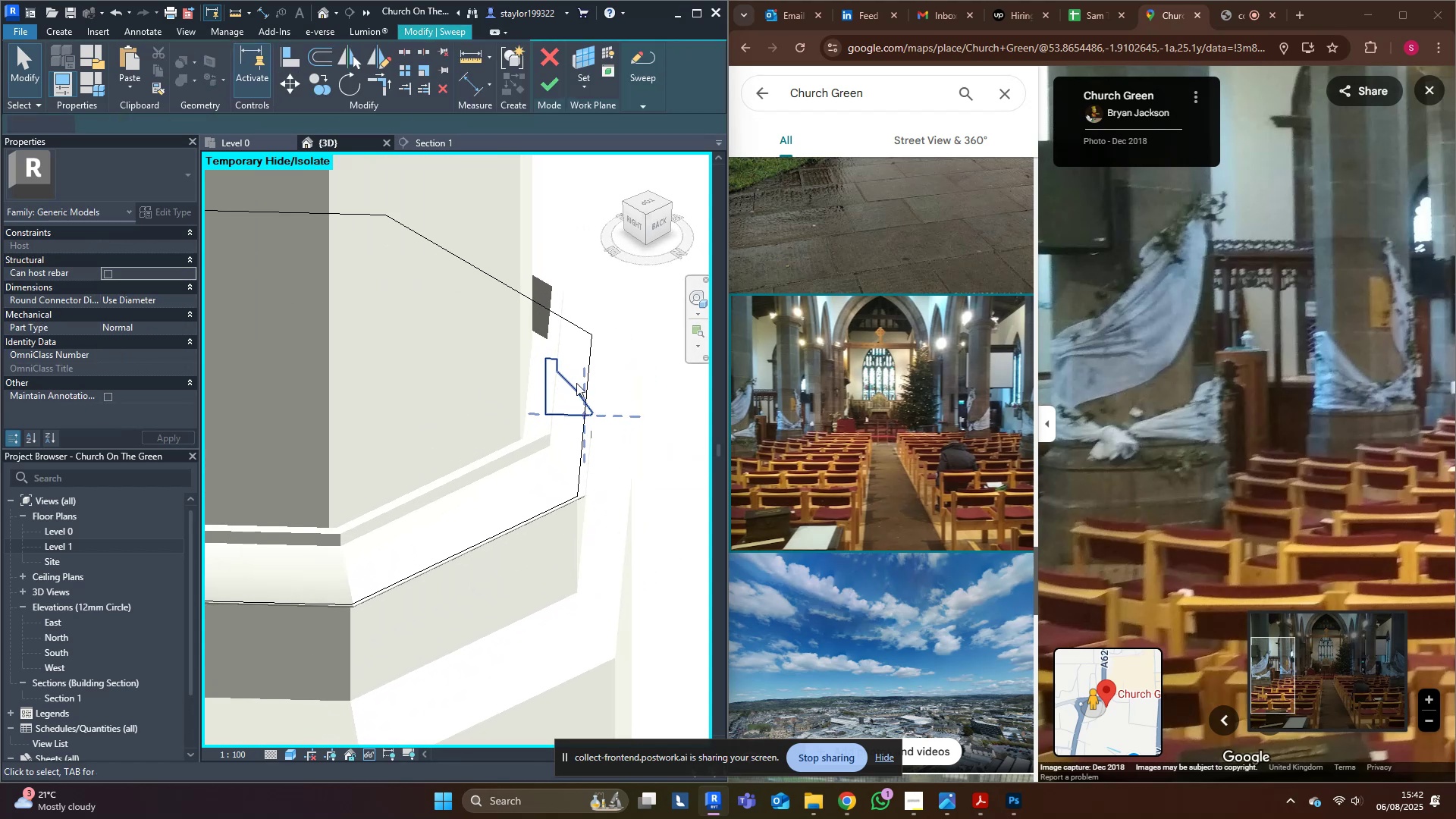 
hold_key(key=ShiftLeft, duration=1.23)
 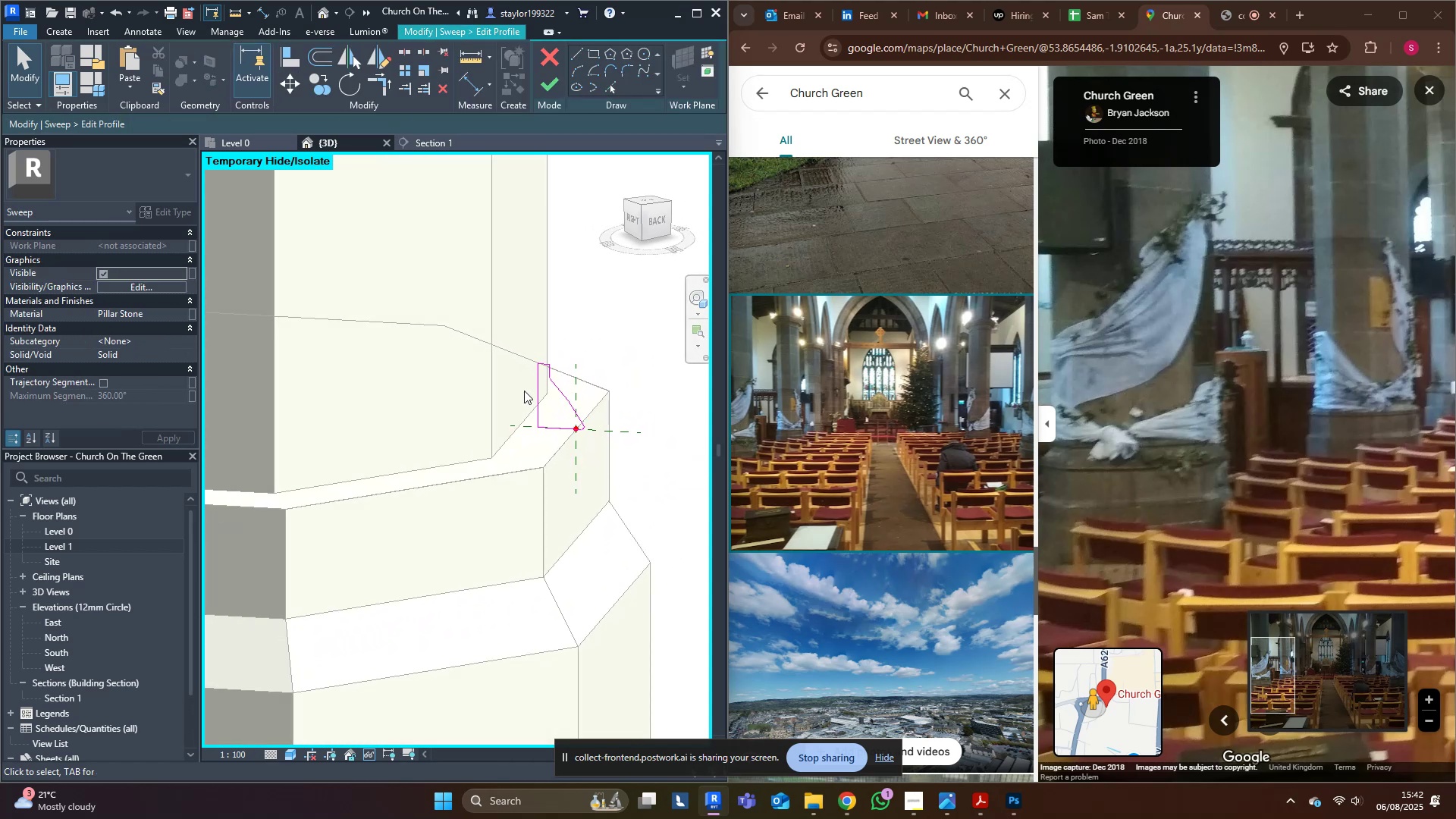 
type(al)
 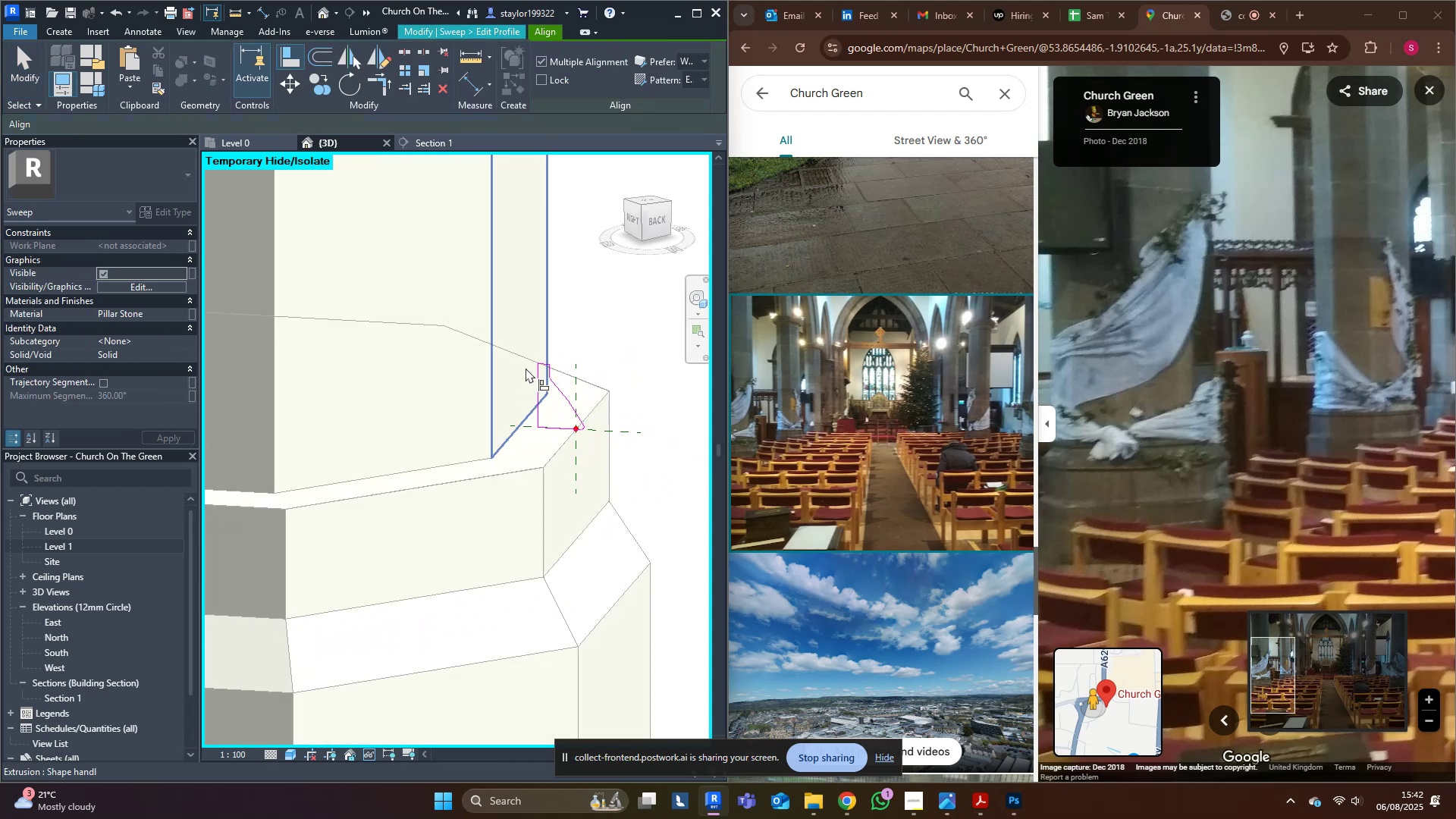 
left_click([526, 368])
 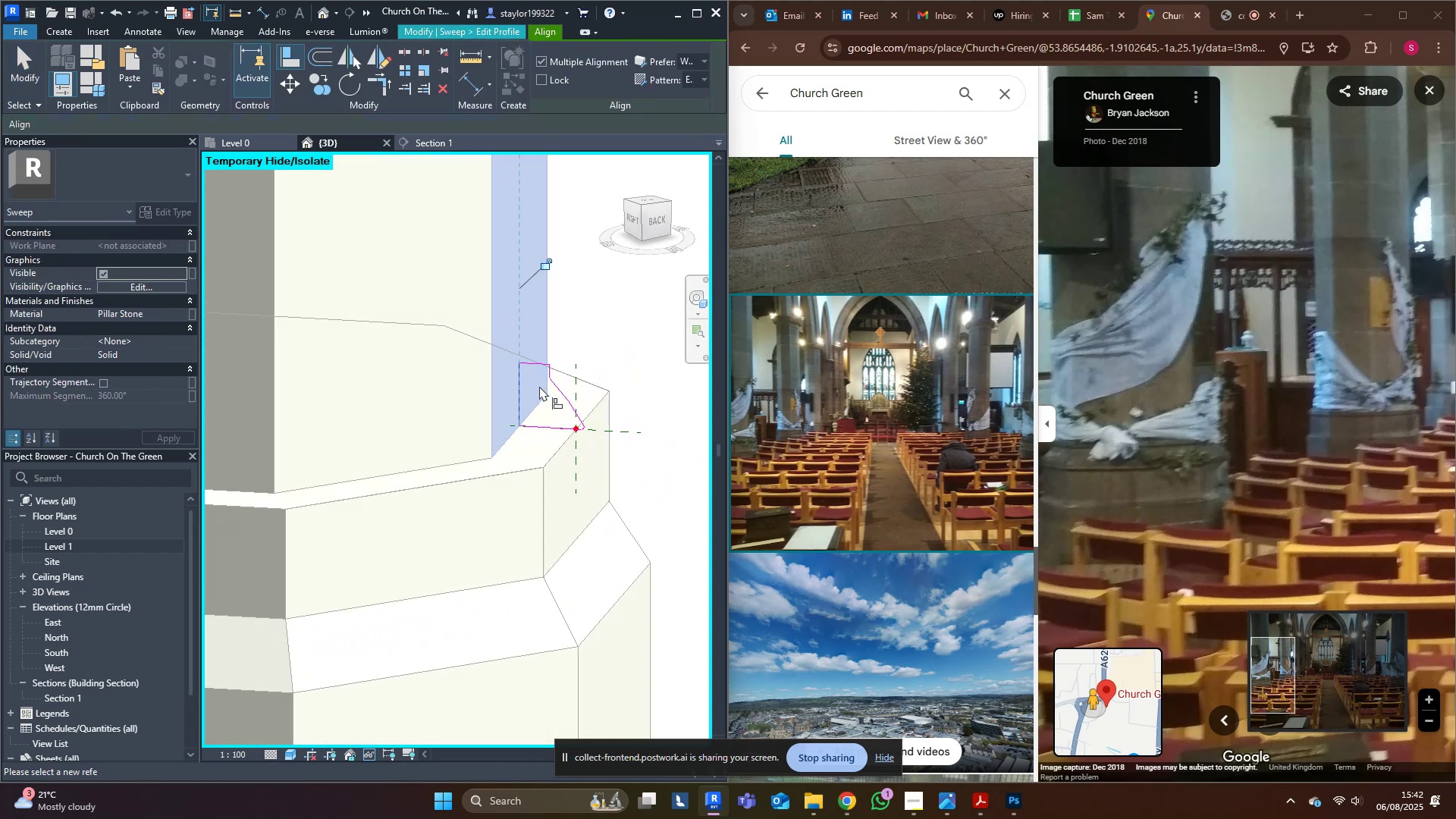 
key(Escape)
 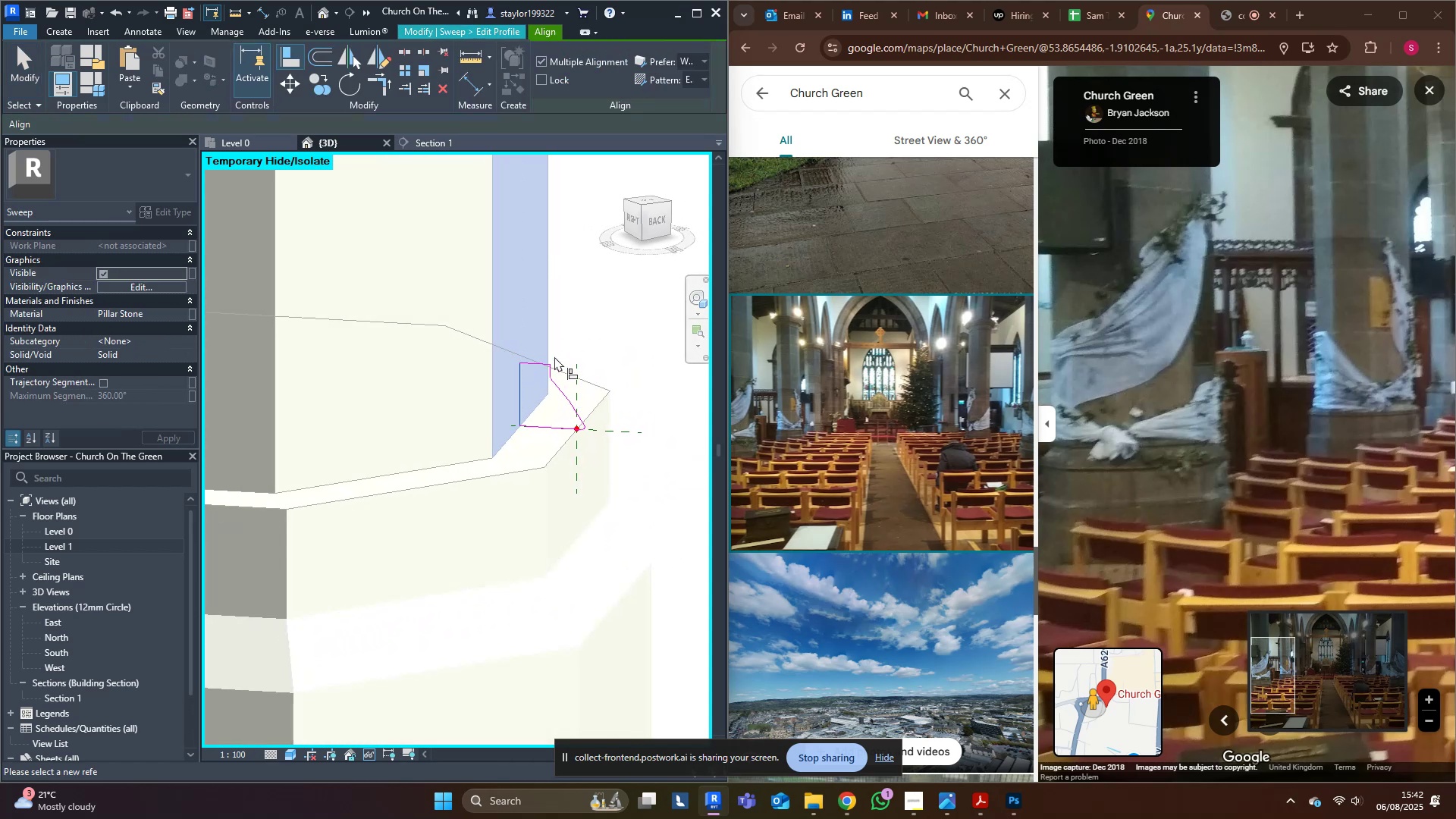 
key(Escape)
 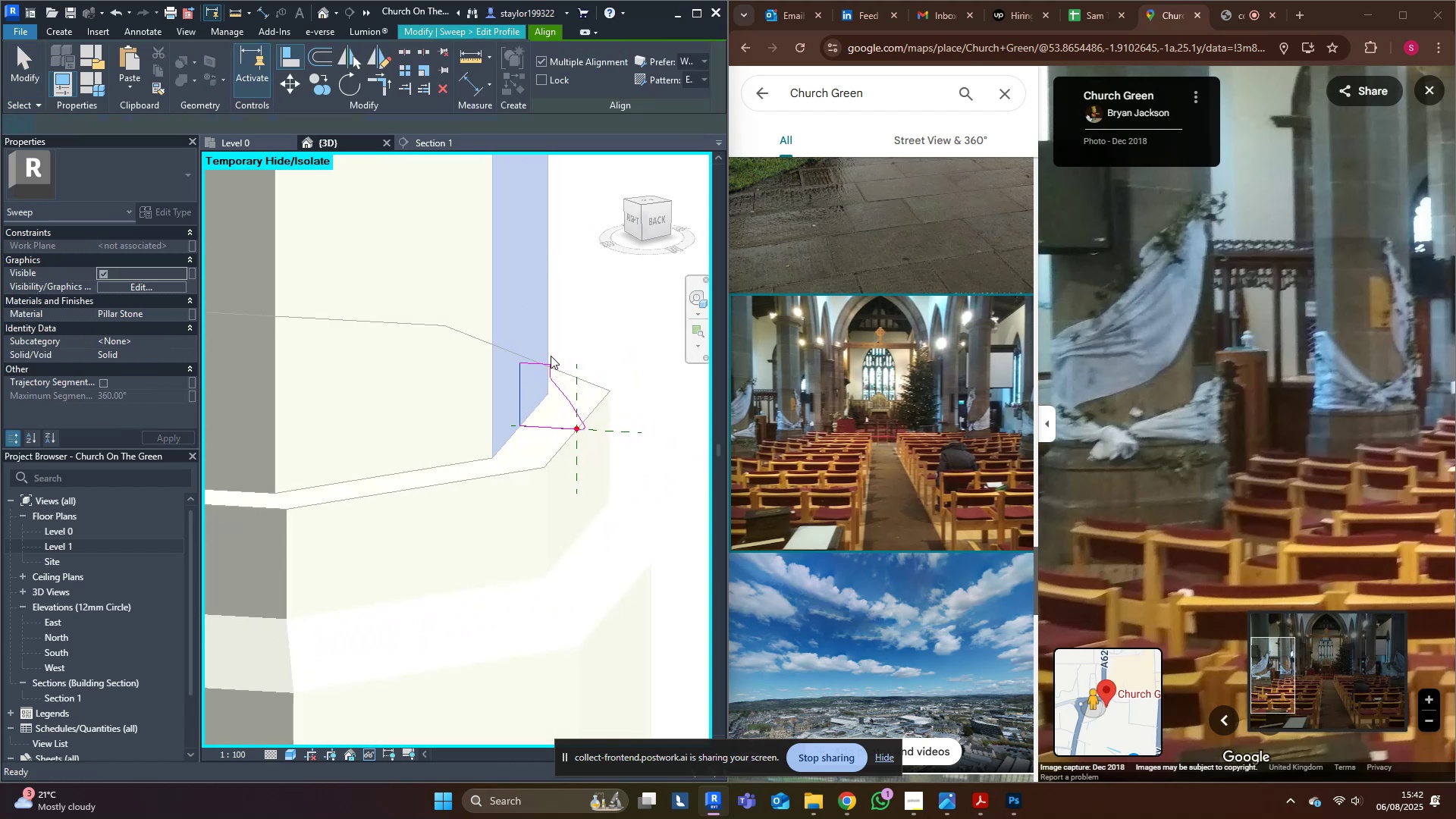 
scroll: coordinate [553, 365], scroll_direction: up, amount: 3.0
 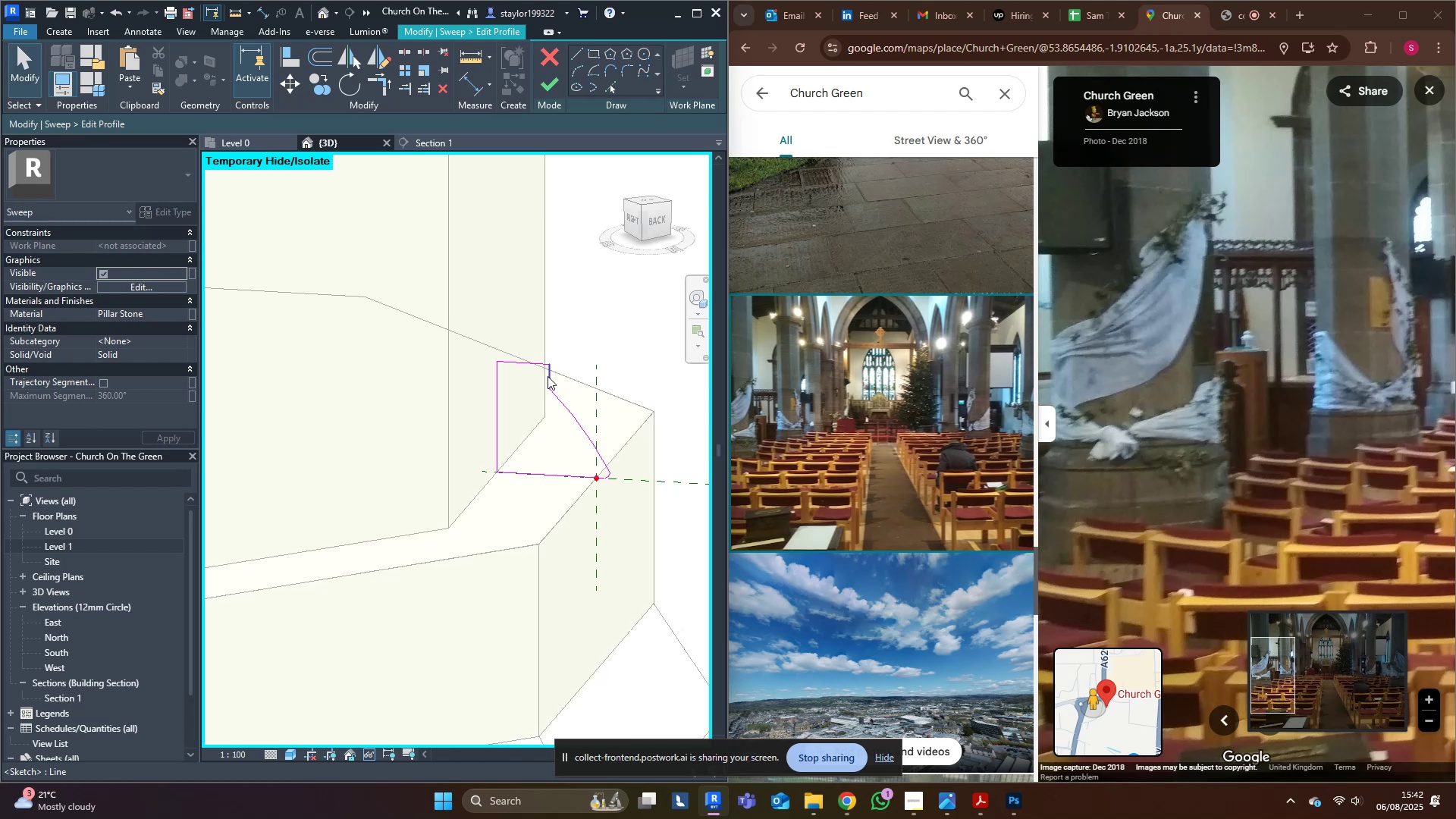 
key(Escape)
 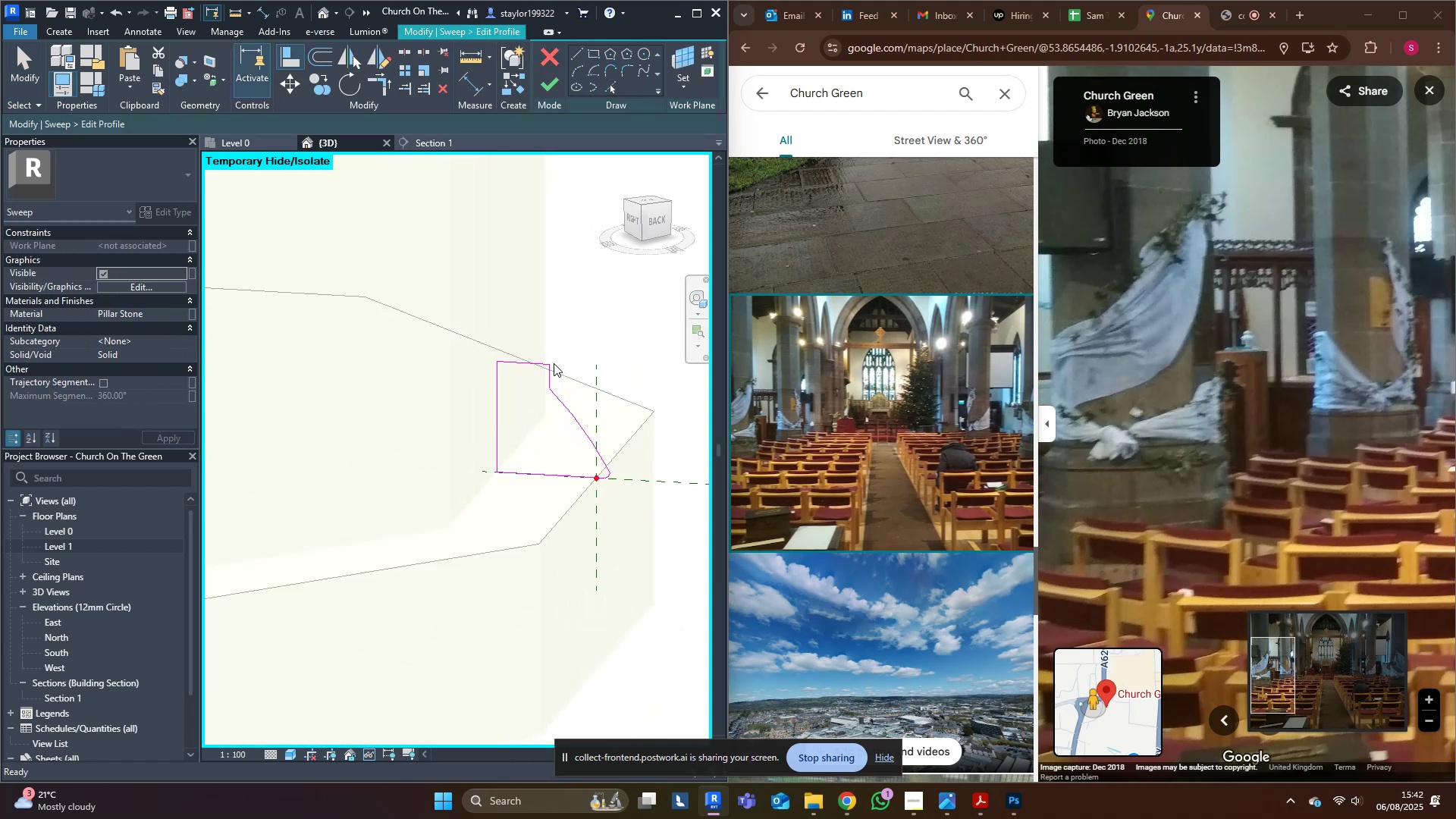 
key(Escape)
 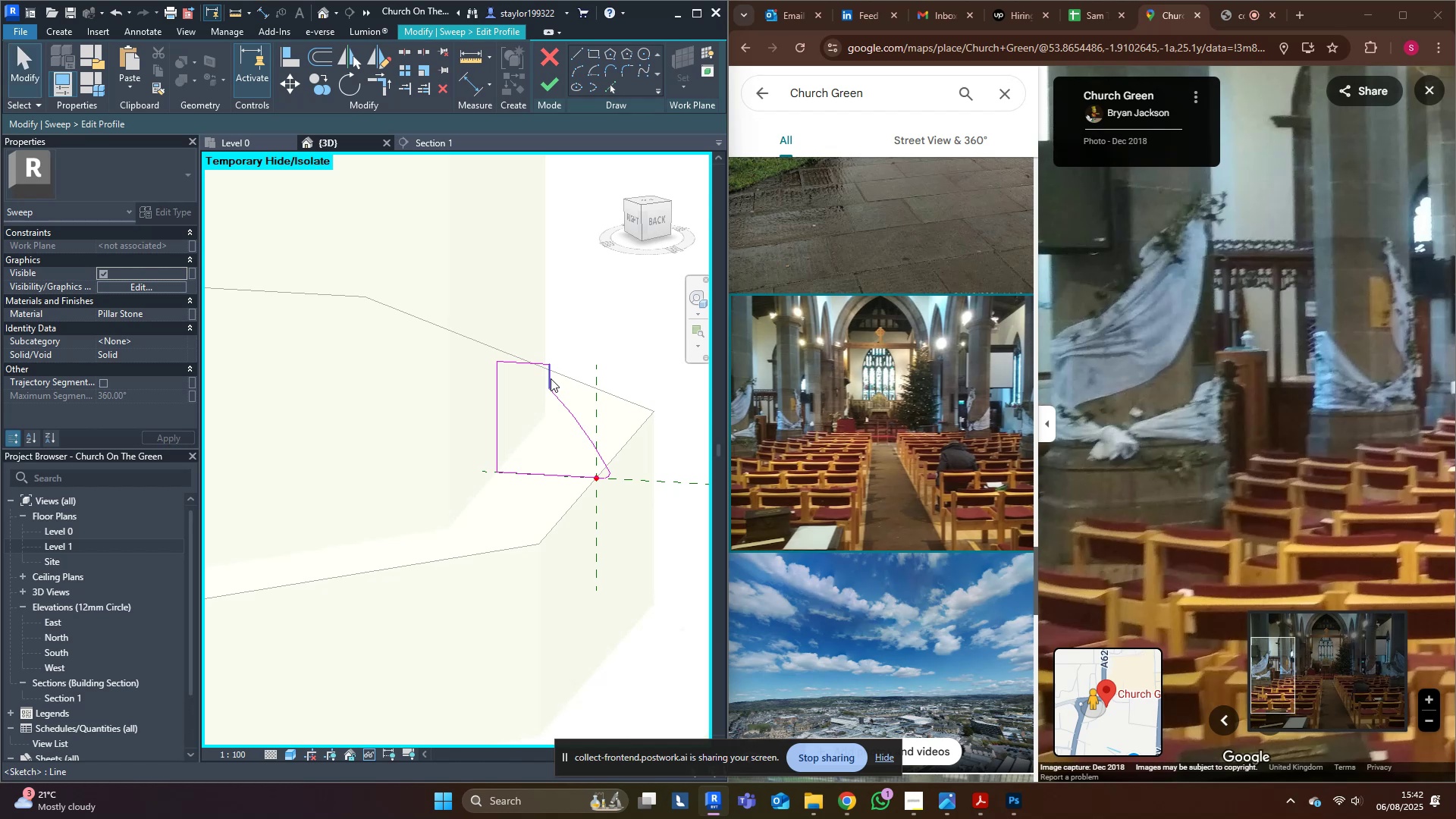 
left_click_drag(start_coordinate=[548, 376], to_coordinate=[532, 381])
 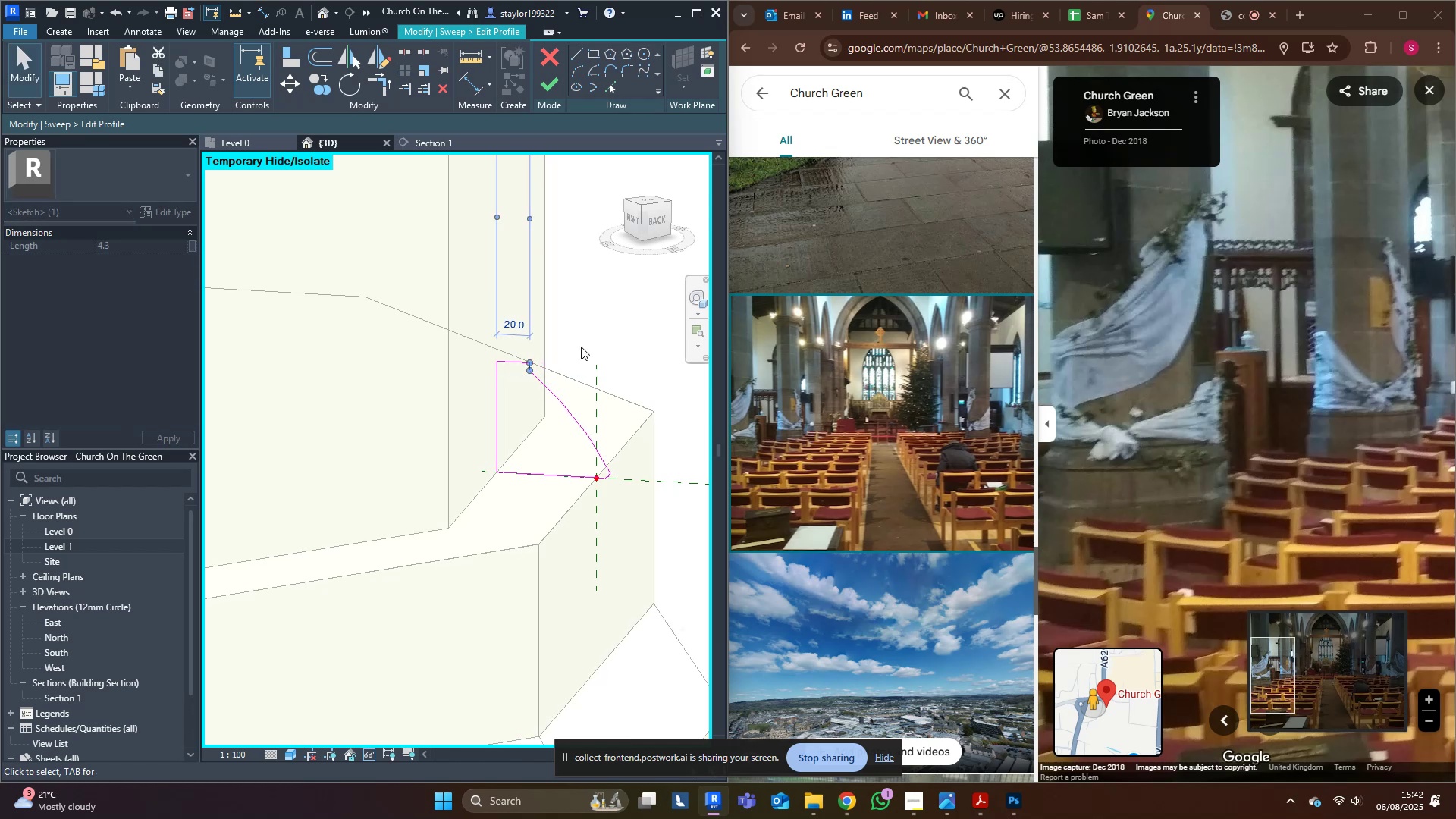 
left_click([645, 309])
 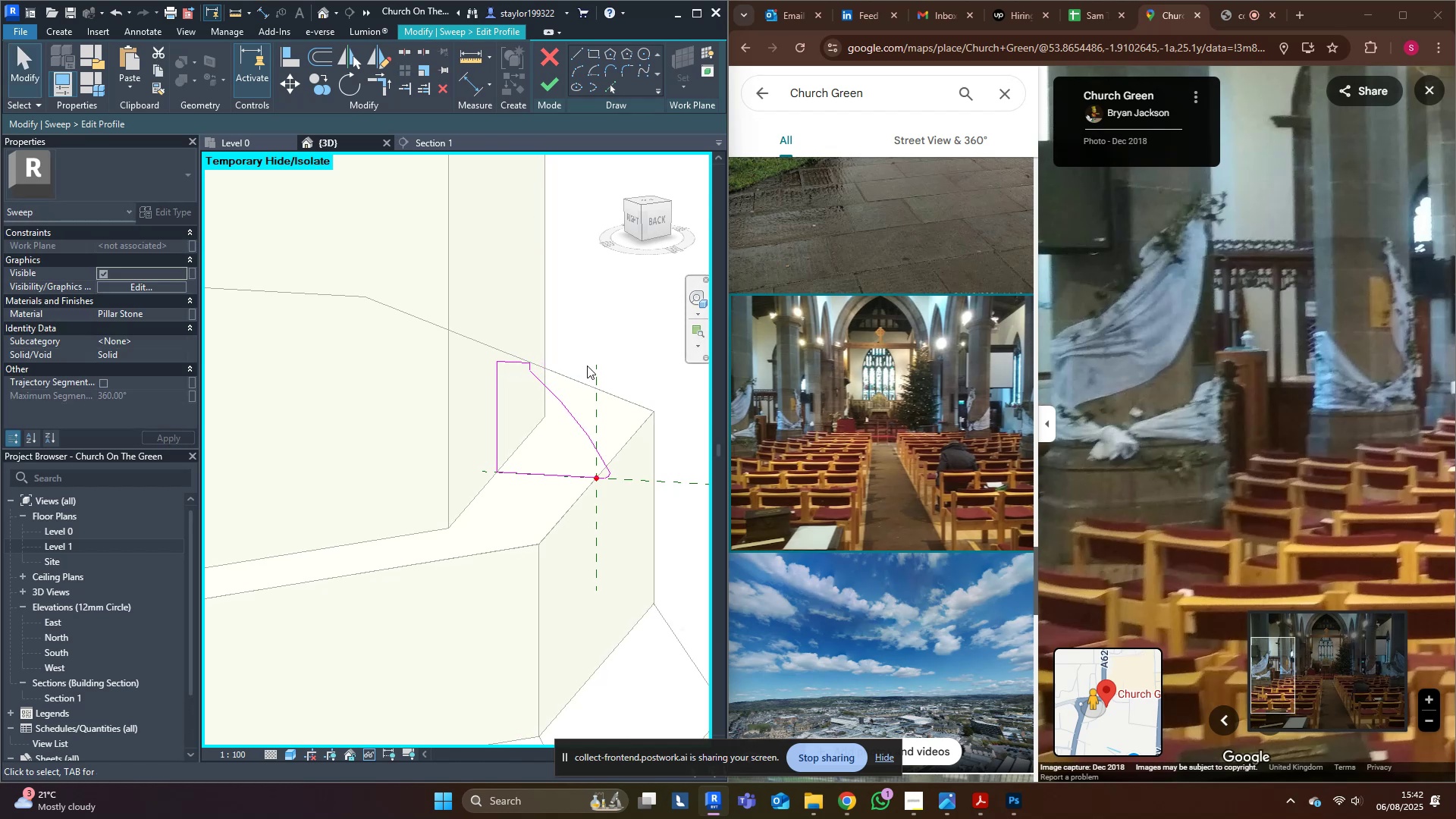 
scroll: coordinate [582, 355], scroll_direction: down, amount: 2.0
 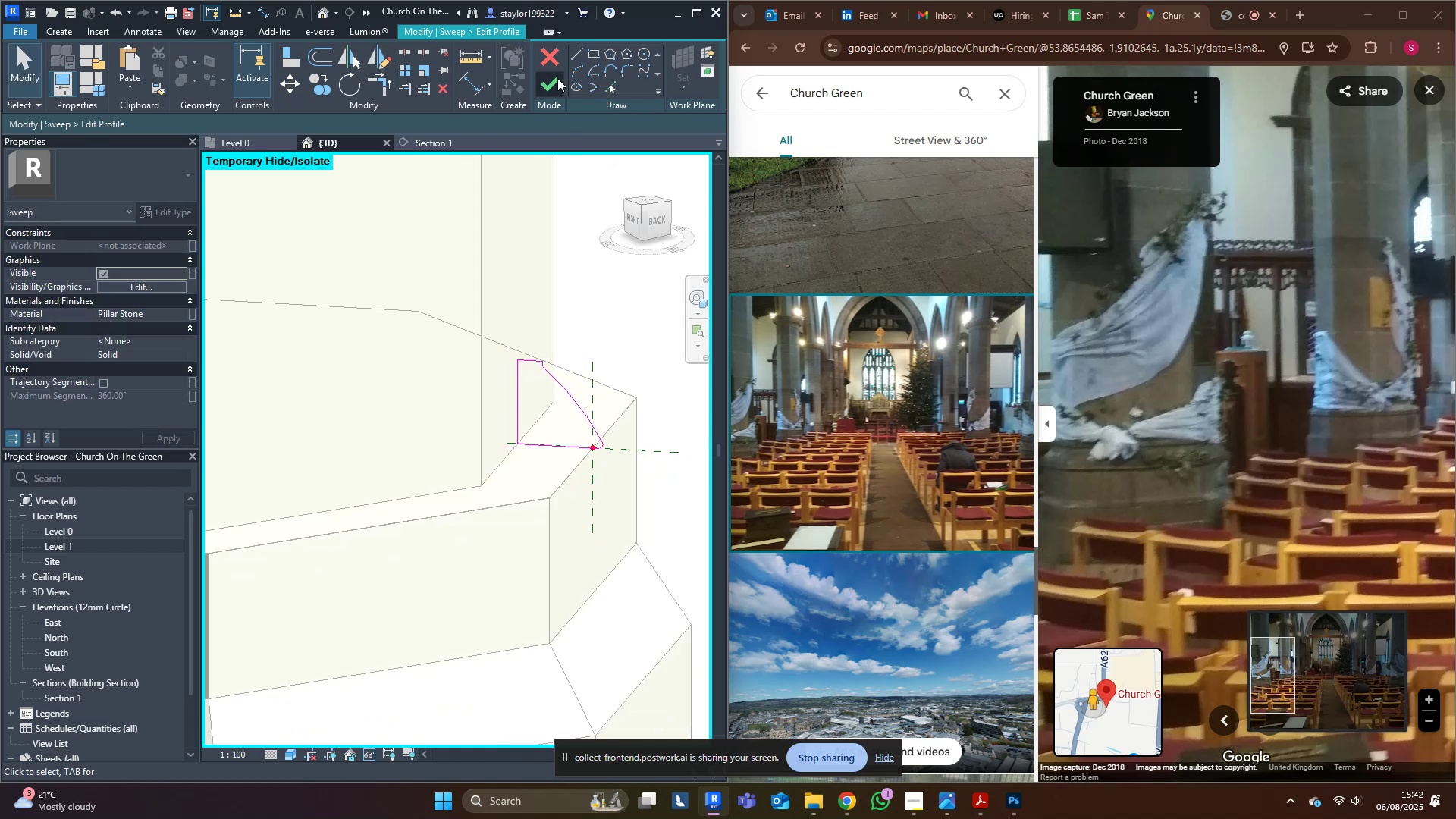 
left_click_drag(start_coordinate=[532, 233], to_coordinate=[530, 237])
 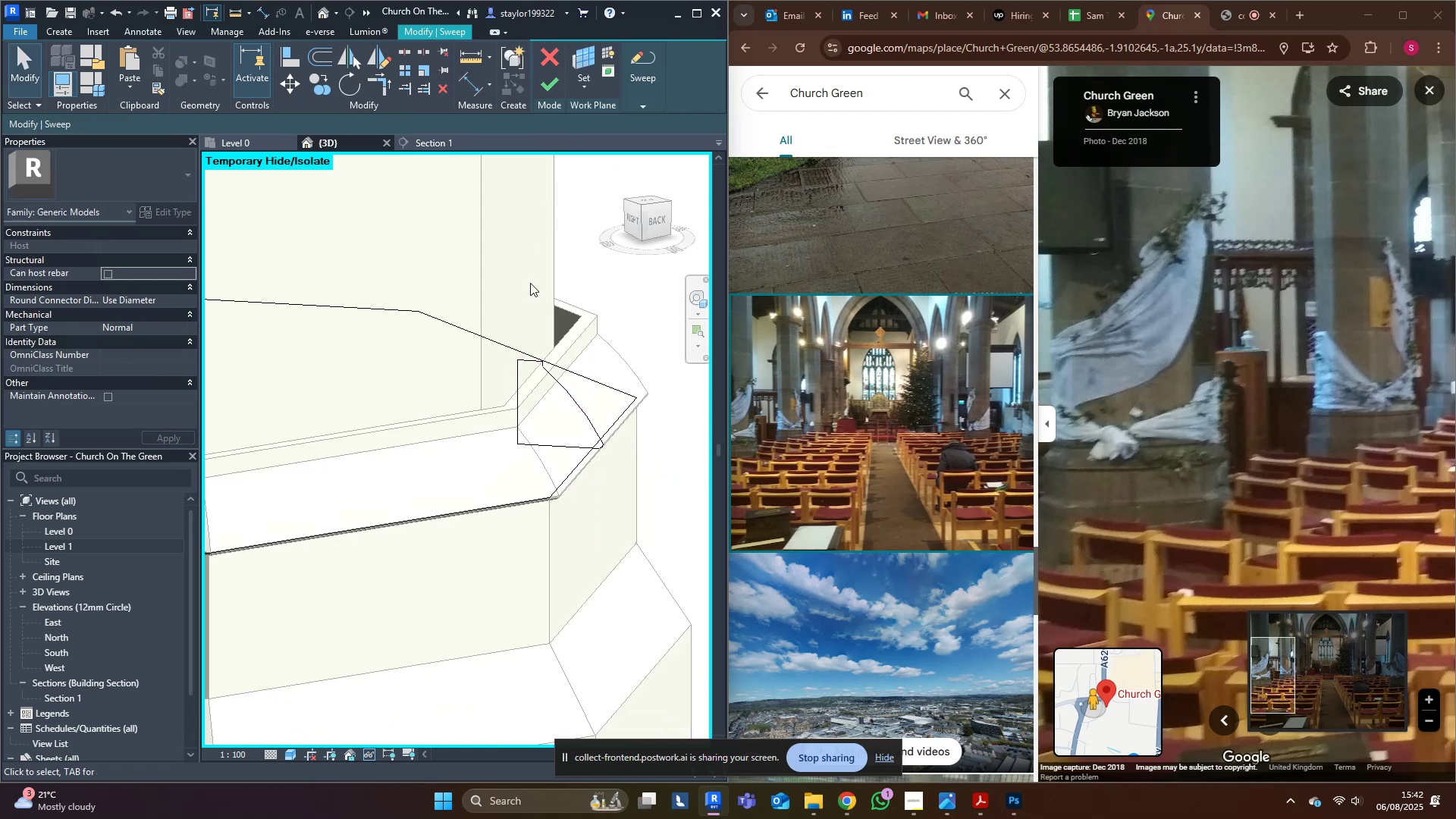 
scroll: coordinate [540, 236], scroll_direction: down, amount: 3.0
 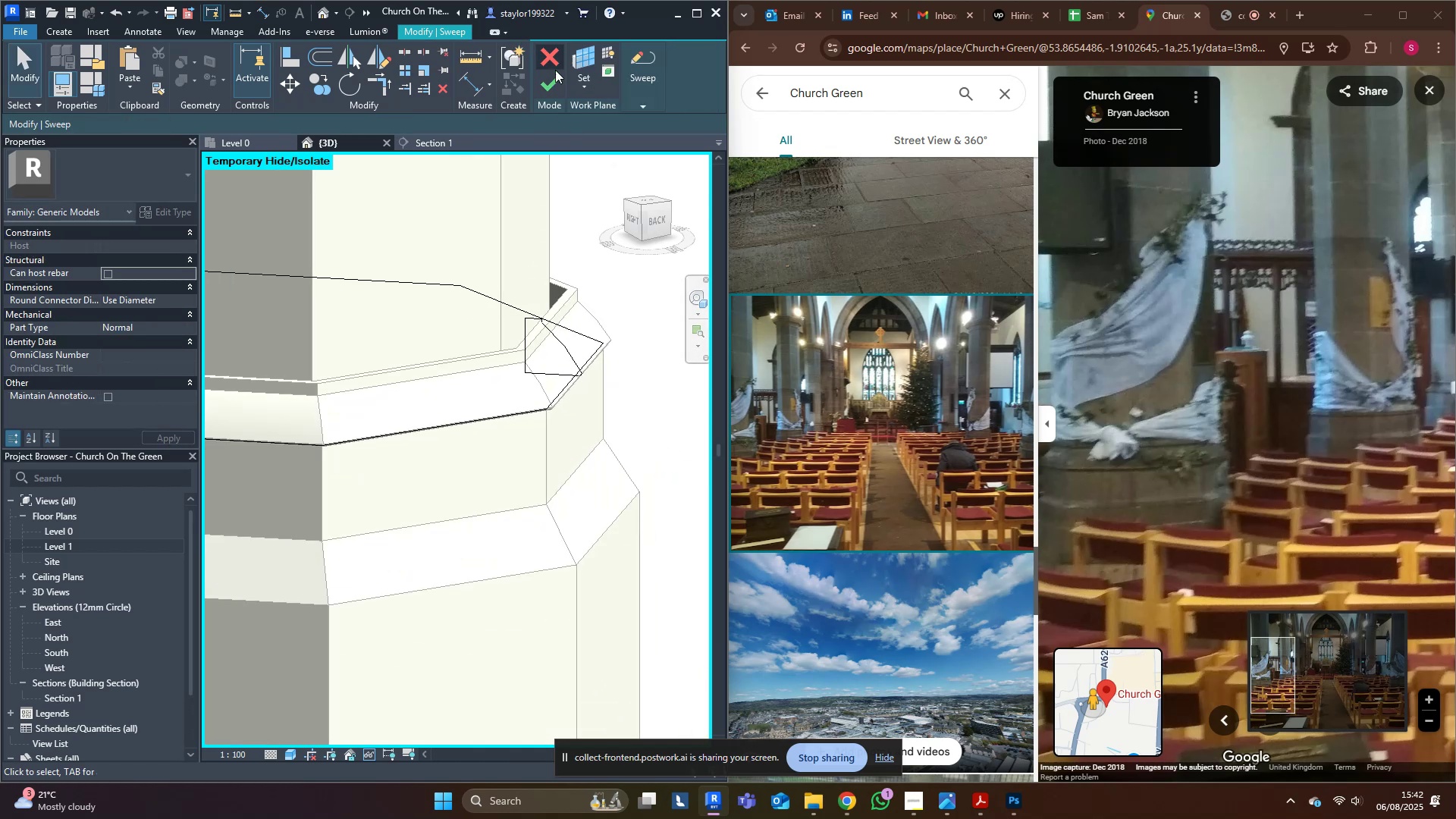 
left_click([543, 80])
 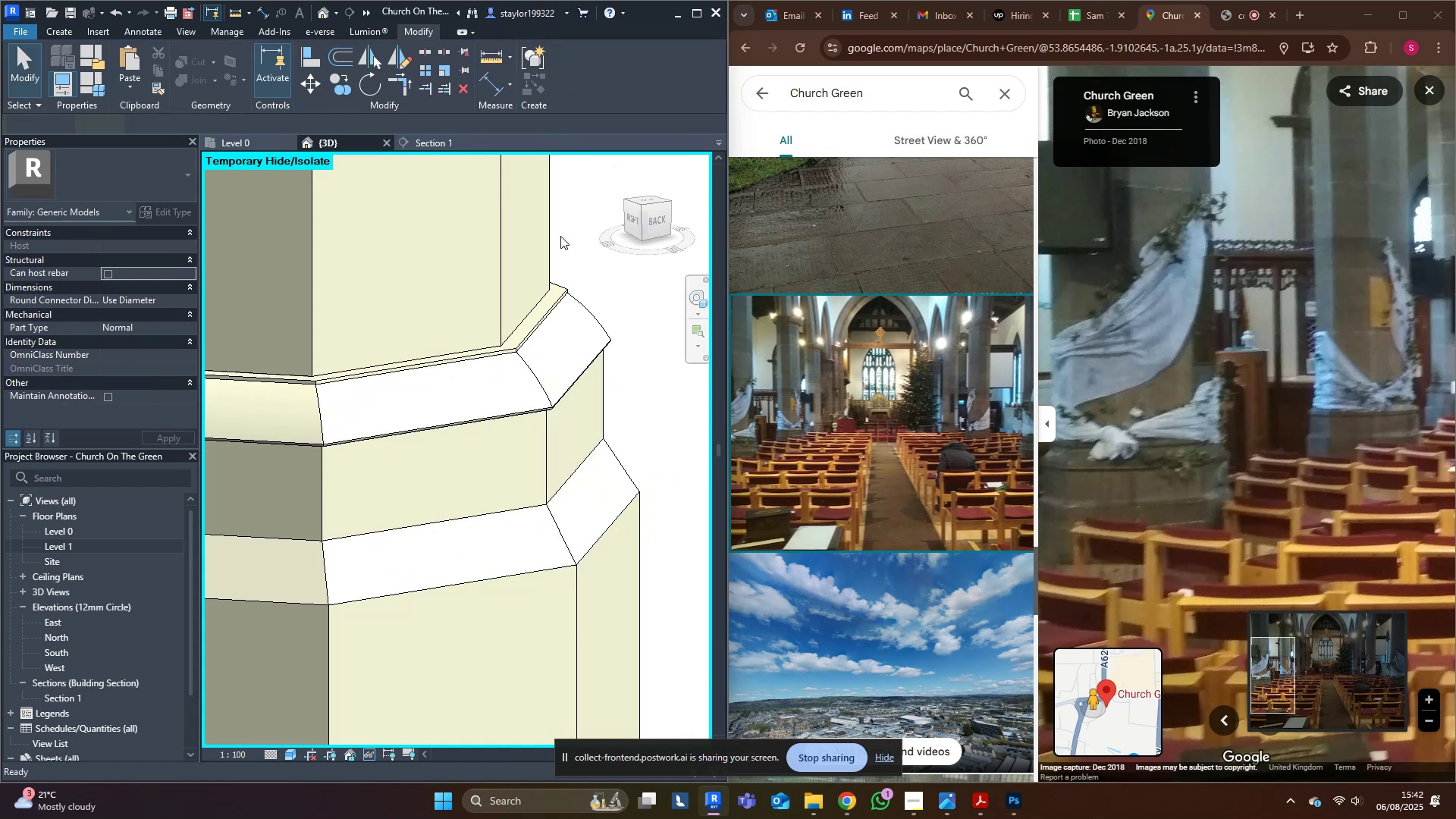 
key(Escape)
 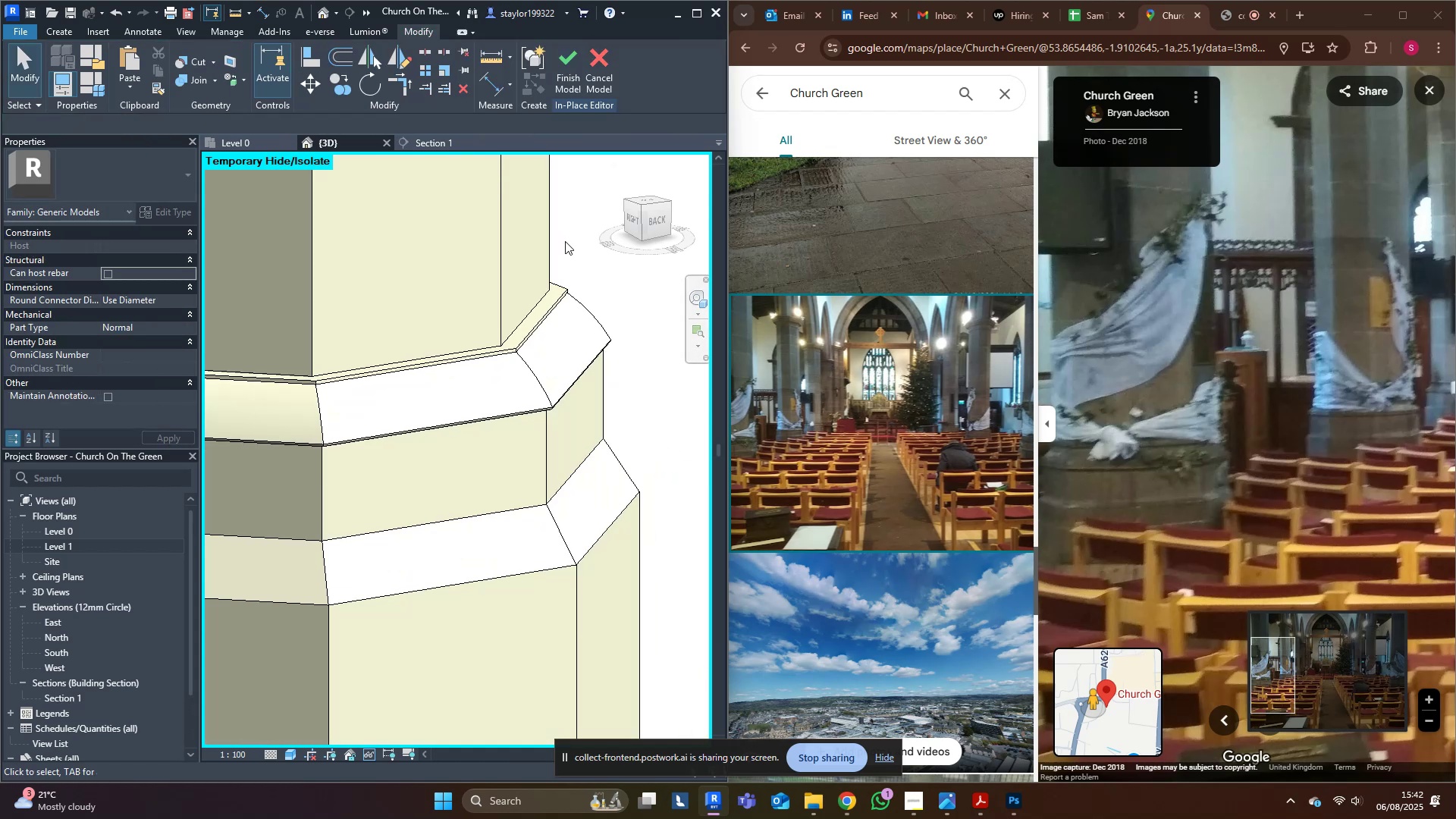 
scroll: coordinate [588, 412], scroll_direction: down, amount: 17.0
 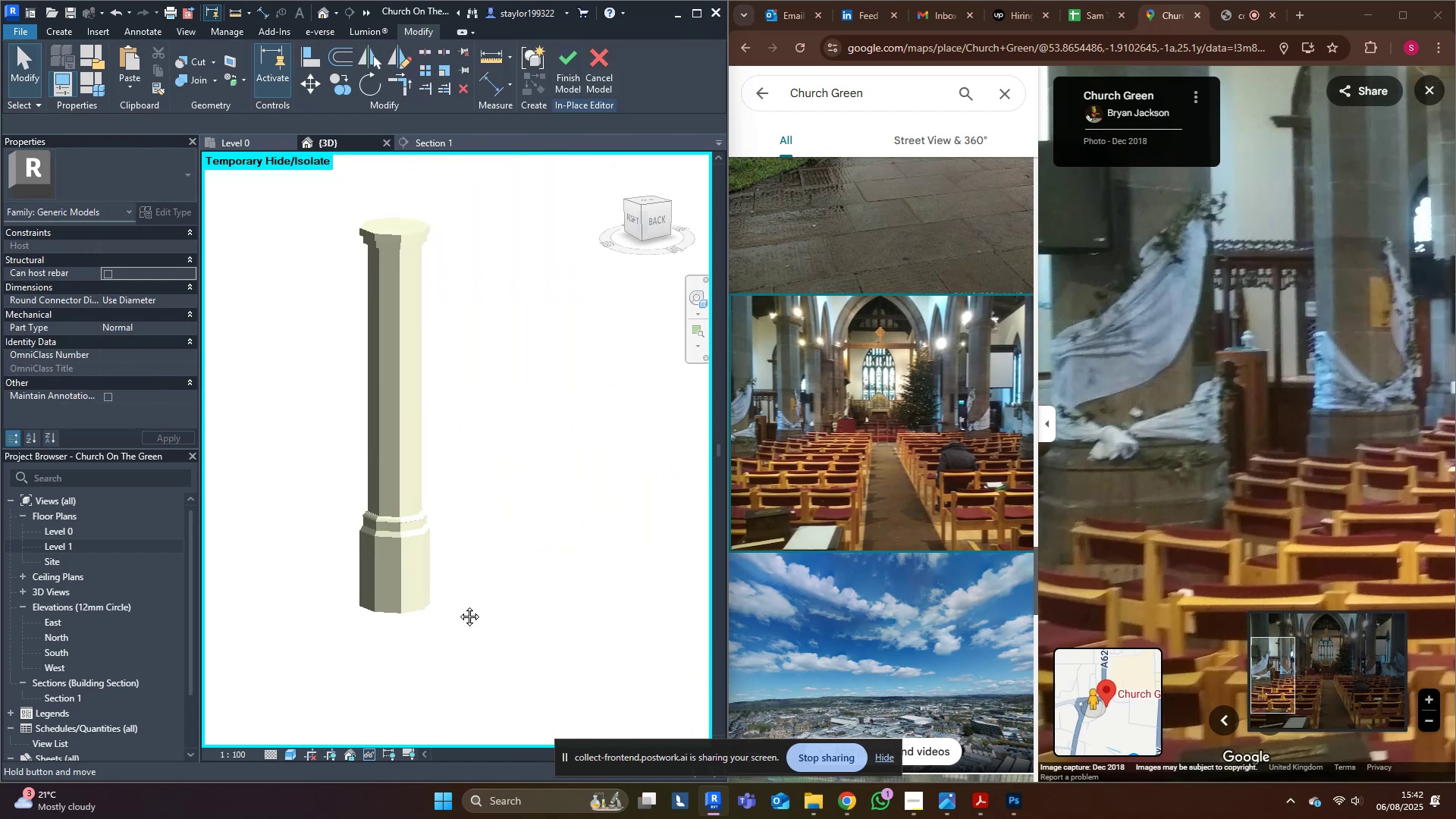 
key(Shift+ShiftLeft)
 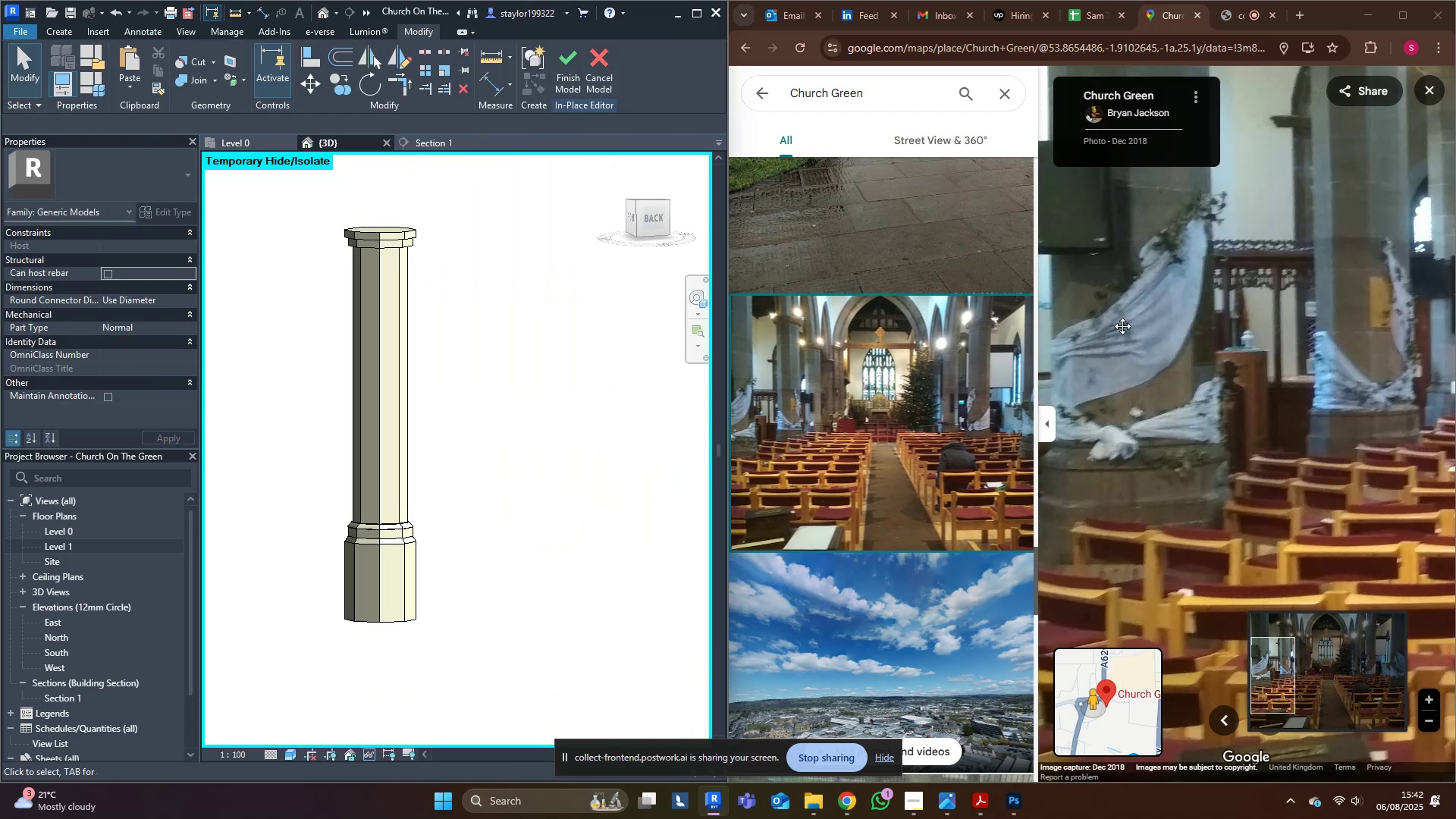 
left_click_drag(start_coordinate=[1231, 322], to_coordinate=[1254, 480])
 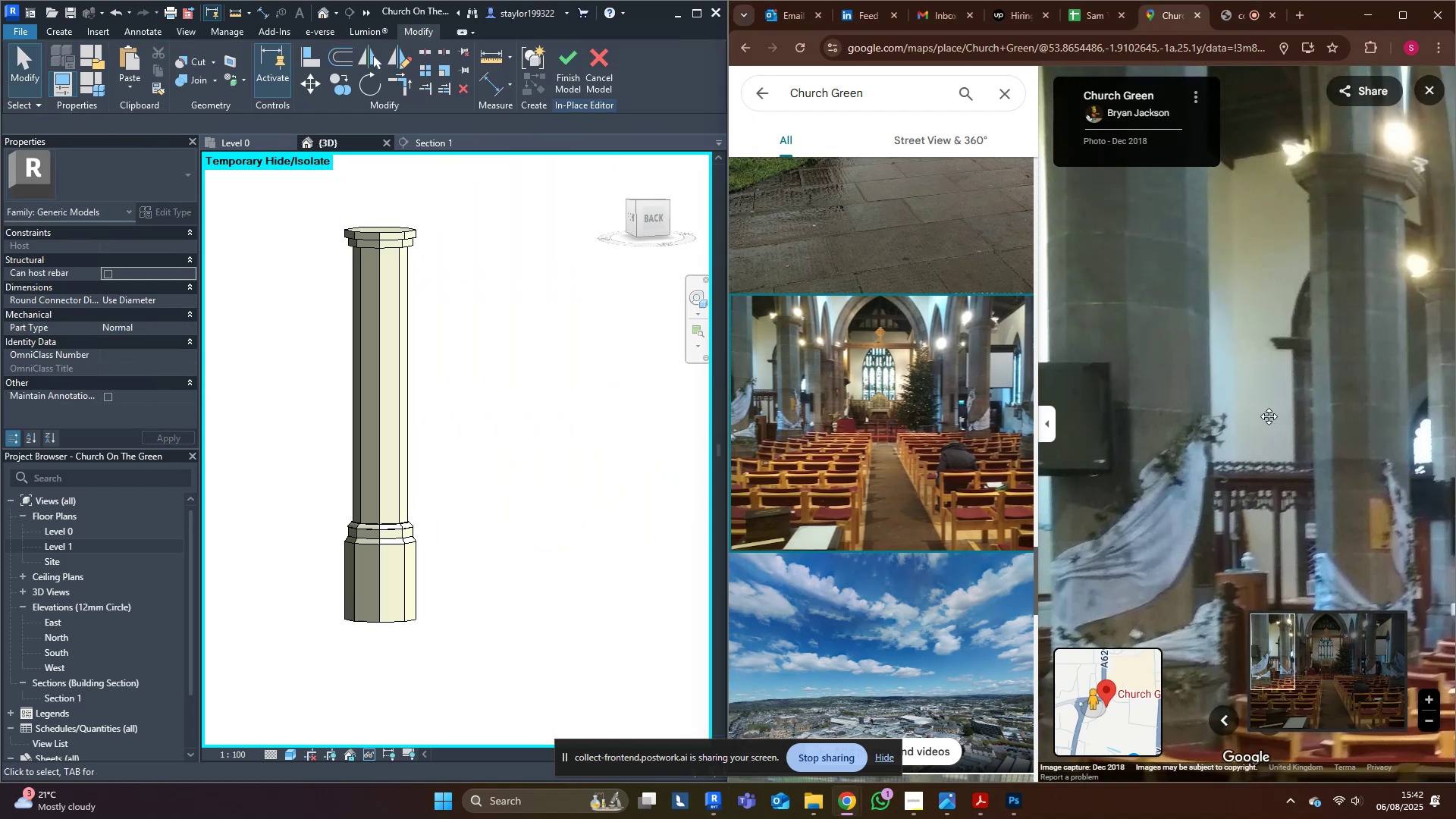 
left_click_drag(start_coordinate=[1258, 268], to_coordinate=[1263, 394])
 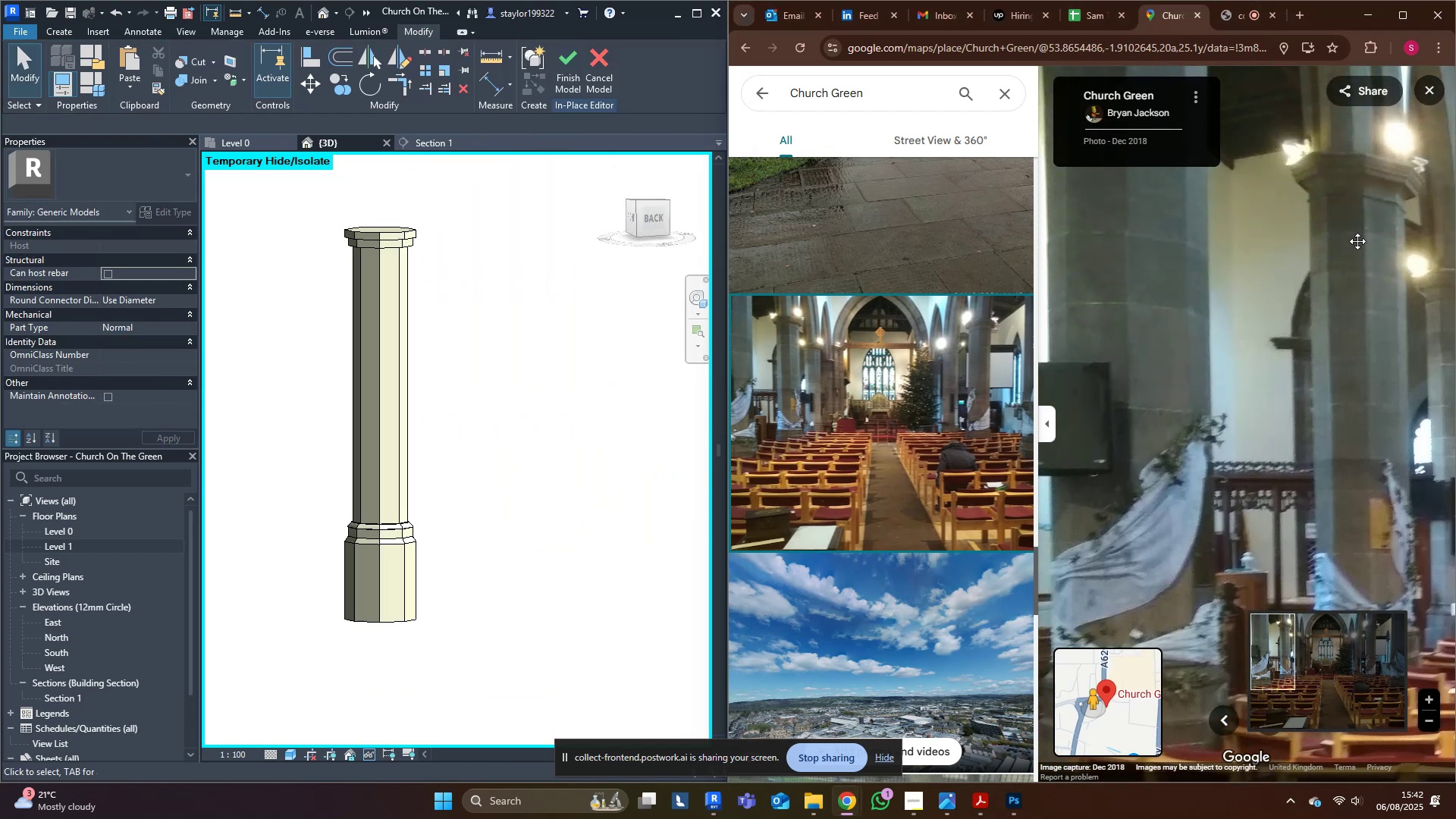 
left_click_drag(start_coordinate=[1361, 240], to_coordinate=[1357, 266])
 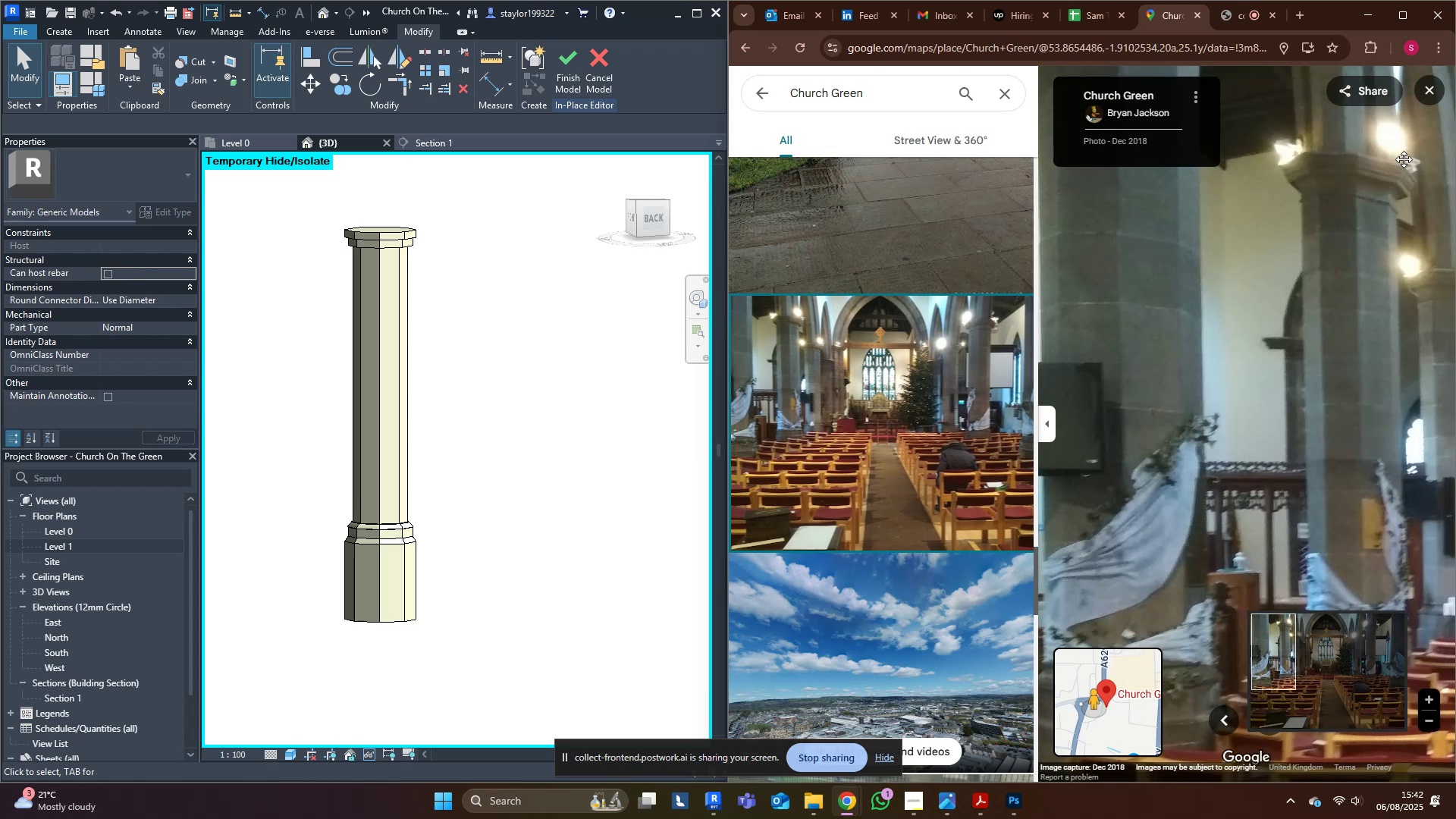 
scroll: coordinate [307, 253], scroll_direction: up, amount: 3.0
 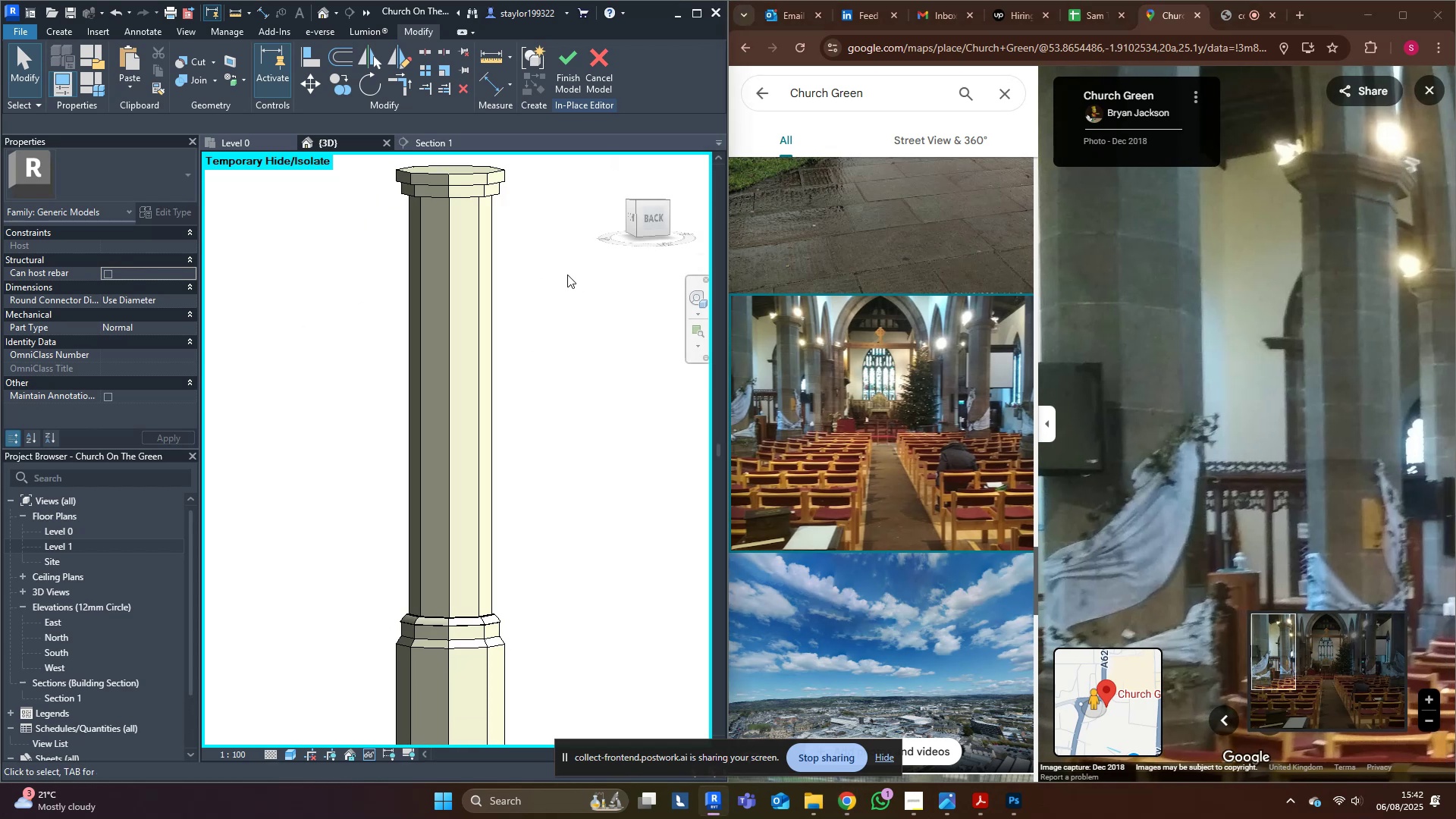 
left_click([466, 617])
 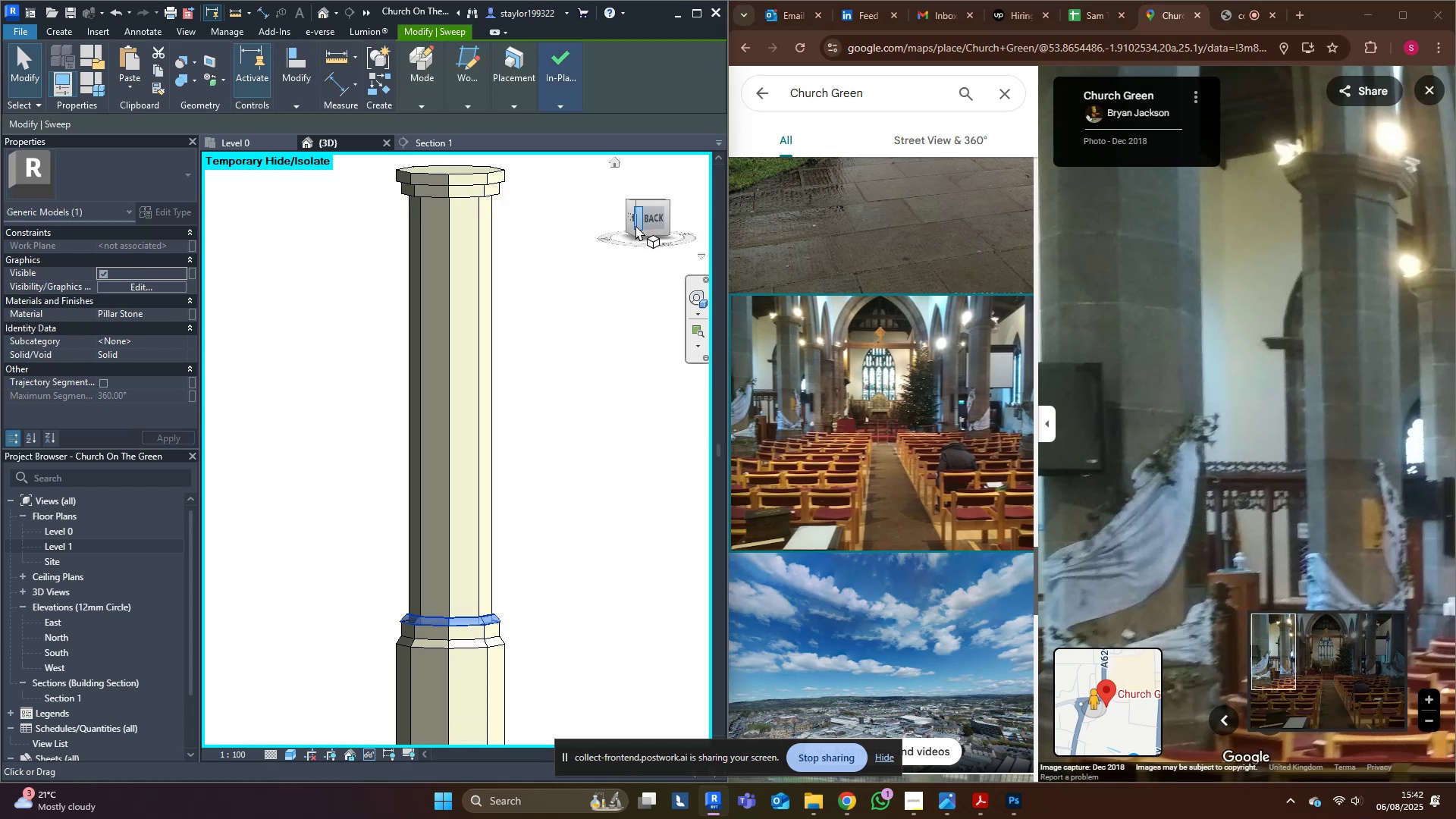 
left_click([635, 225])
 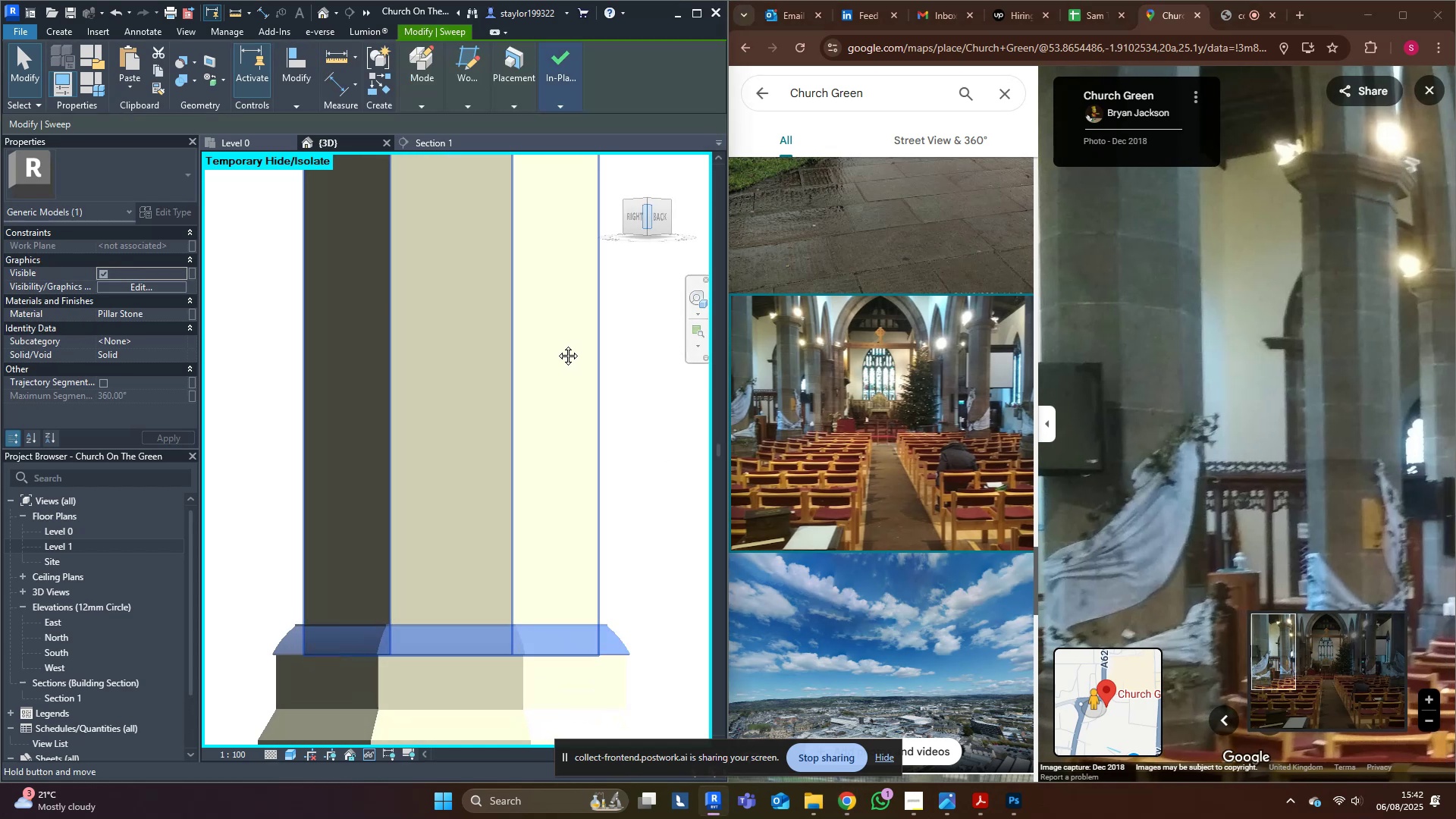 
scroll: coordinate [529, 607], scroll_direction: down, amount: 9.0
 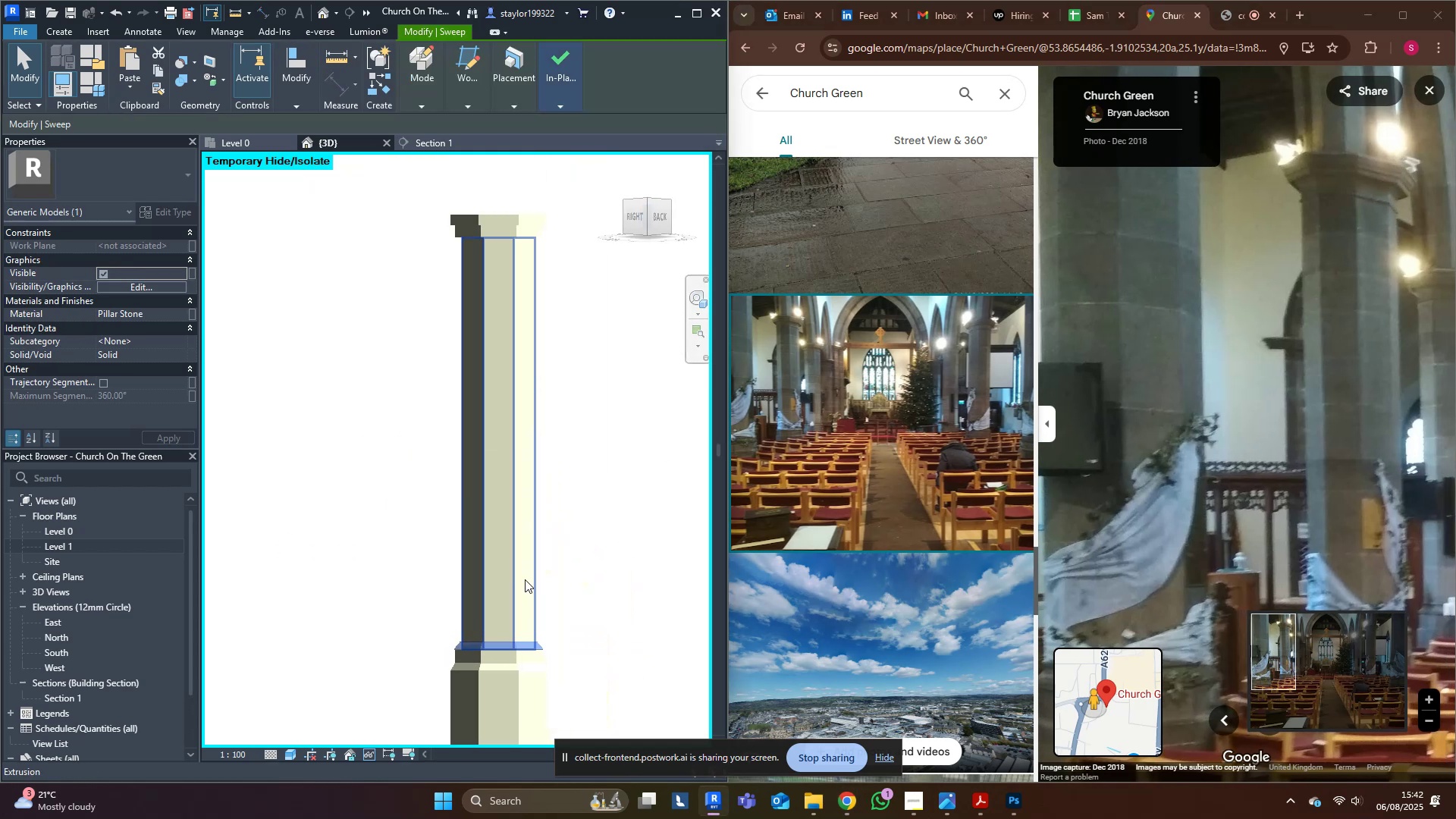 
type(dm)
key(Escape)
key(Escape)
type(pk)
 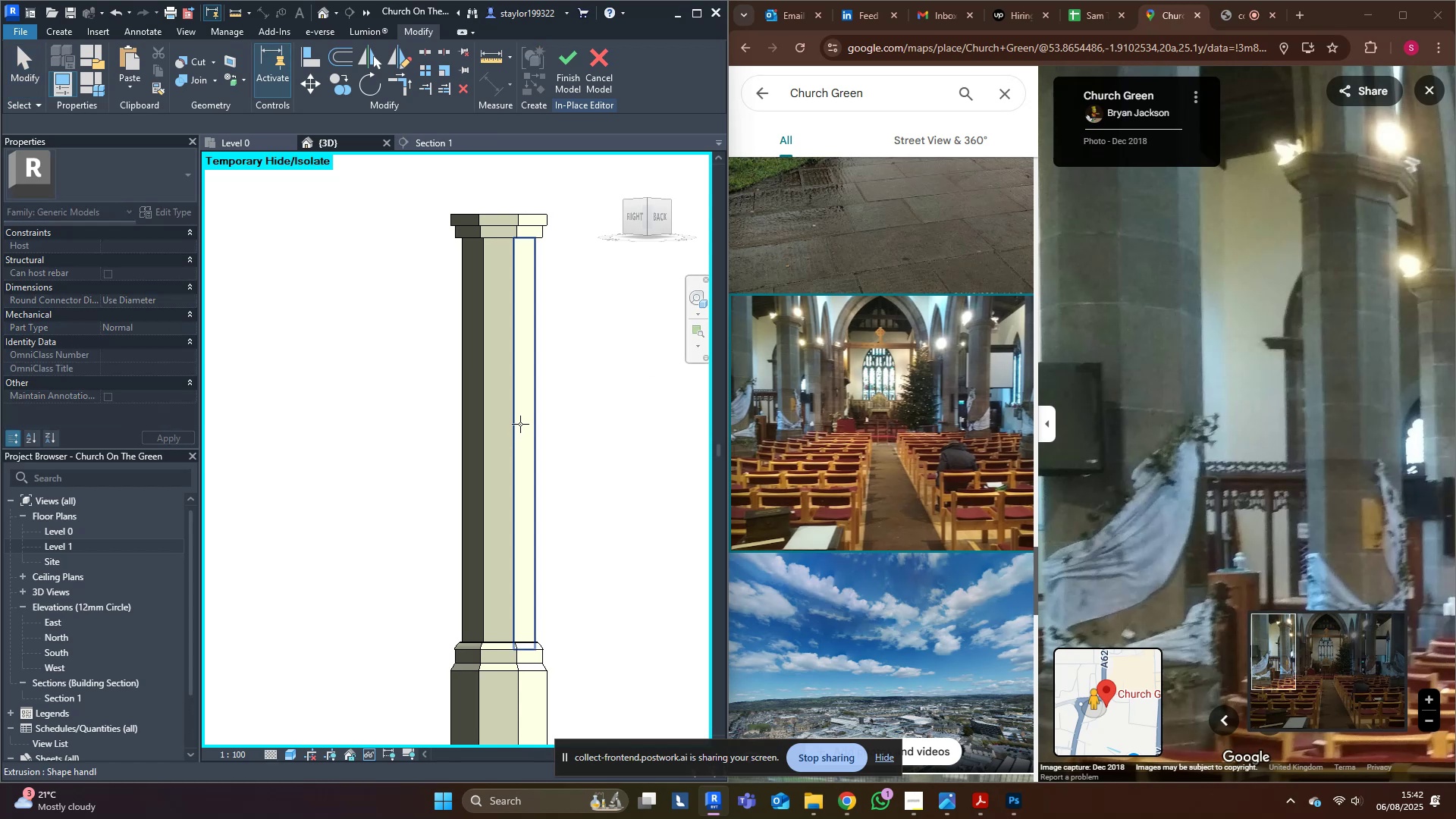 
left_click([500, 417])
 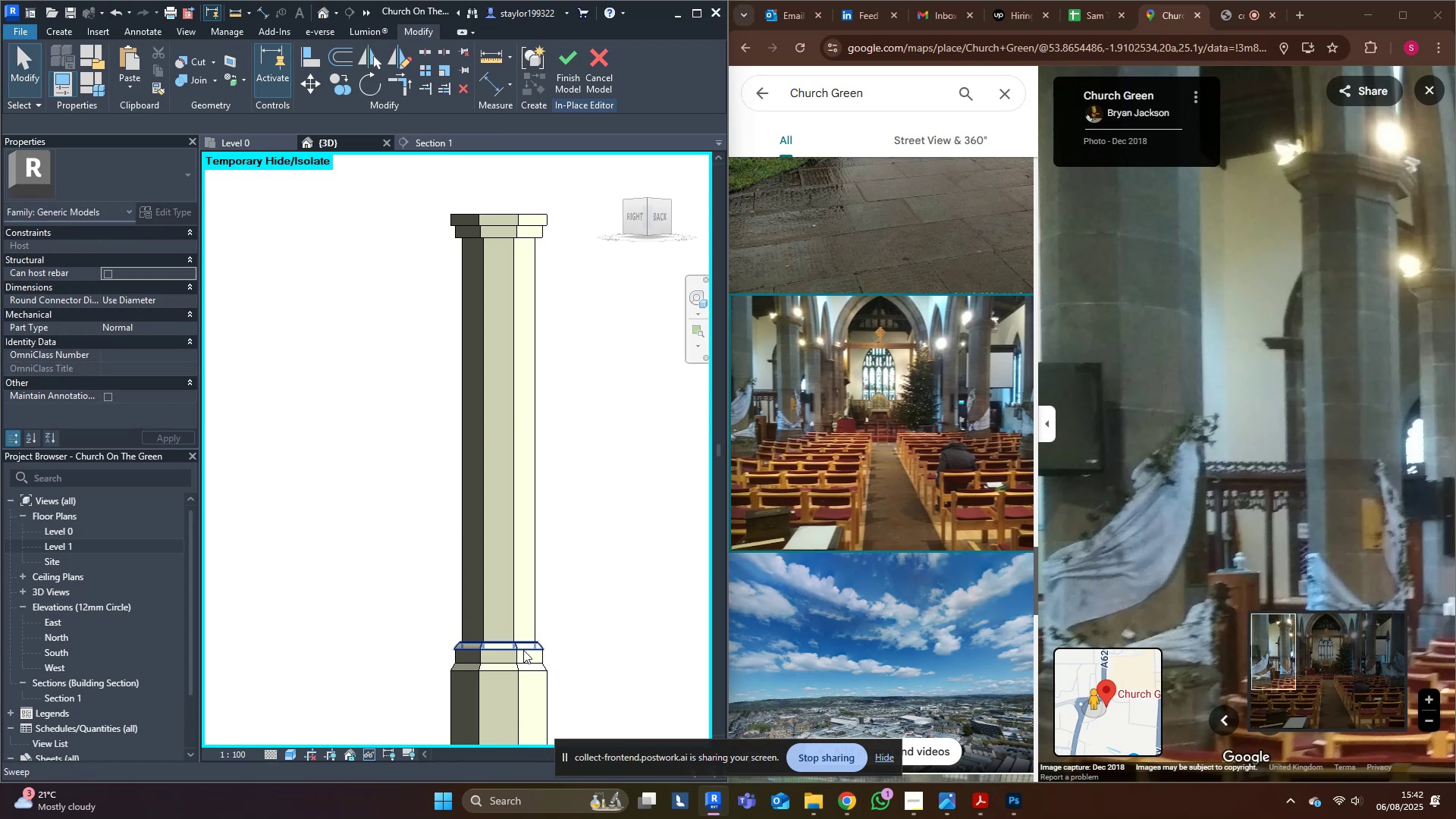 
left_click([522, 648])
 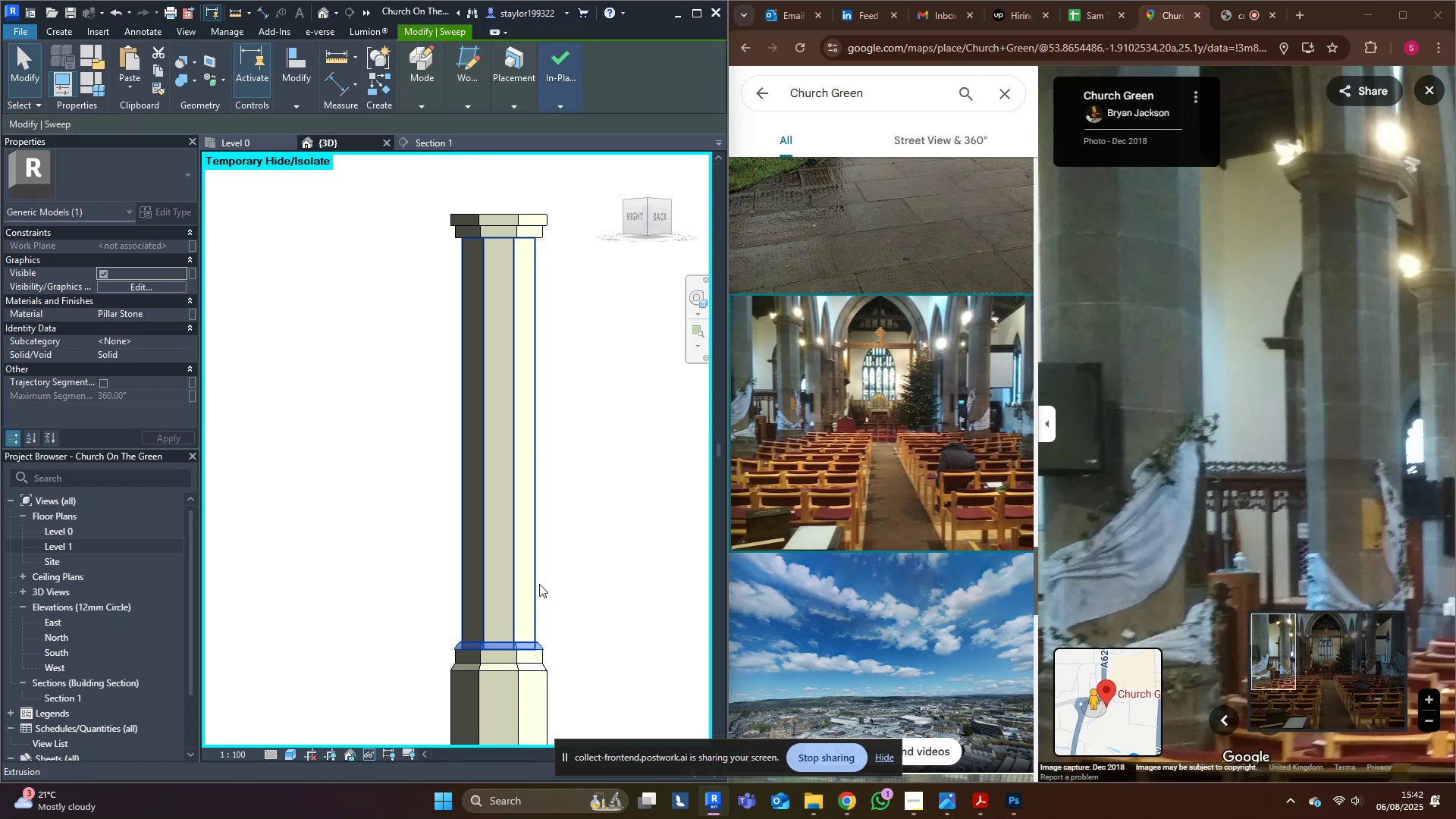 
type(dn)
 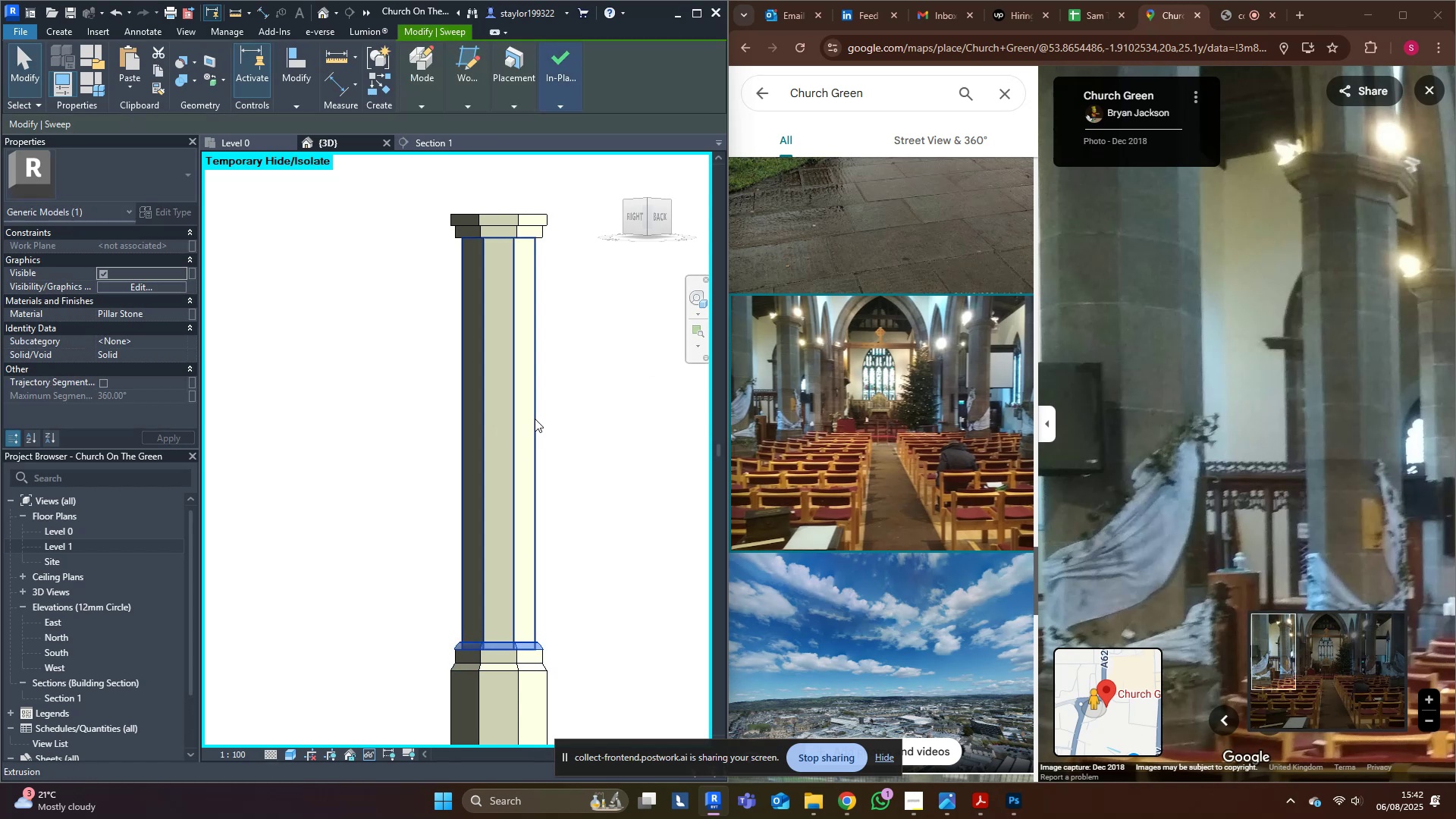 
middle_click([535, 419])
 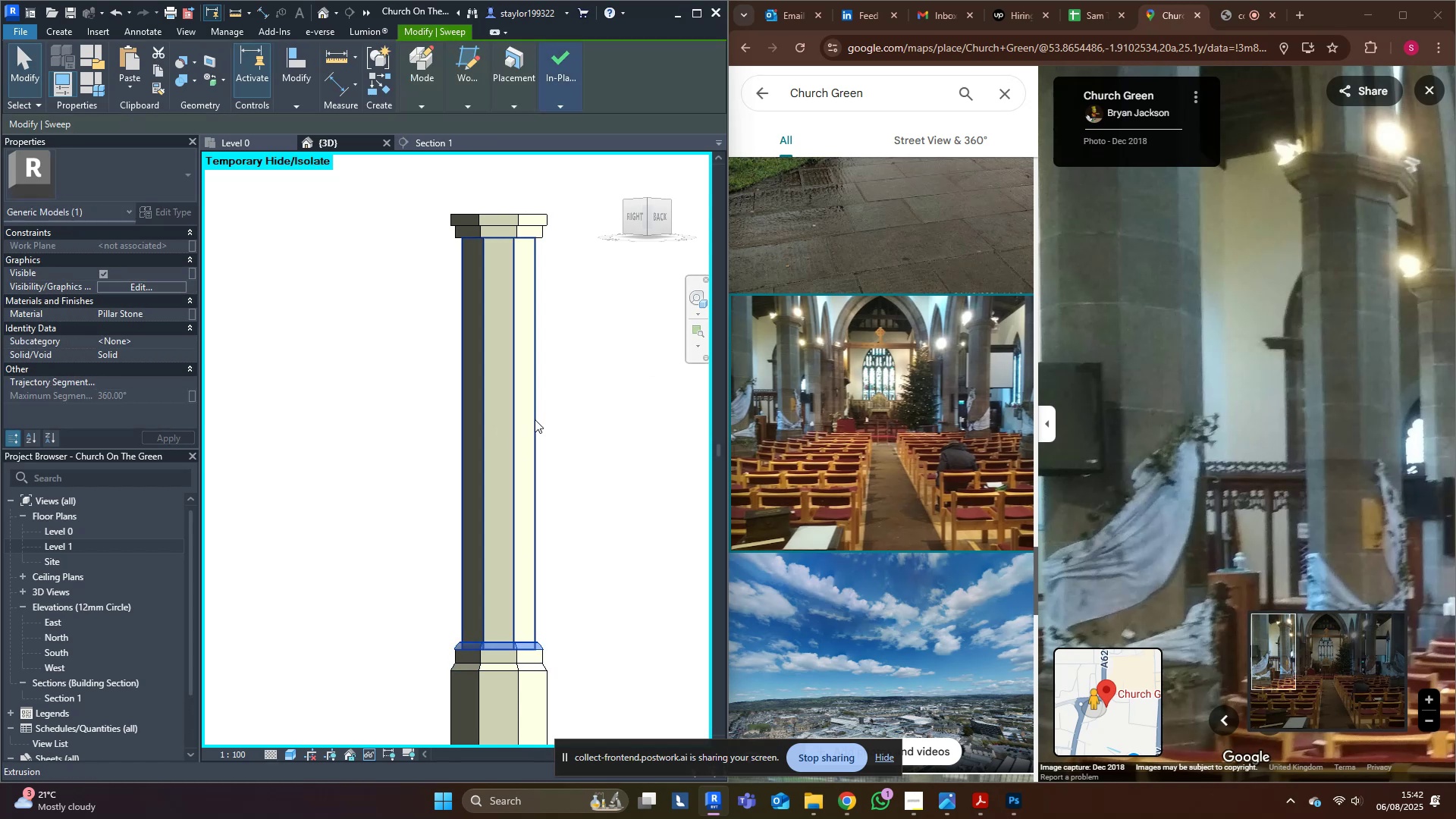 
type(dm)
 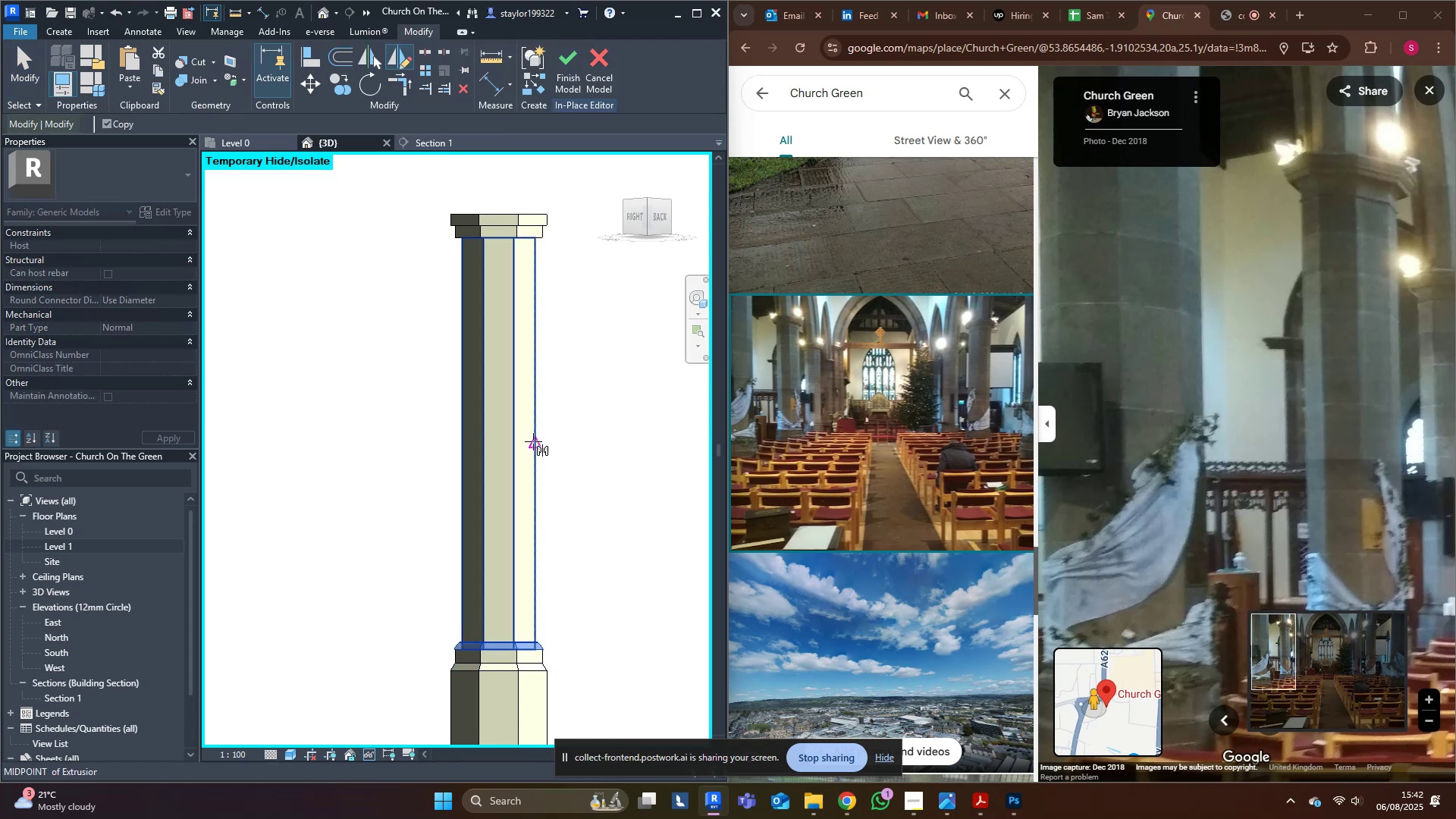 
left_click([533, 441])
 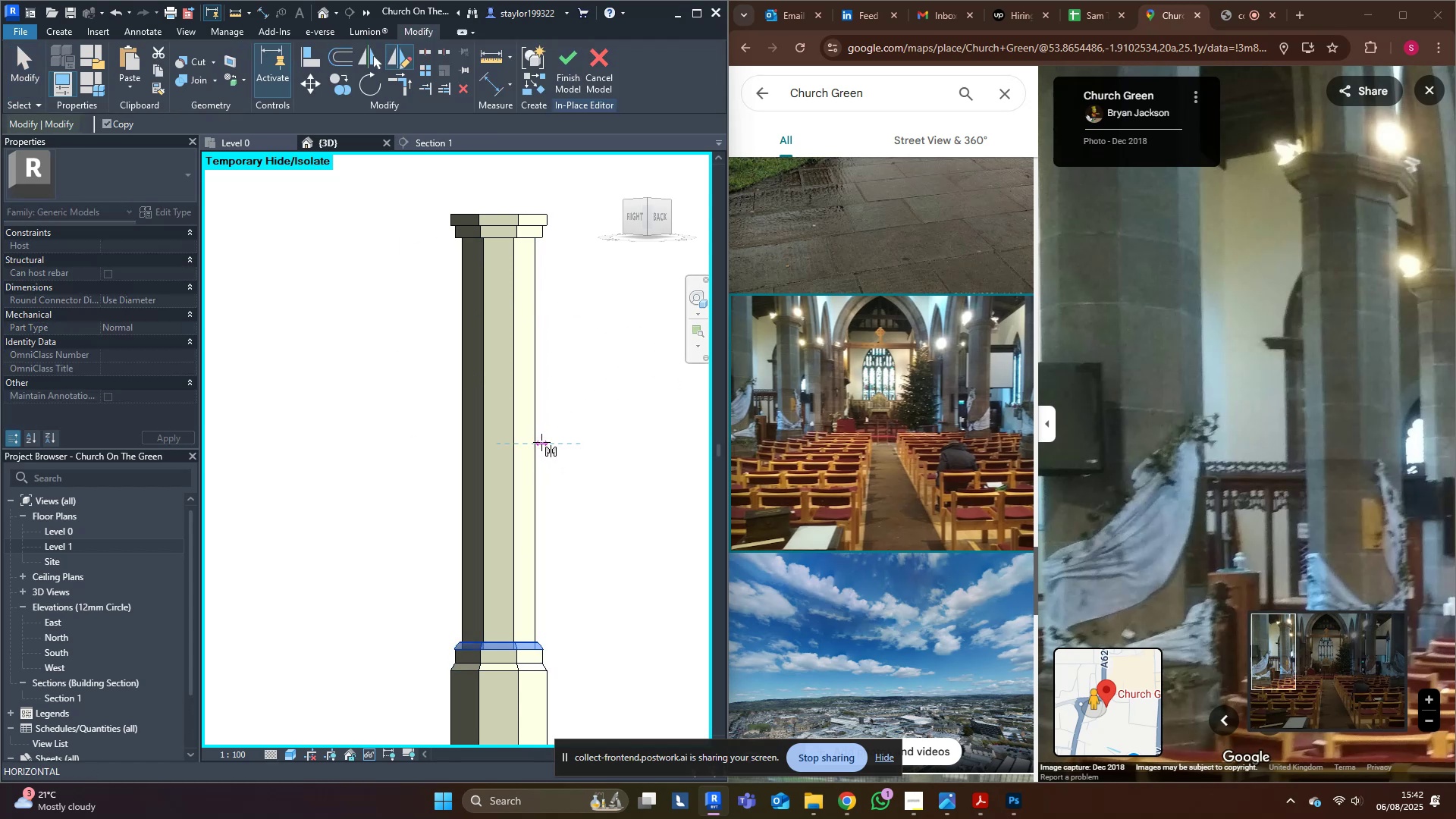 
left_click([541, 442])
 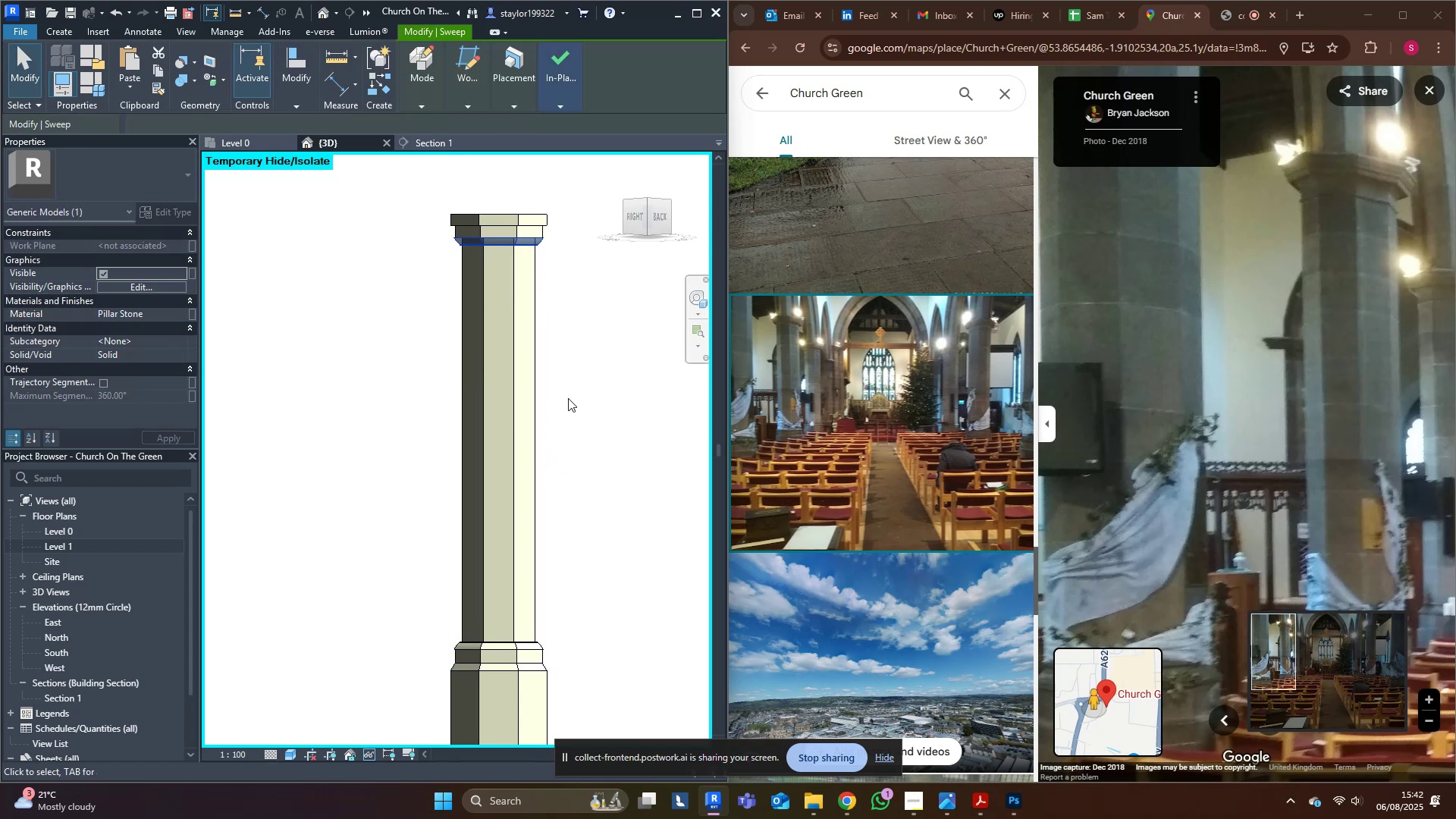 
middle_click([591, 366])
 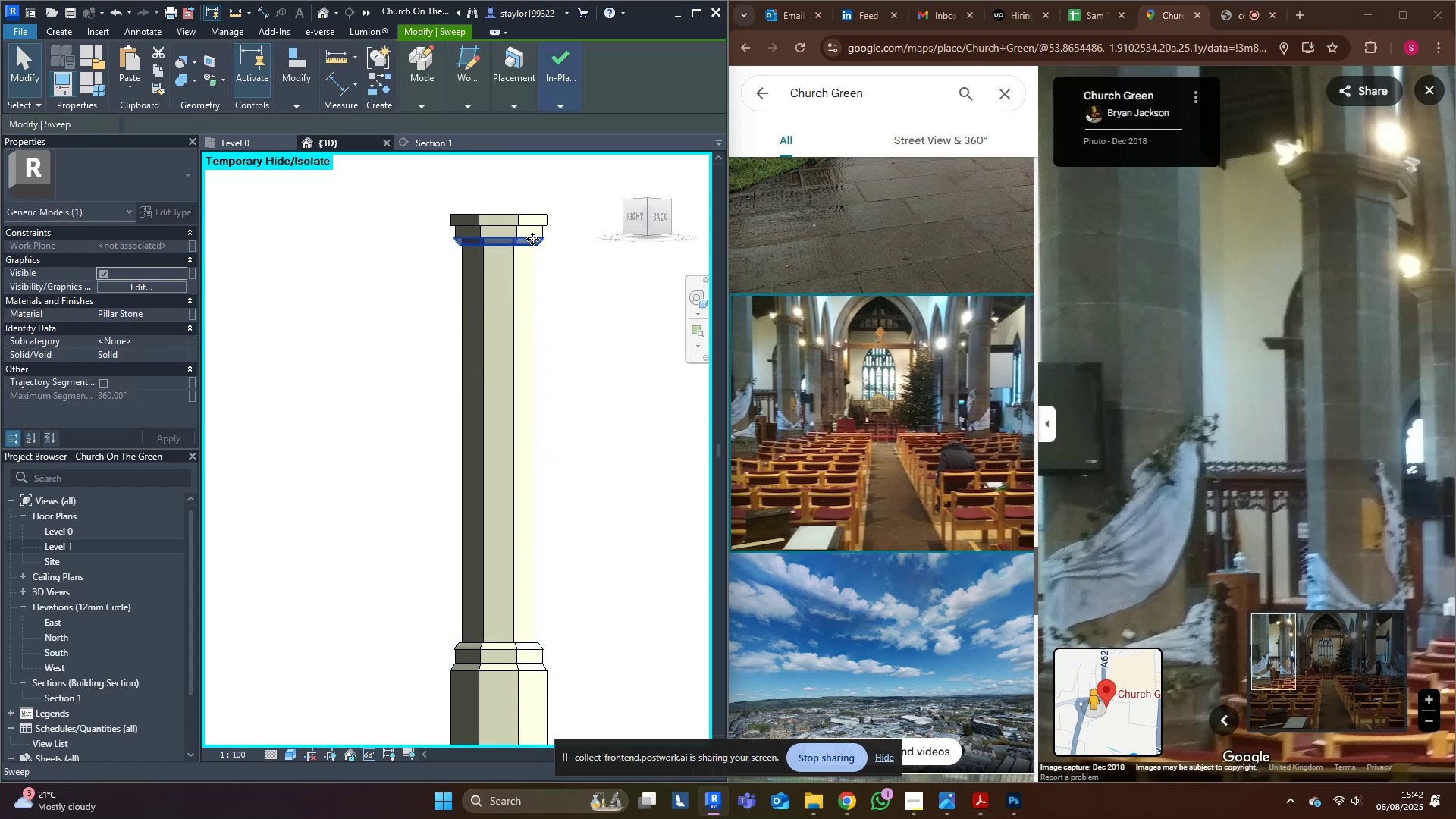 
left_click([528, 222])
 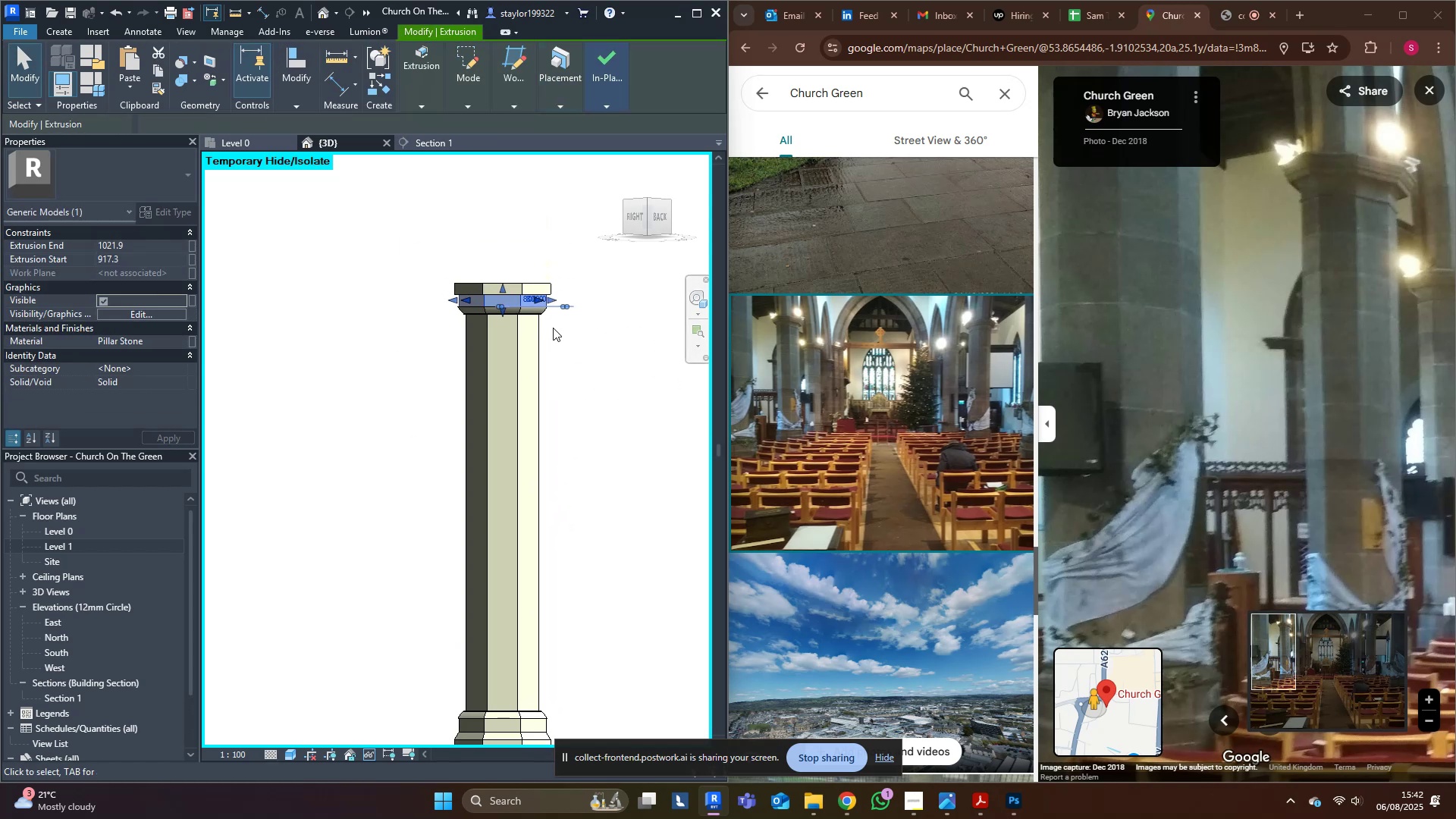 
scroll: coordinate [486, 271], scroll_direction: up, amount: 8.0
 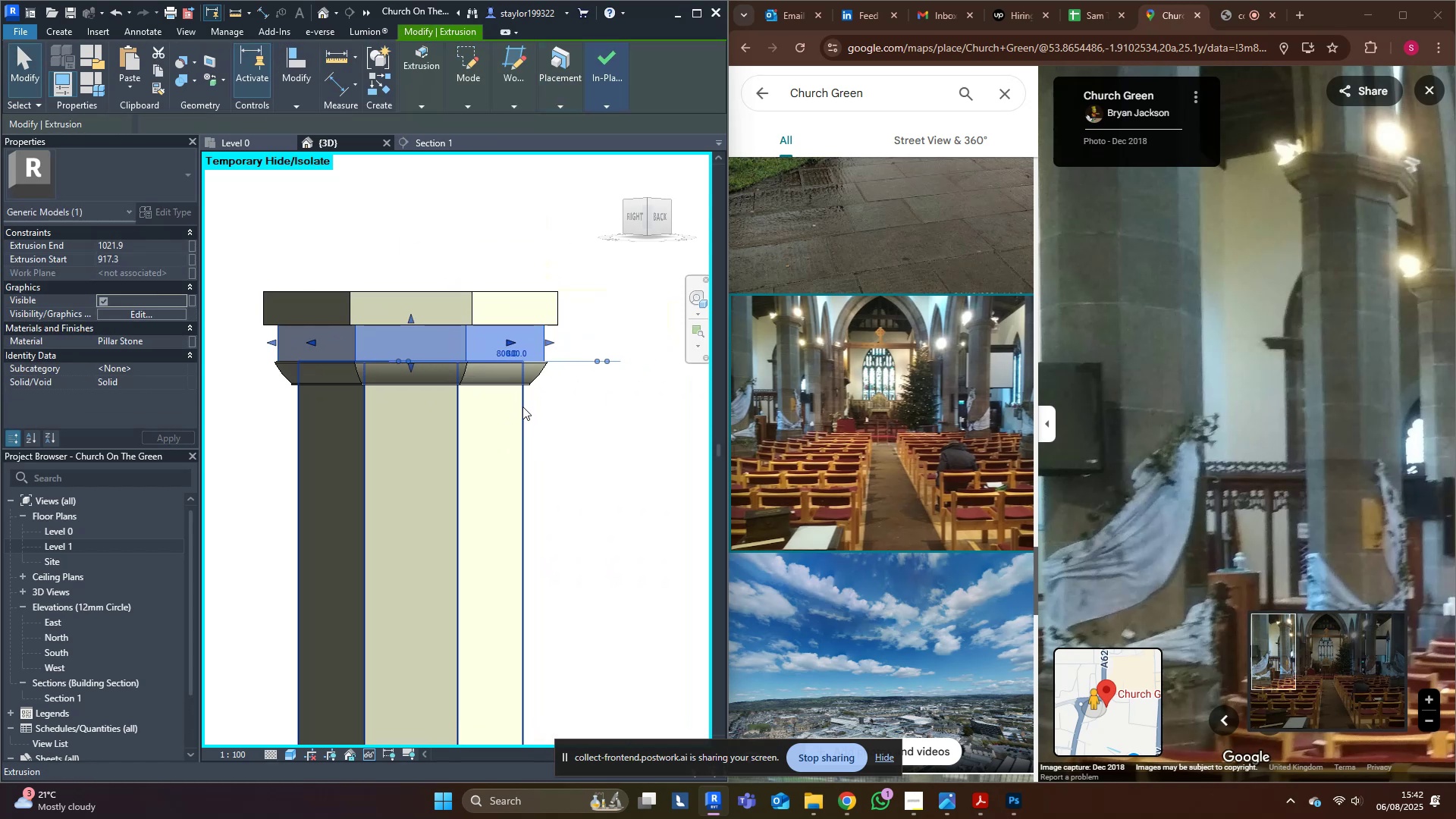 
double_click([517, 372])
 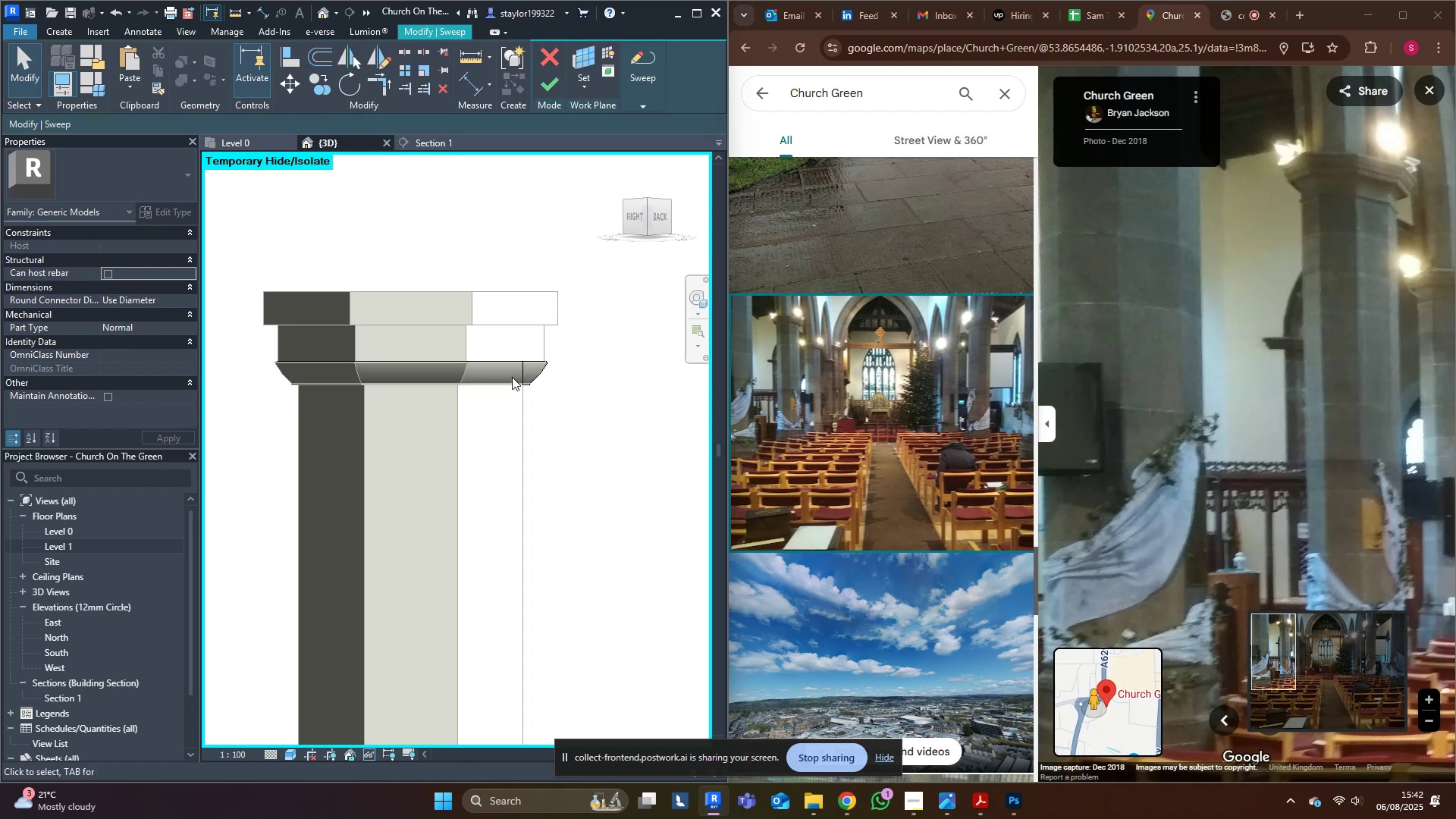 
double_click([528, 375])
 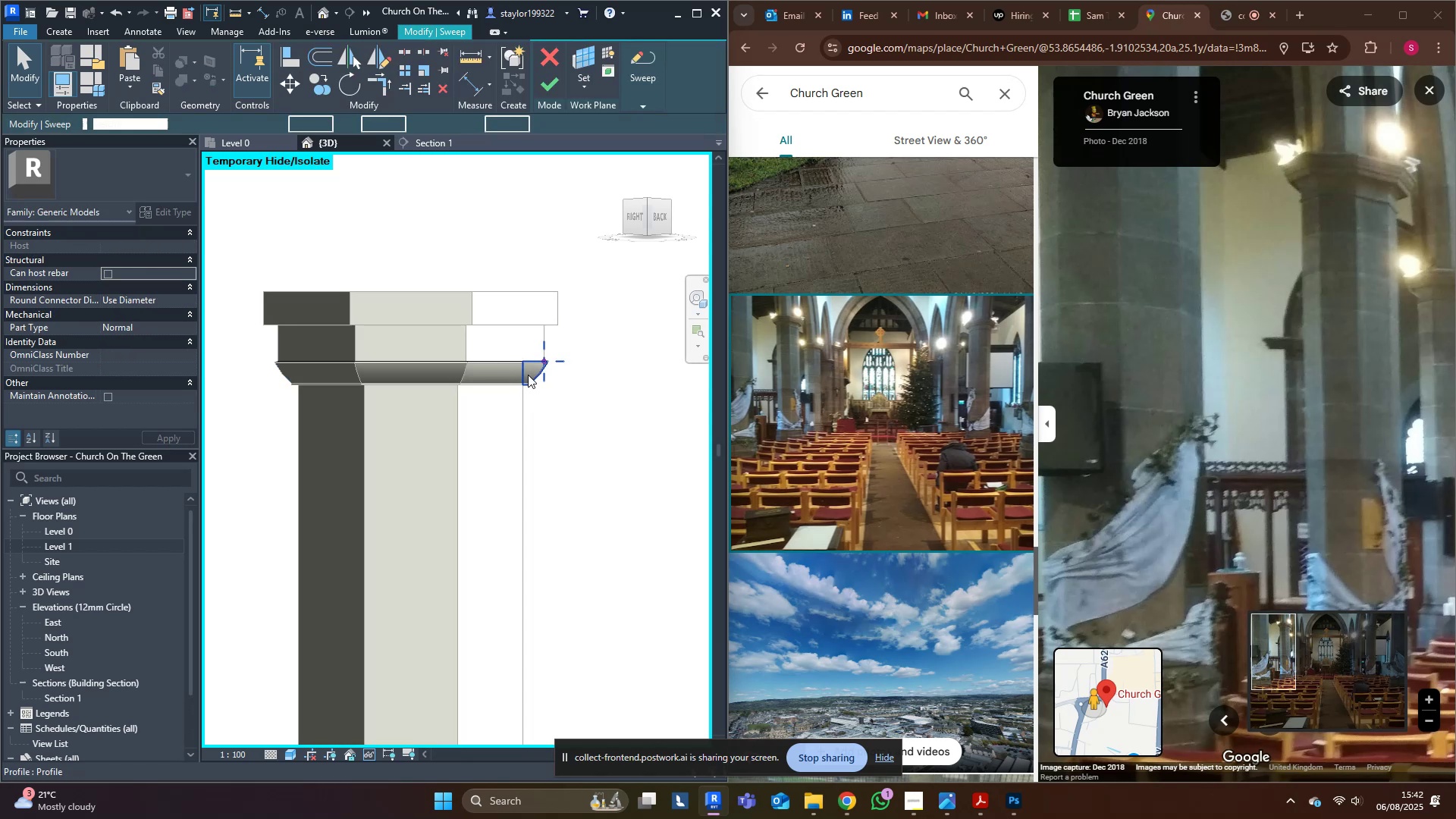 
triple_click([528, 375])
 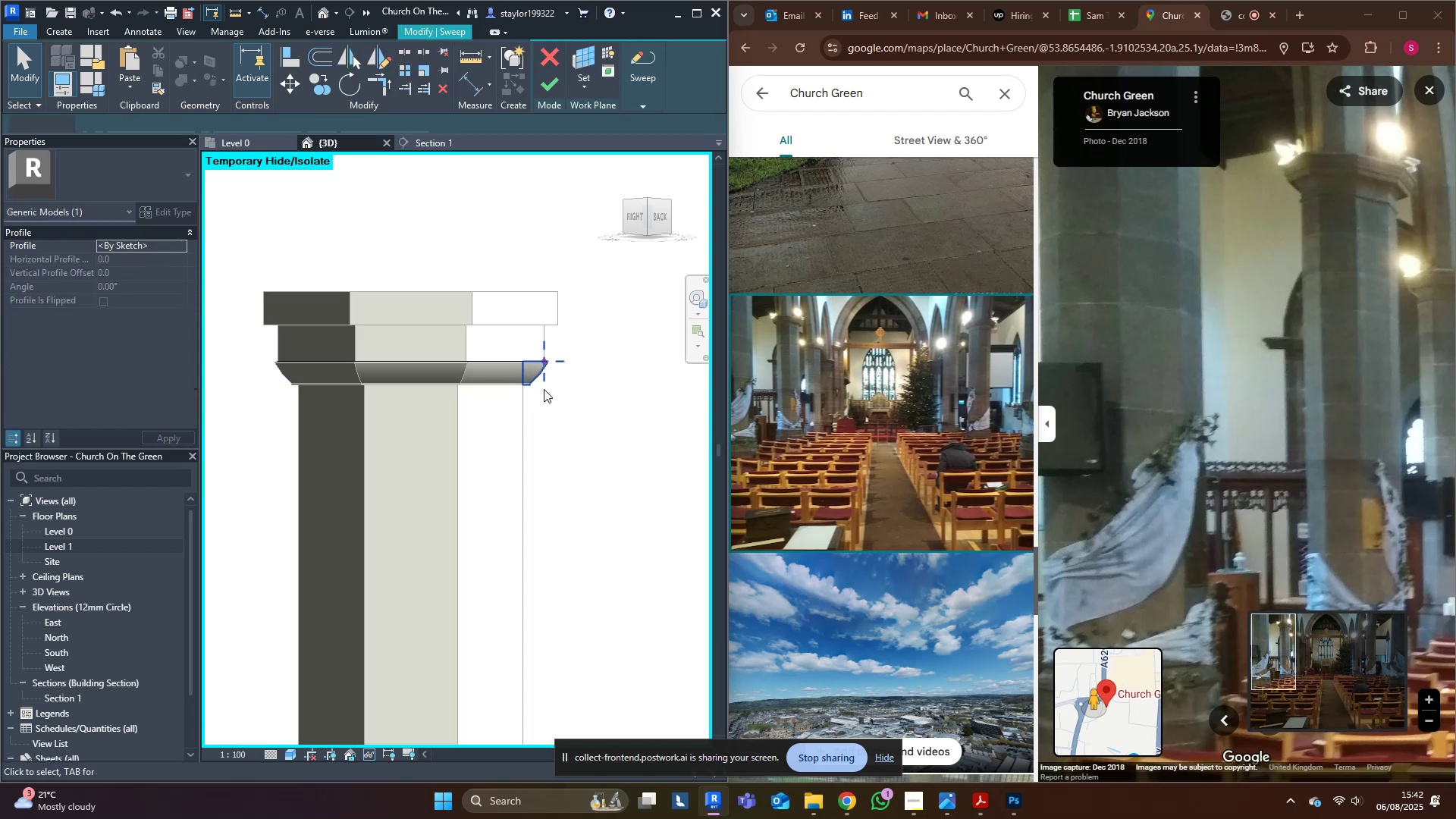 
scroll: coordinate [529, 385], scroll_direction: up, amount: 10.0
 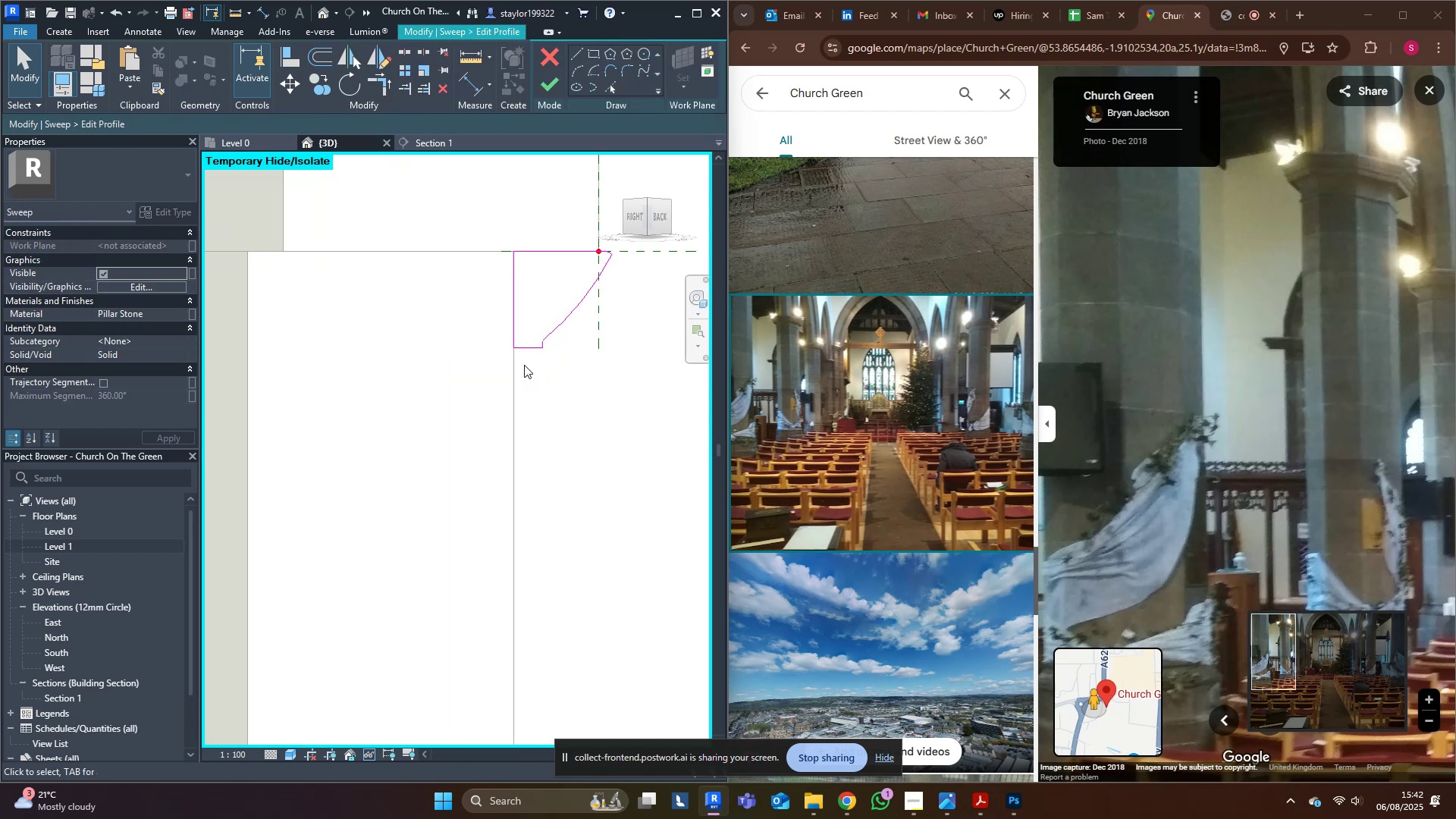 
left_click_drag(start_coordinate=[531, 347], to_coordinate=[531, 372])
 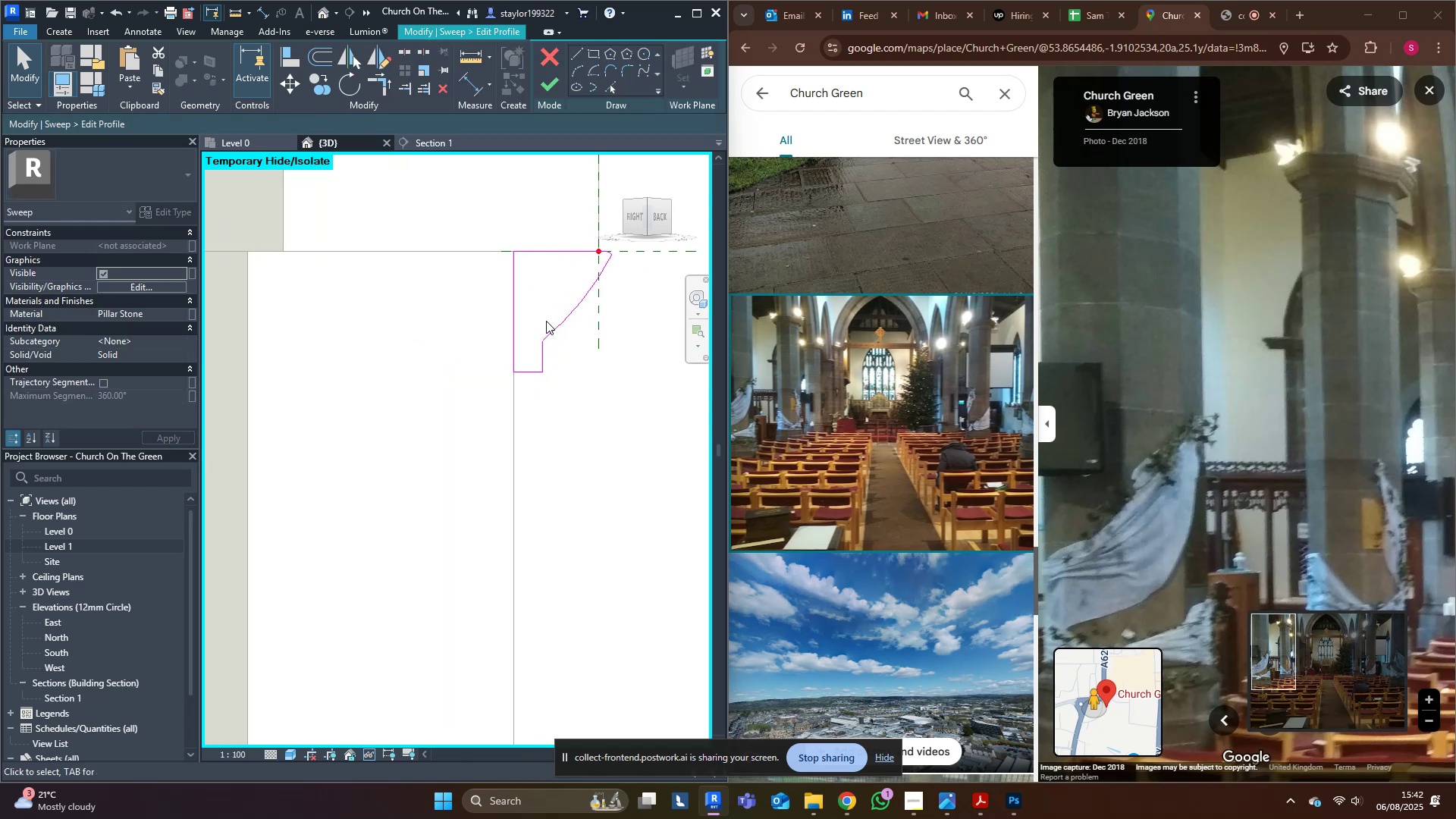 
scroll: coordinate [528, 332], scroll_direction: up, amount: 6.0
 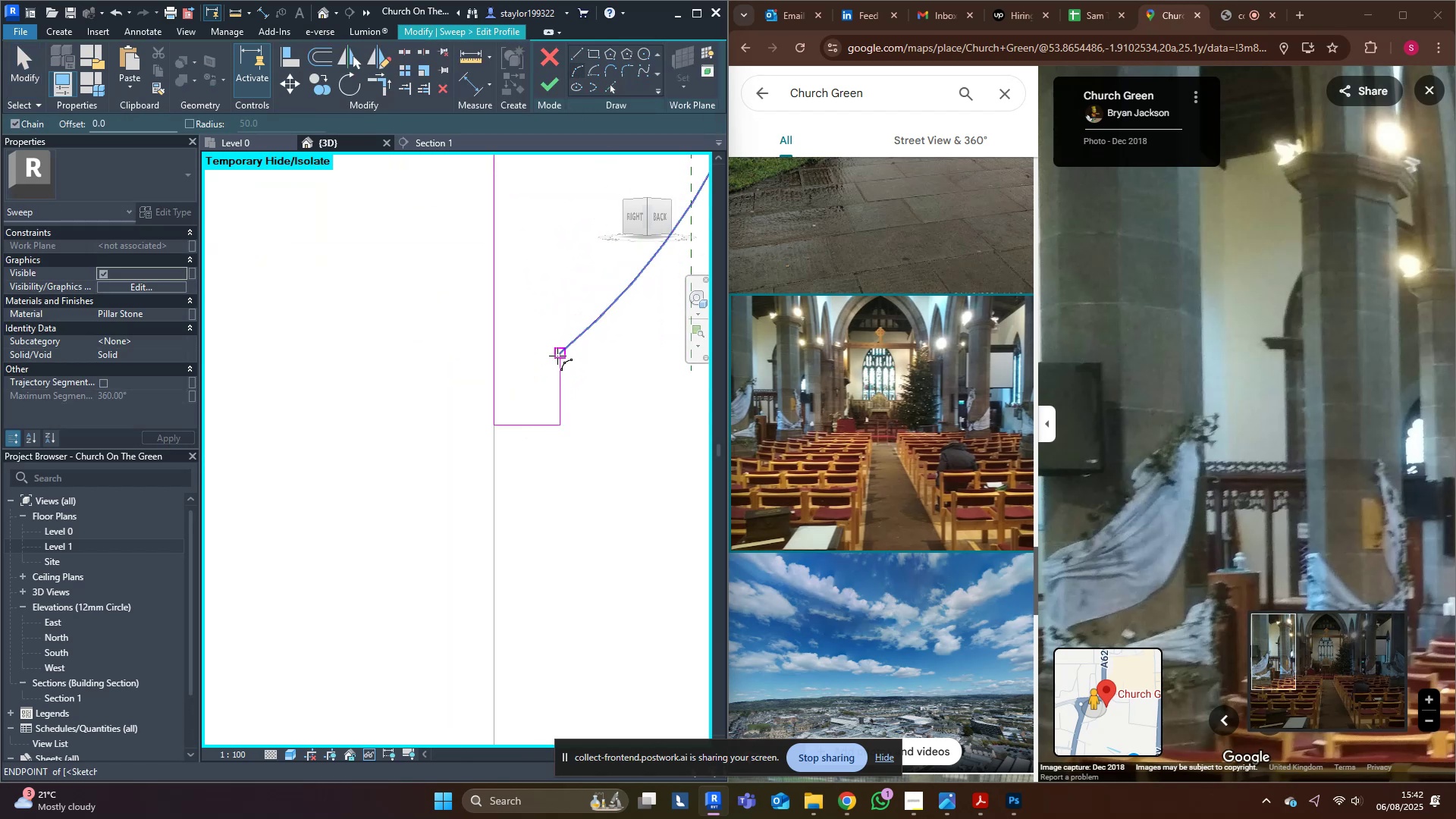 
left_click([507, 424])
 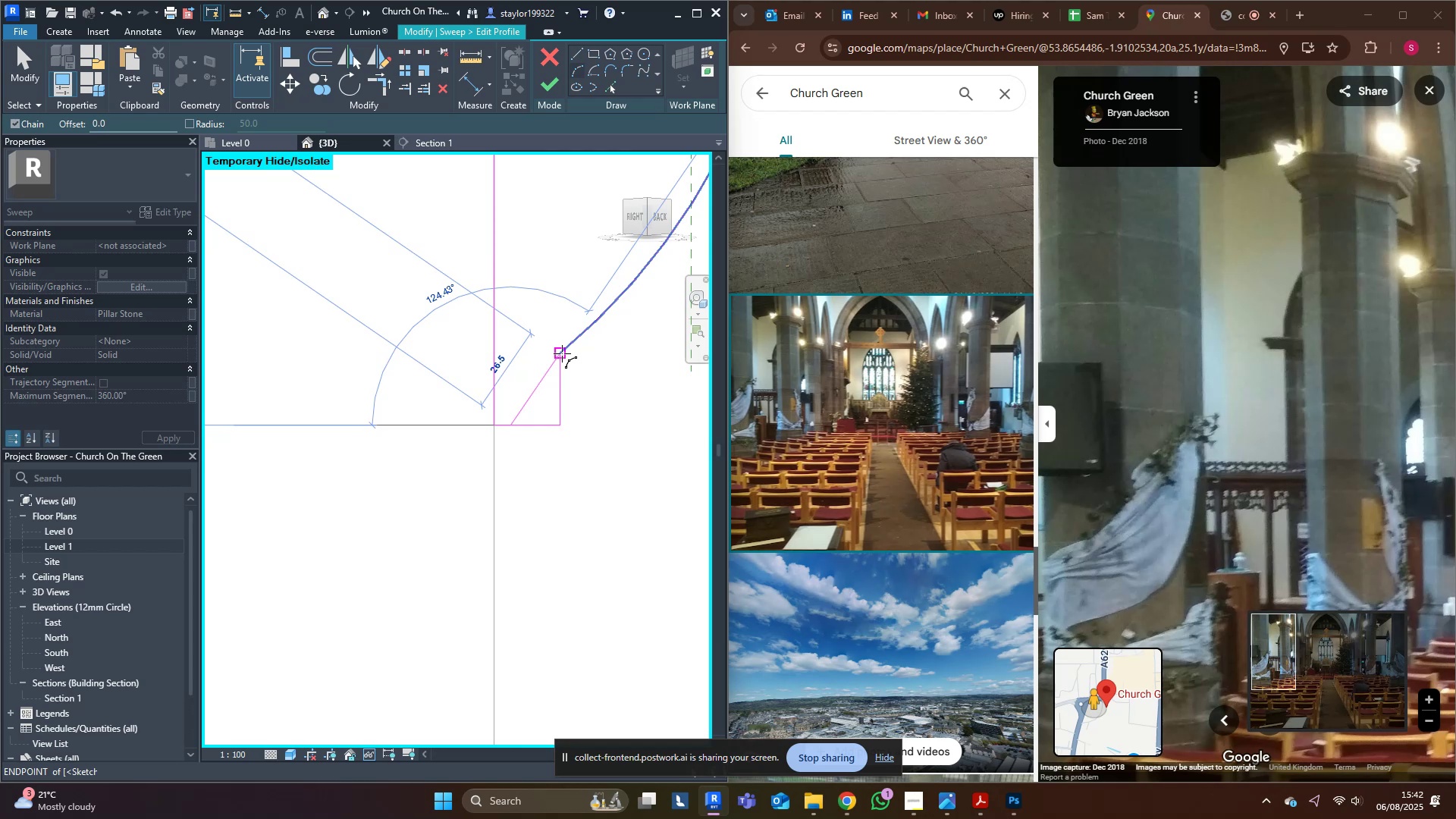 
left_click([562, 353])
 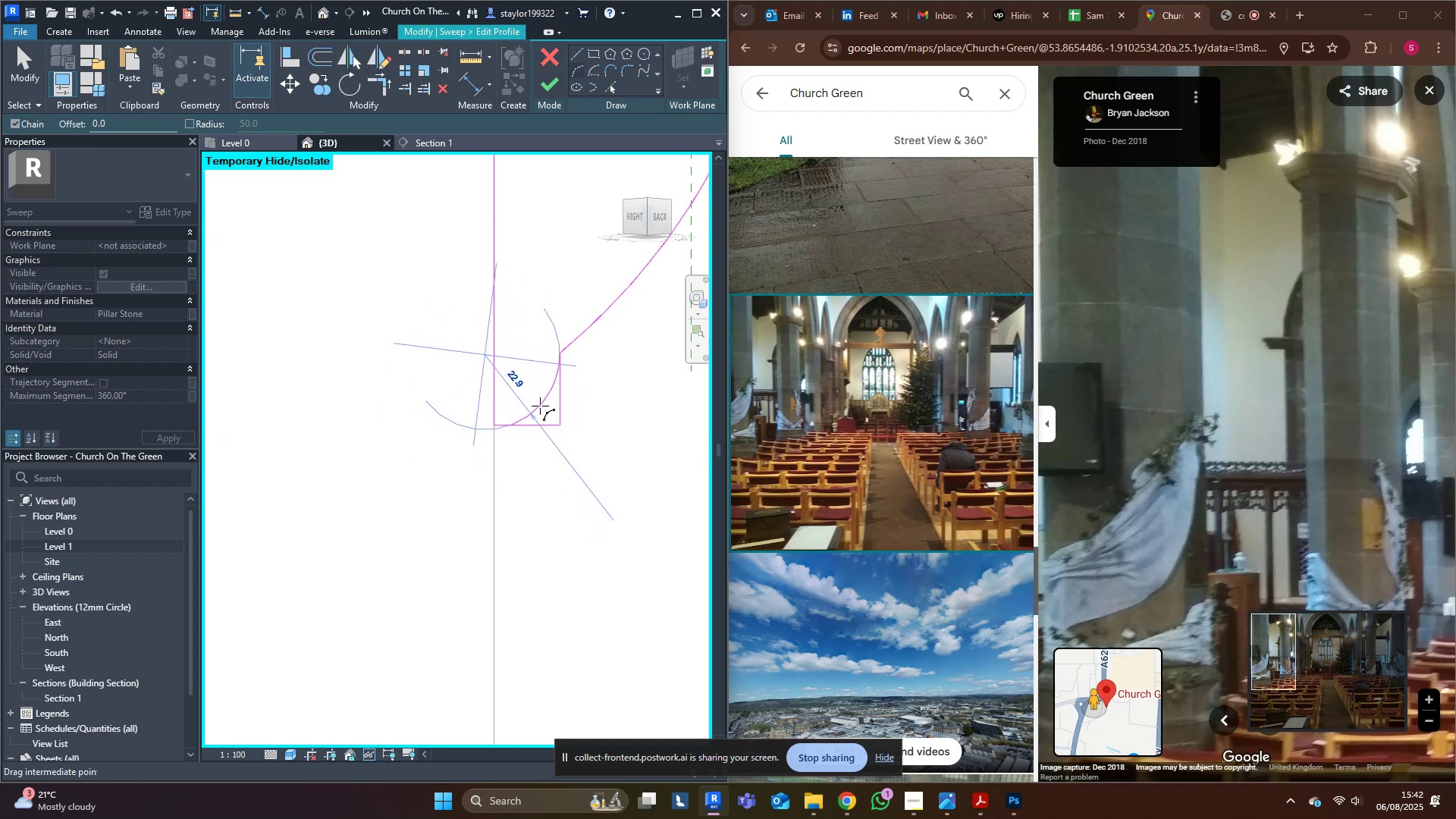 
left_click([541, 406])
 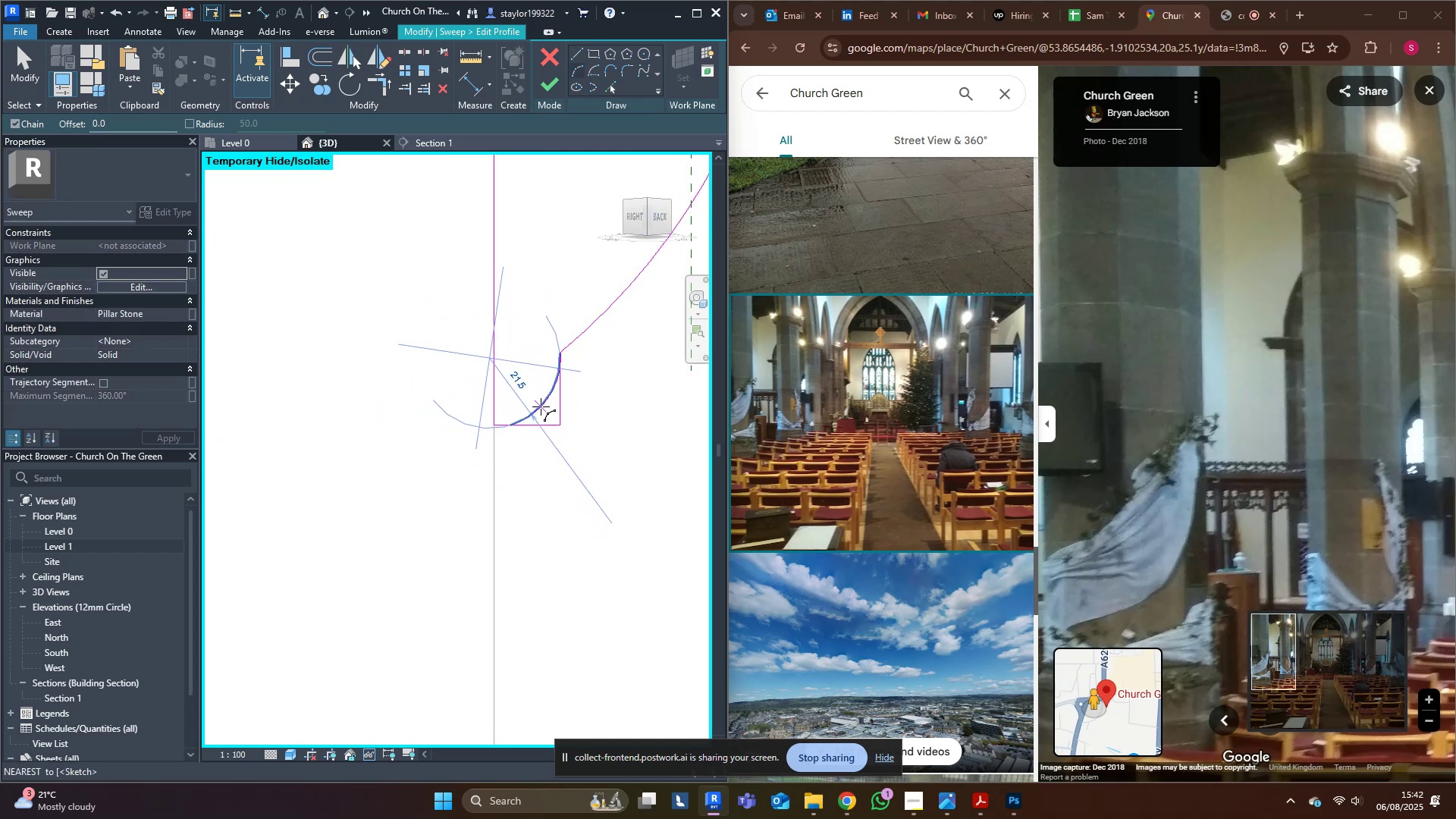 
key(Escape)
 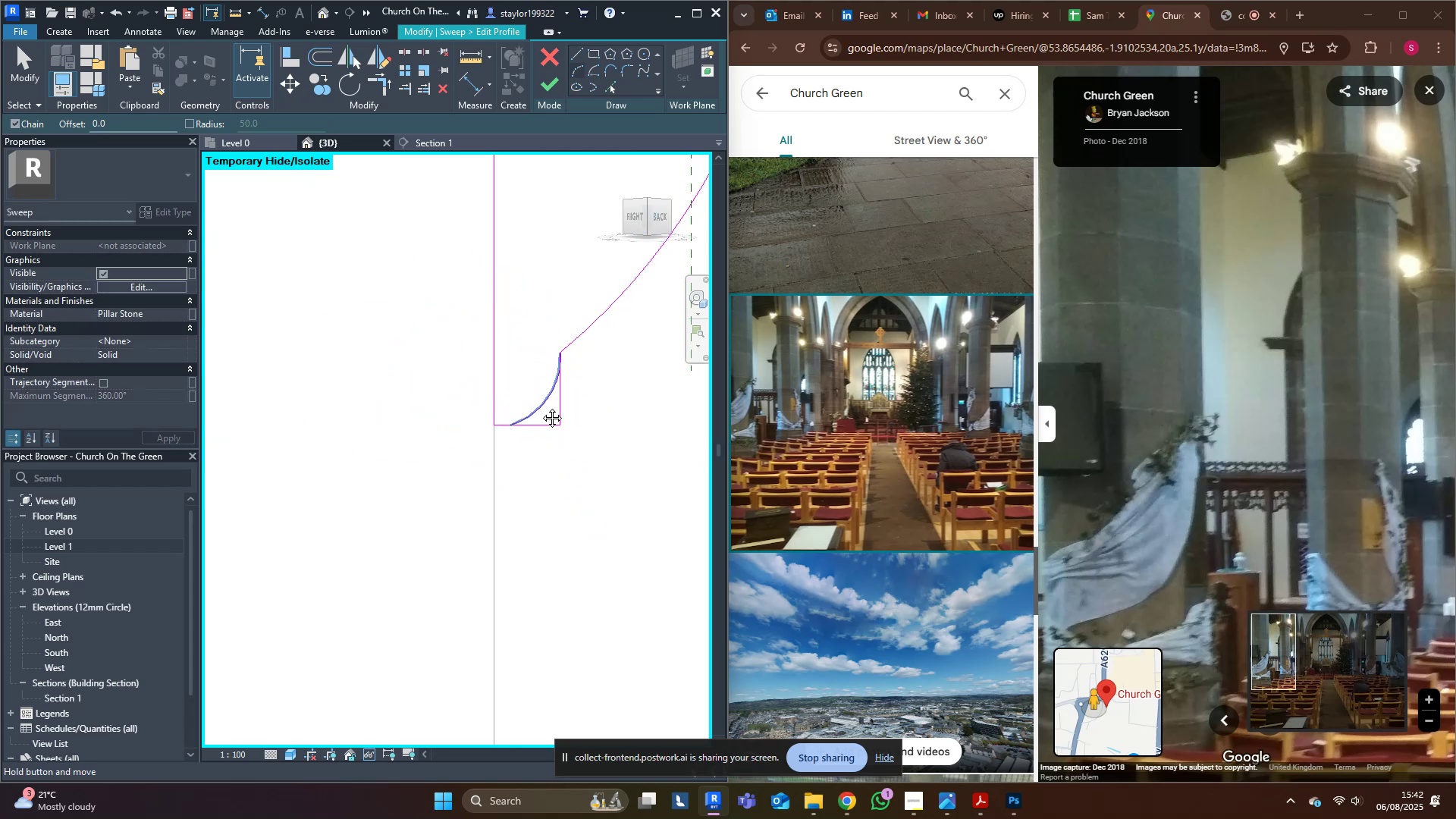 
middle_click([541, 406])
 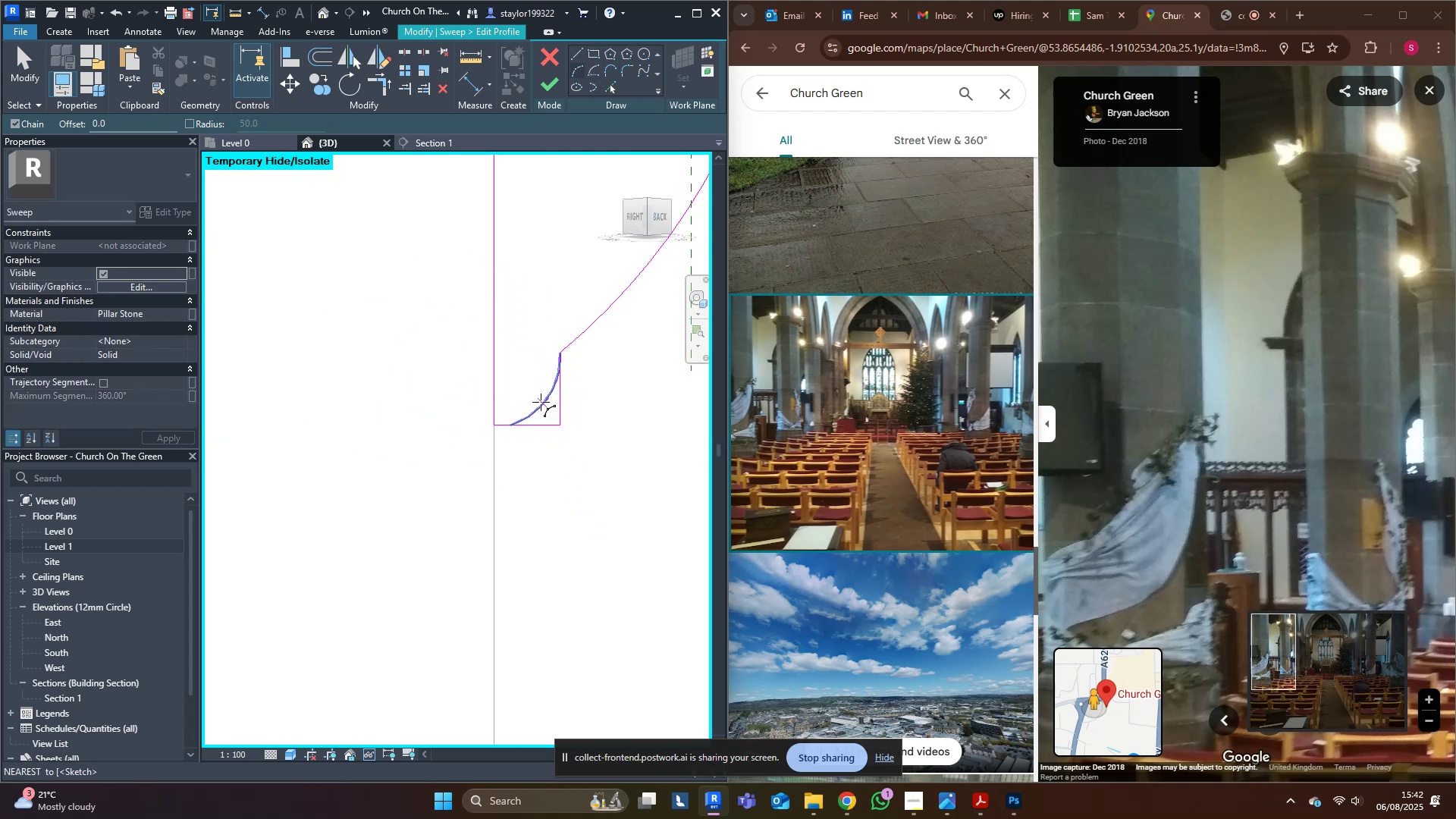 
hold_key(key=T, duration=8.23)
 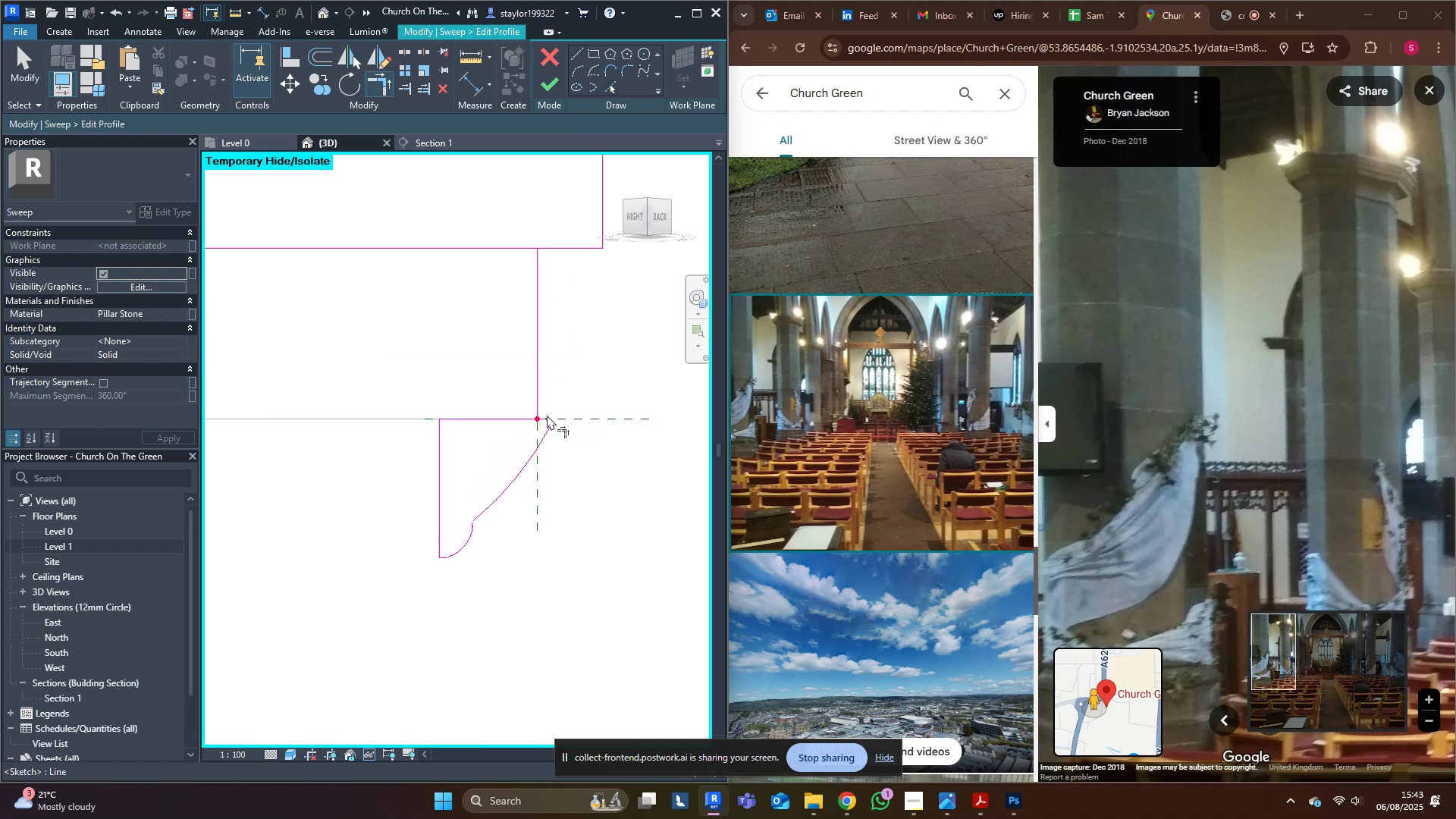 
key(R)
 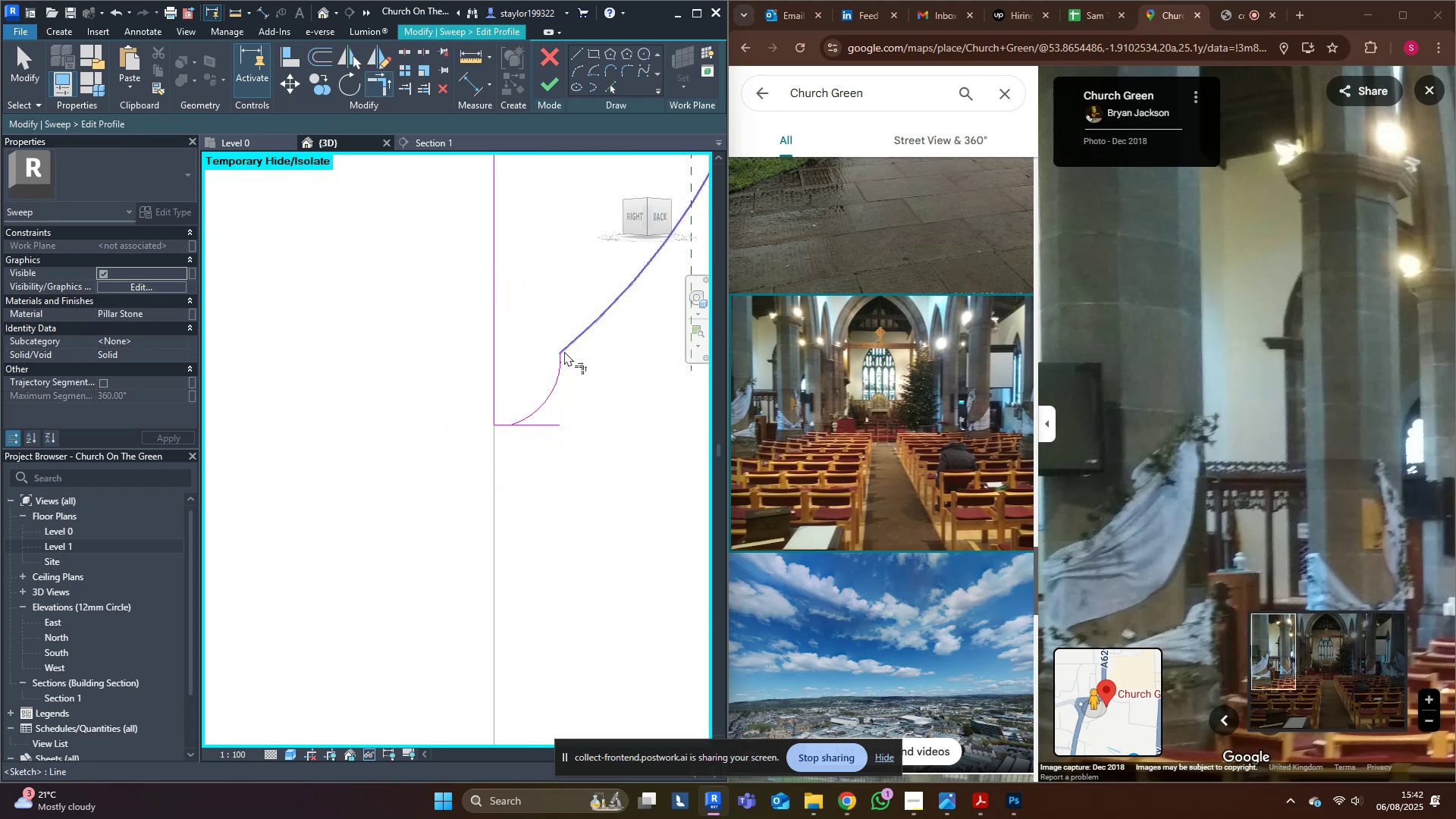 
double_click([554, 384])
 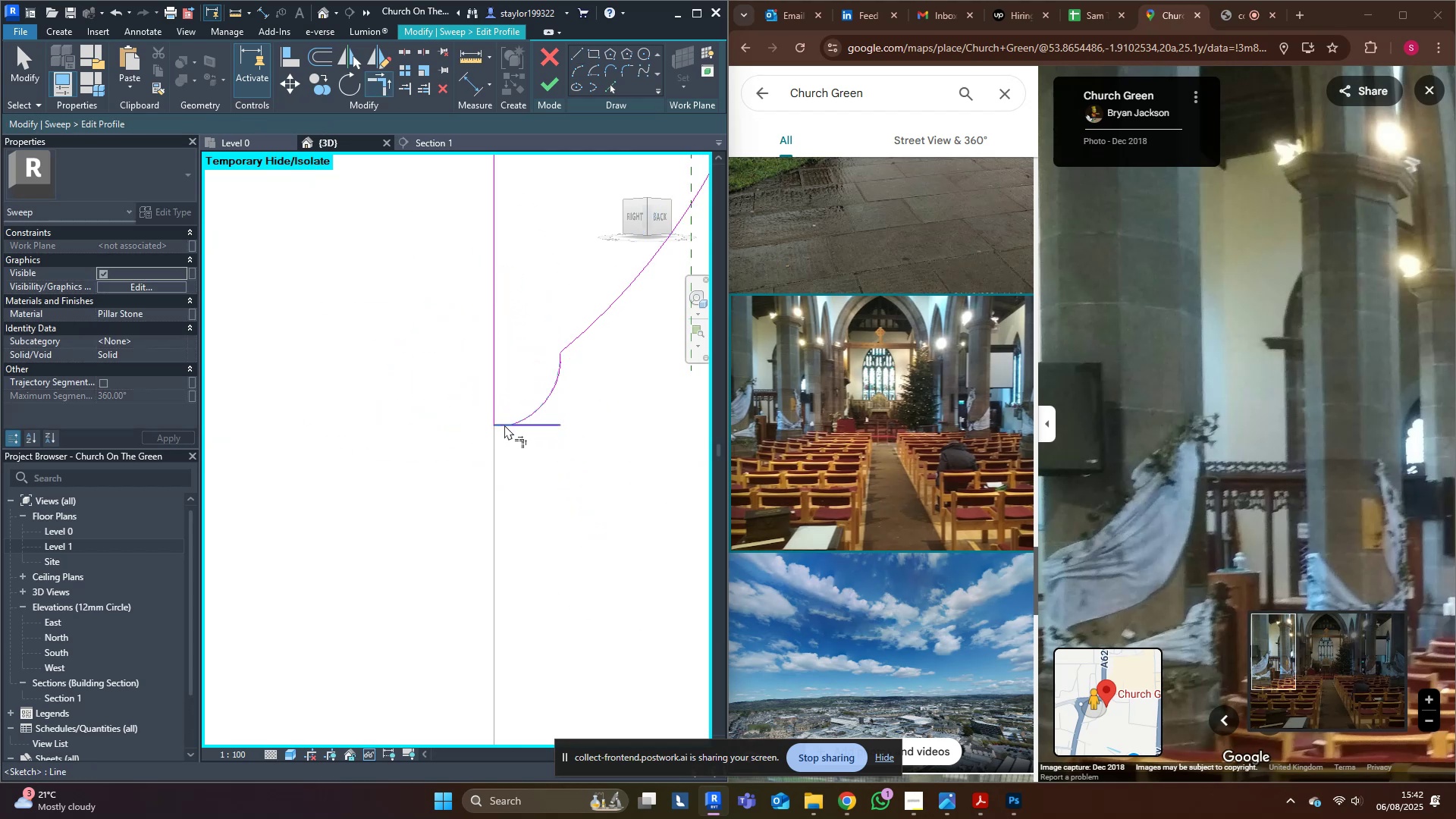 
triple_click([504, 425])
 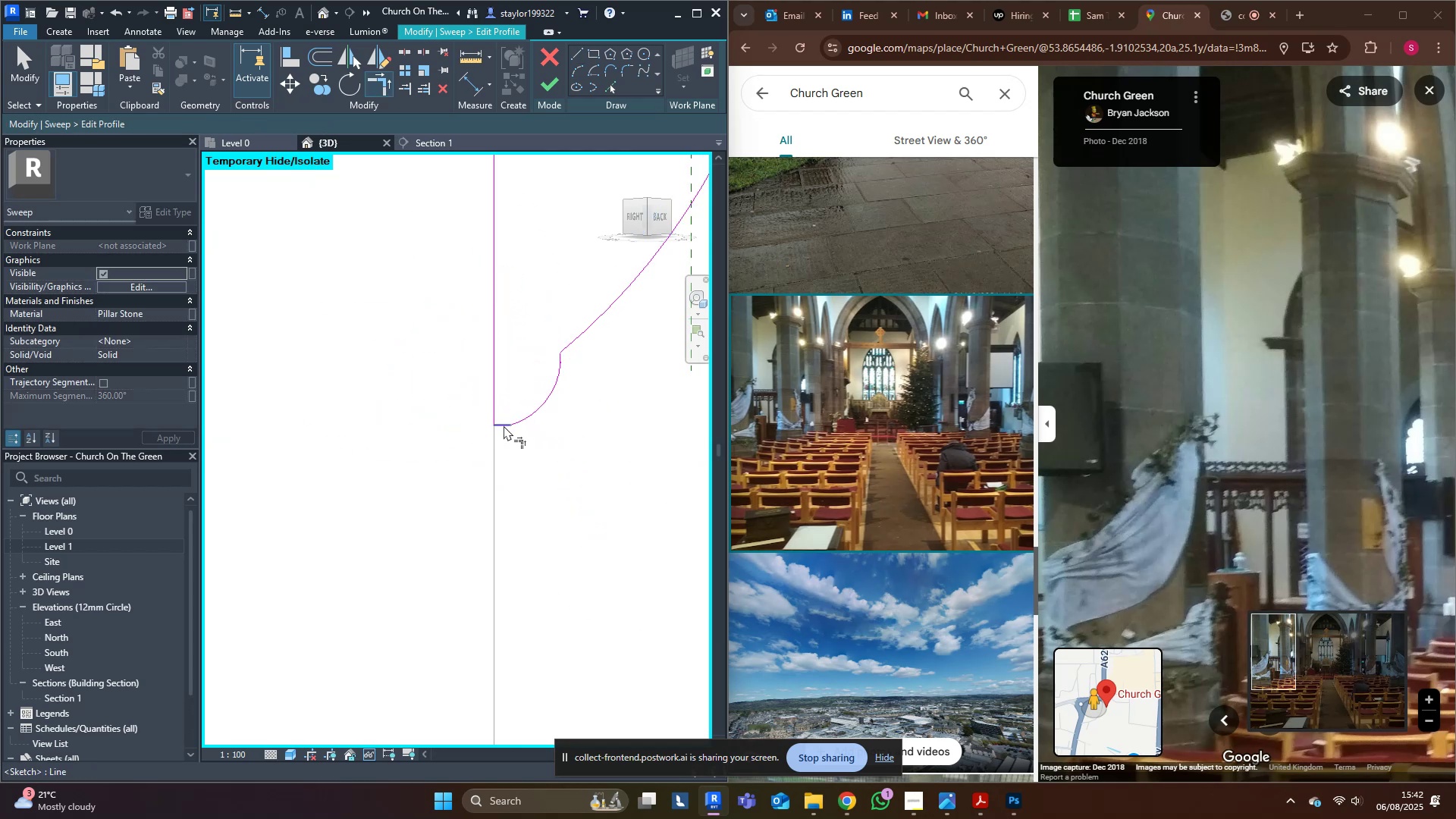 
scroll: coordinate [553, 431], scroll_direction: down, amount: 14.0
 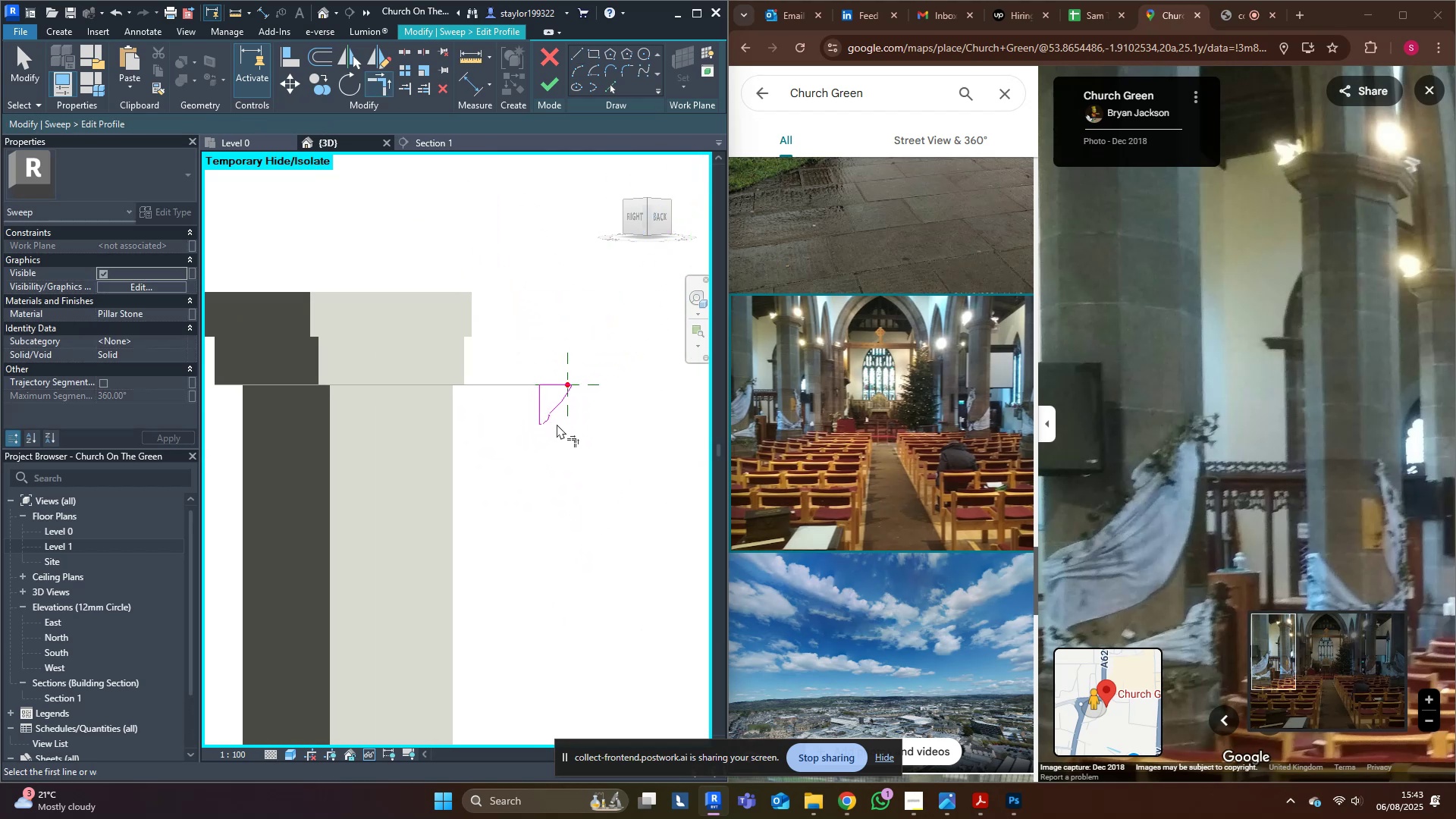 
key(M)
 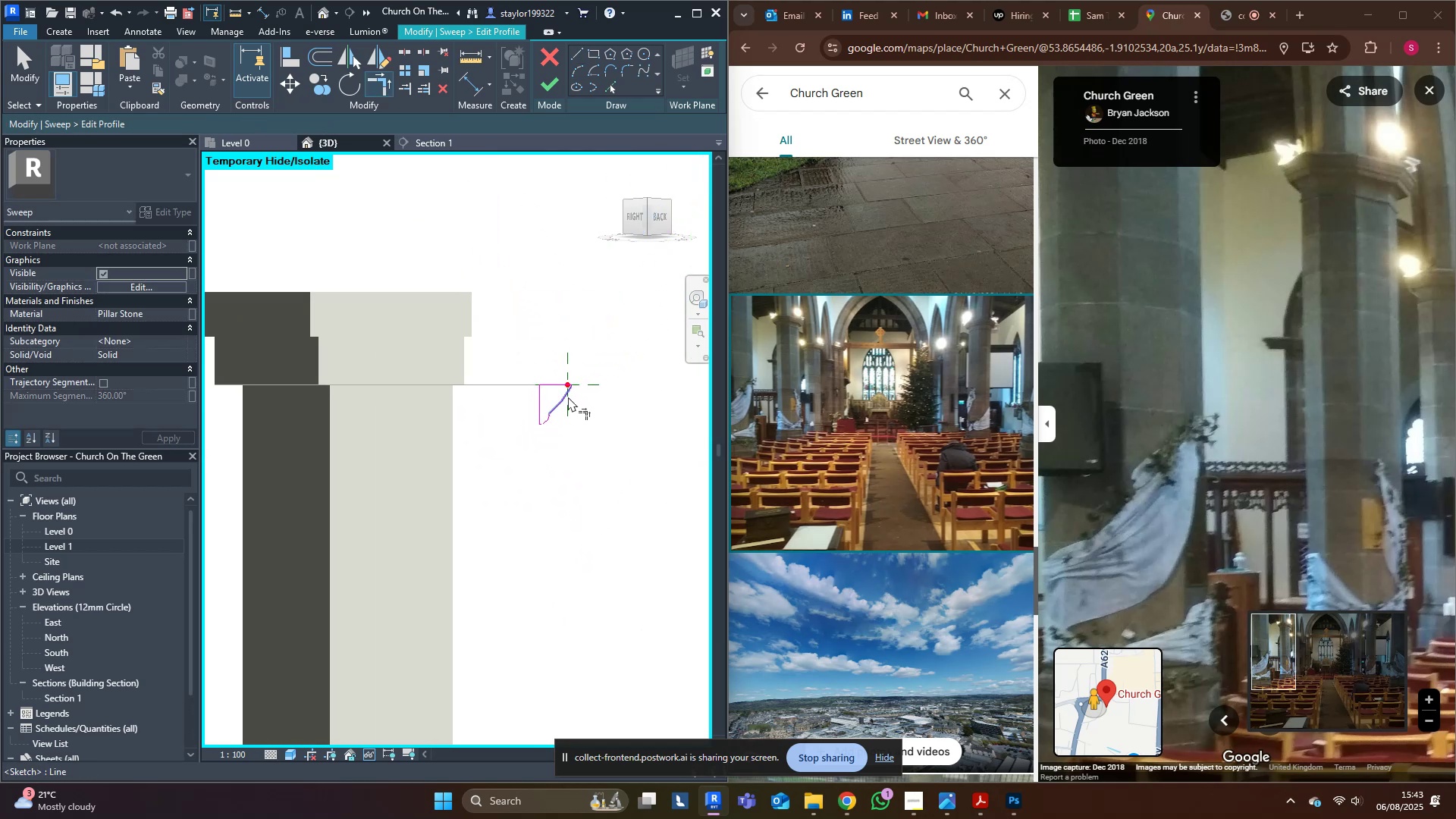 
hold_key(key=D, duration=9.6)
 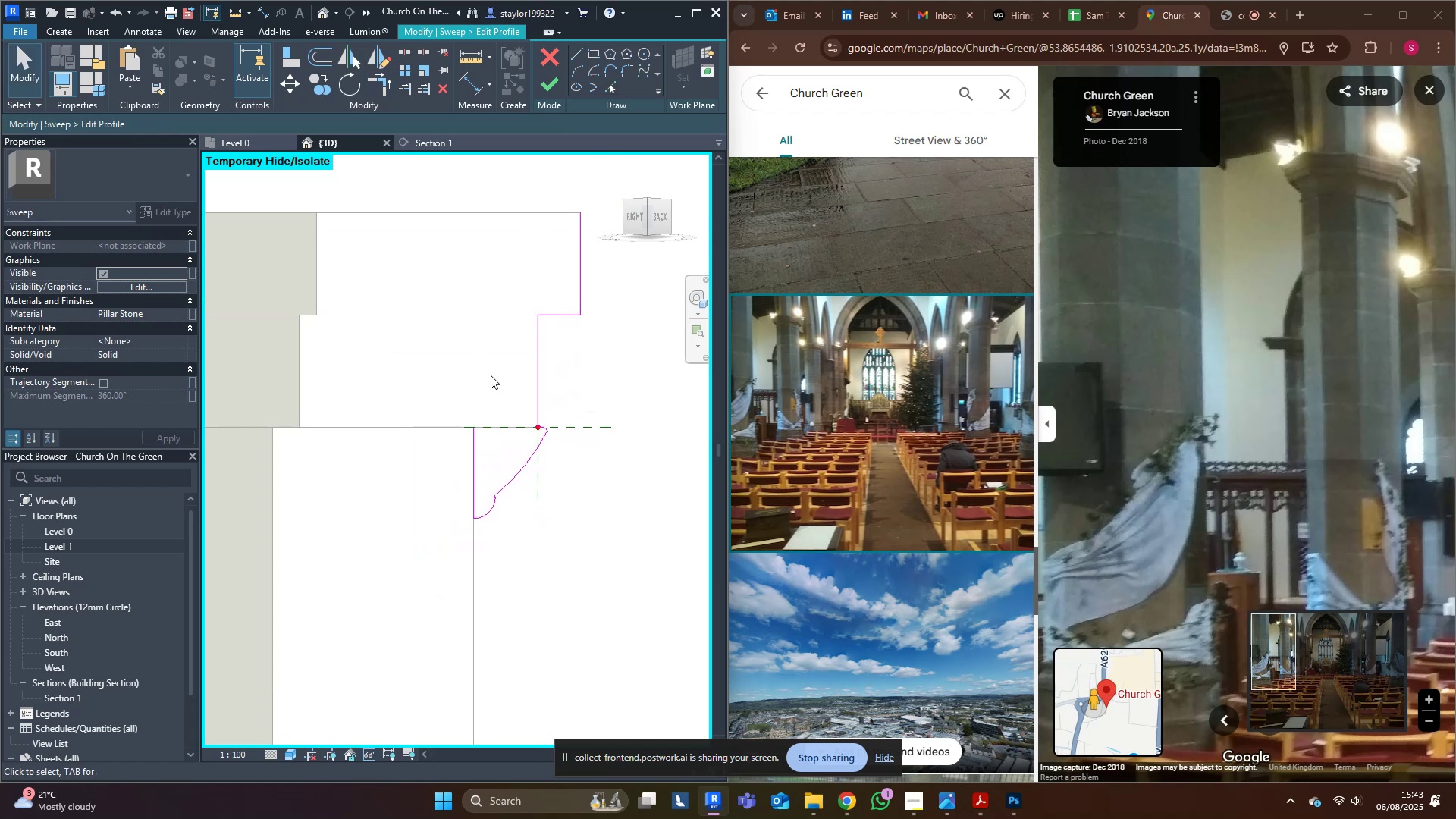 
left_click([556, 264])
 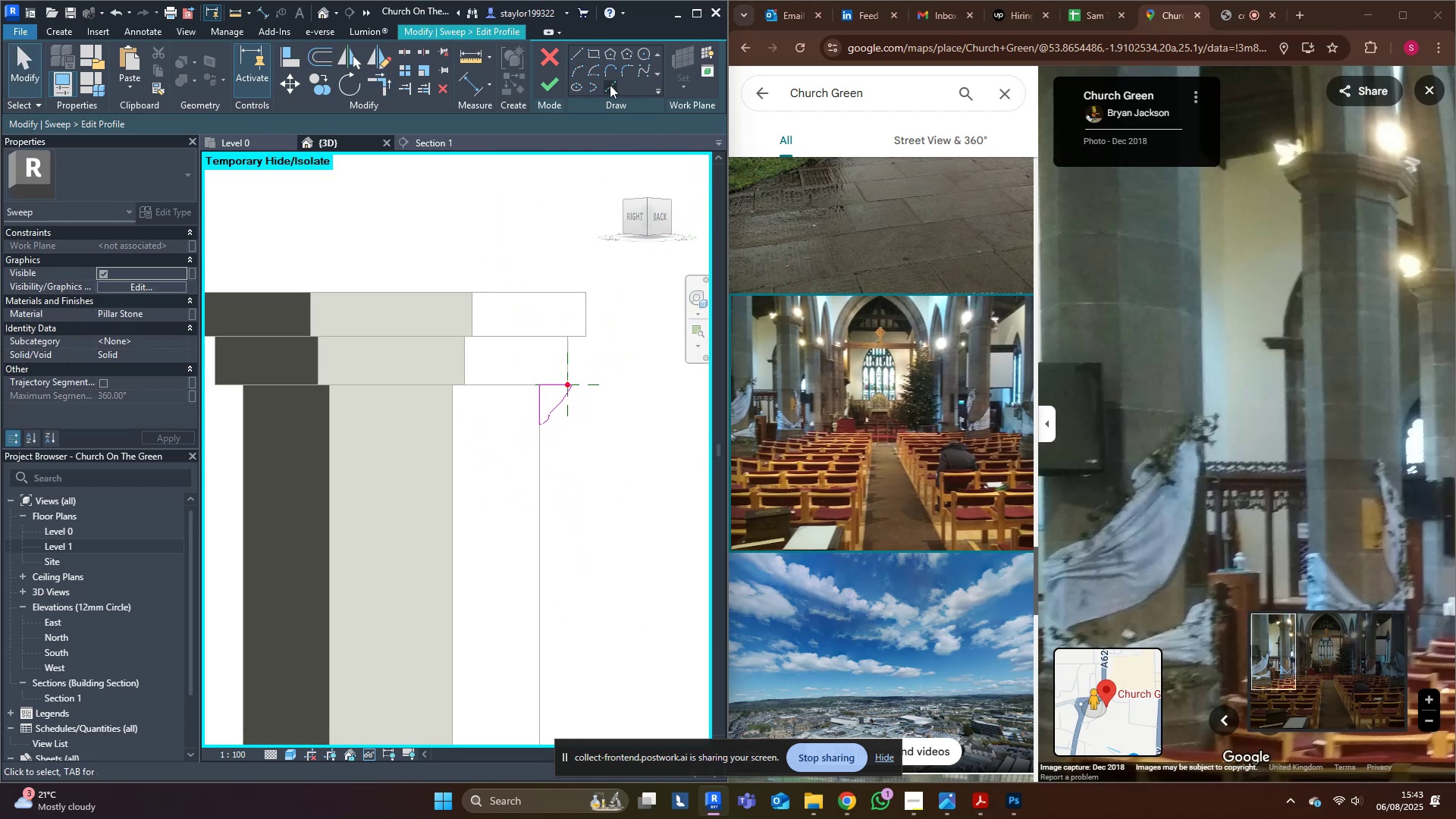 
left_click([612, 84])
 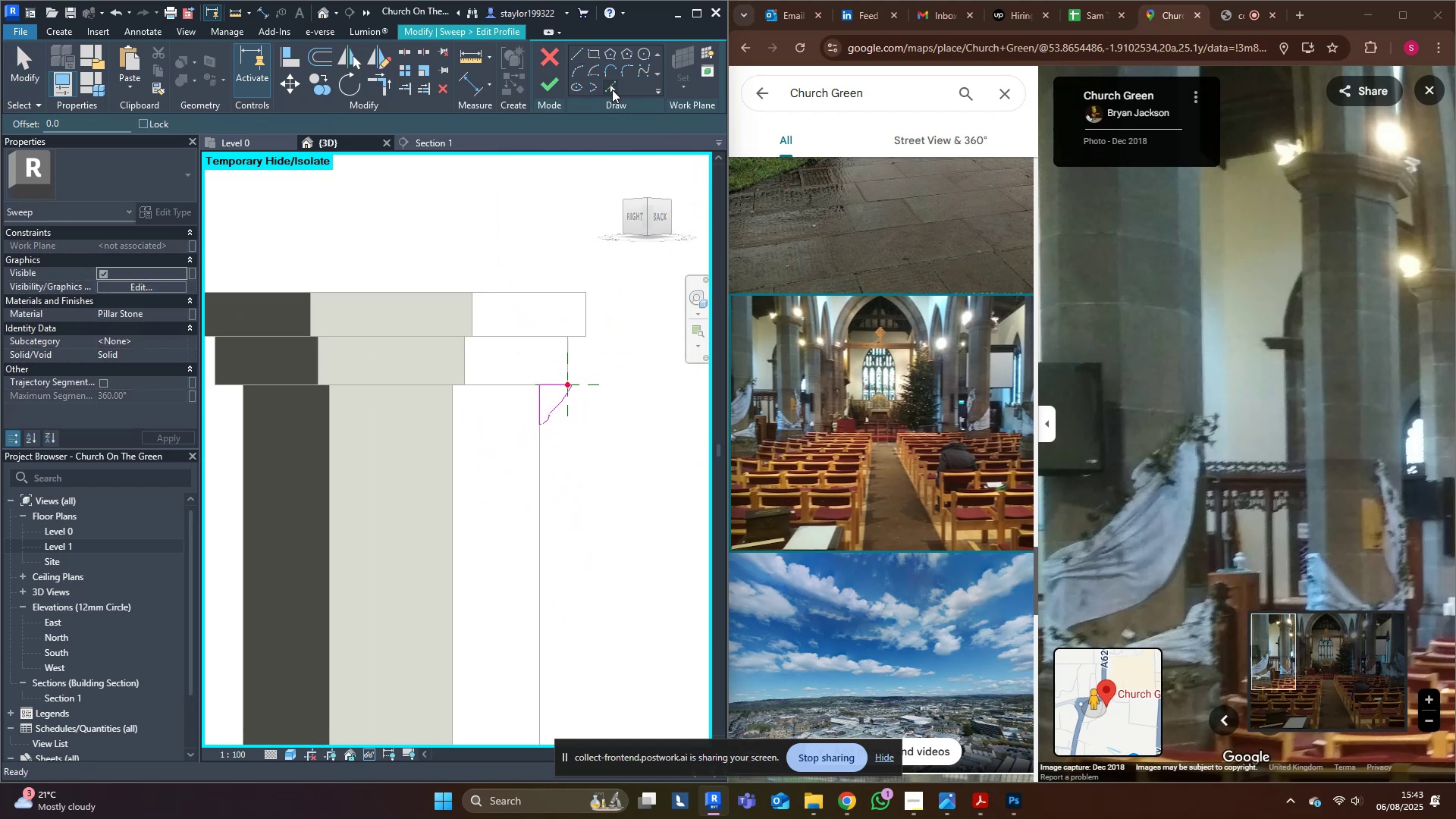 
scroll: coordinate [626, 318], scroll_direction: up, amount: 3.0
 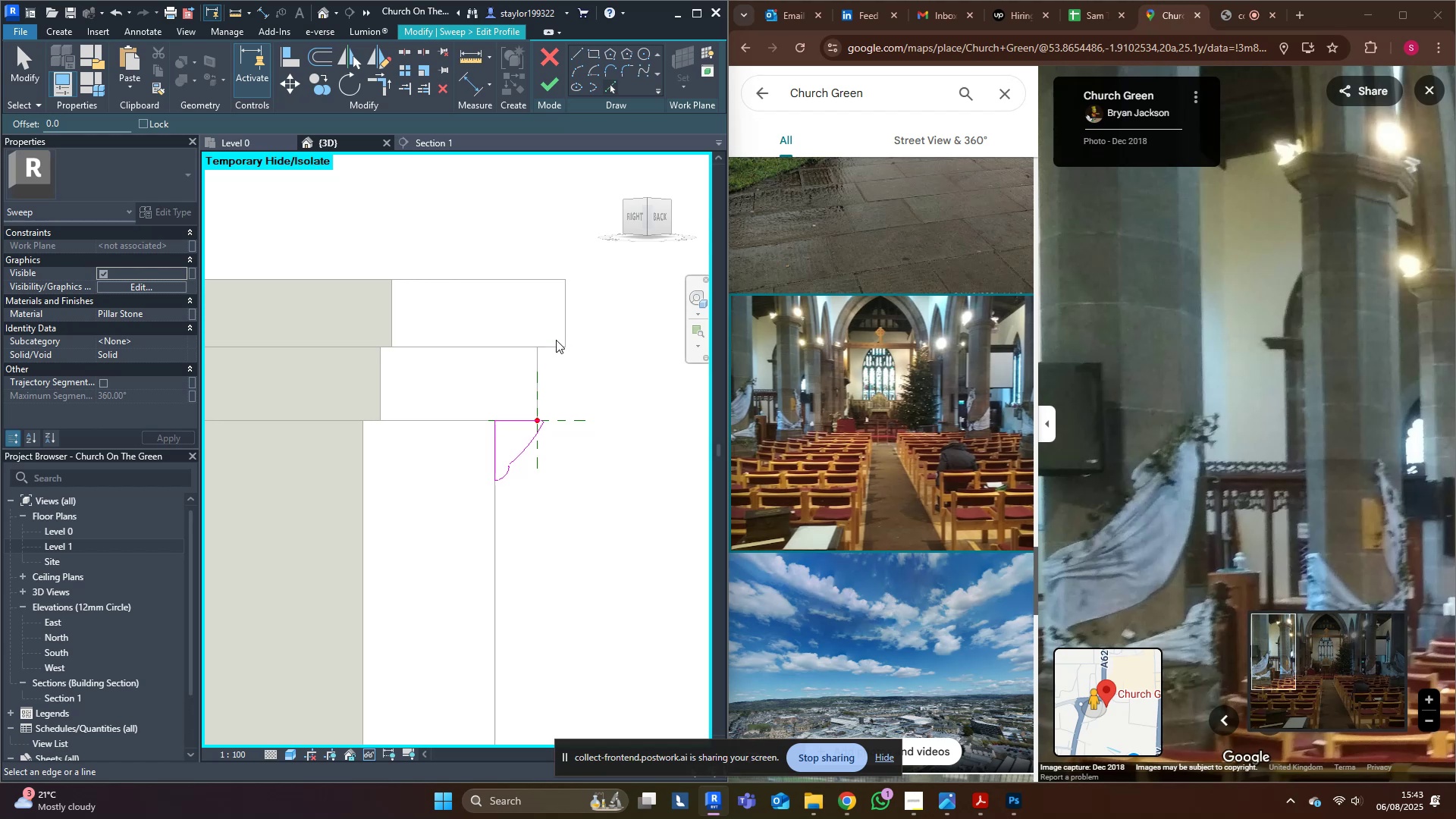 
double_click([554, 353])
 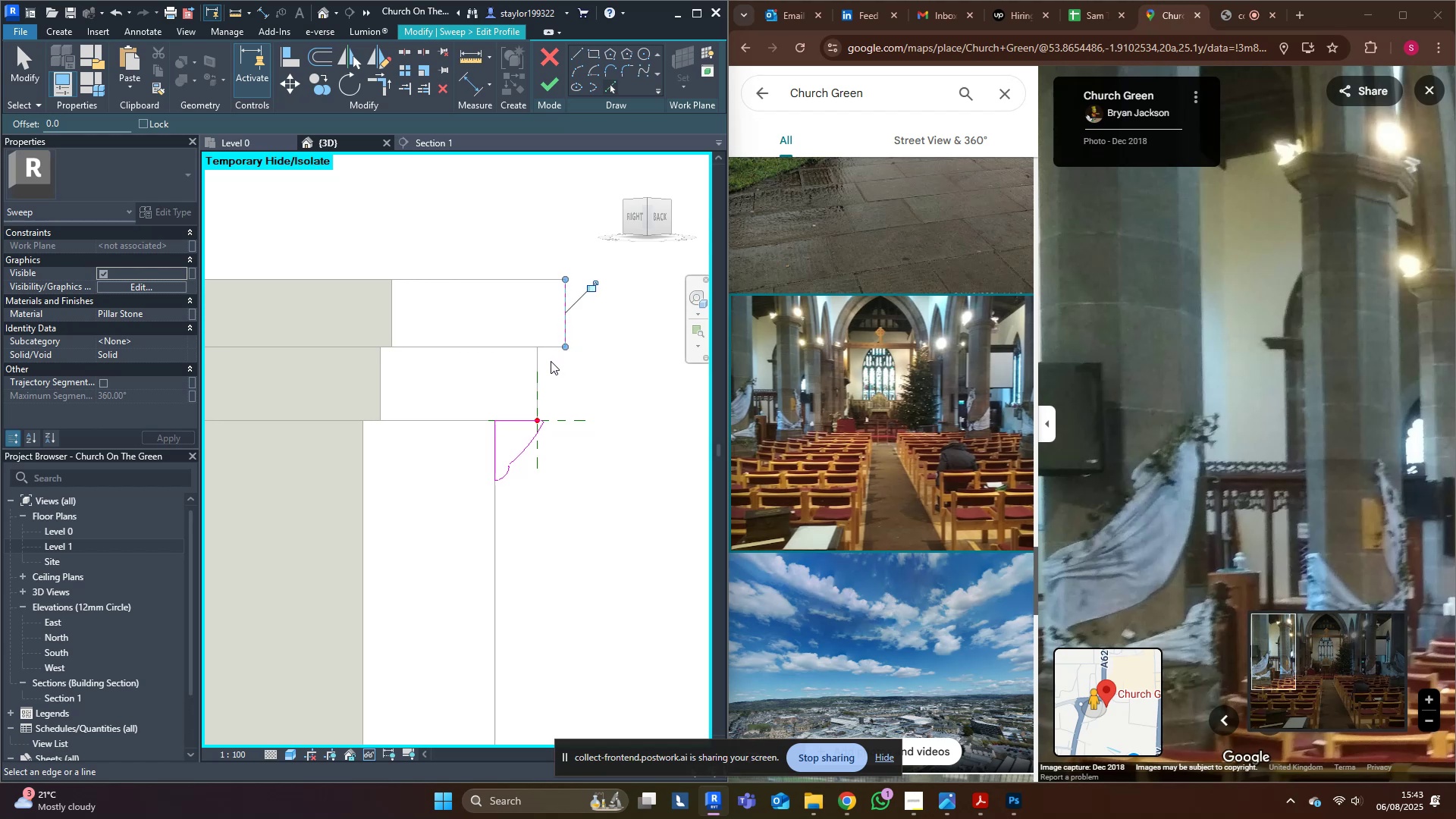 
triple_click([553, 343])
 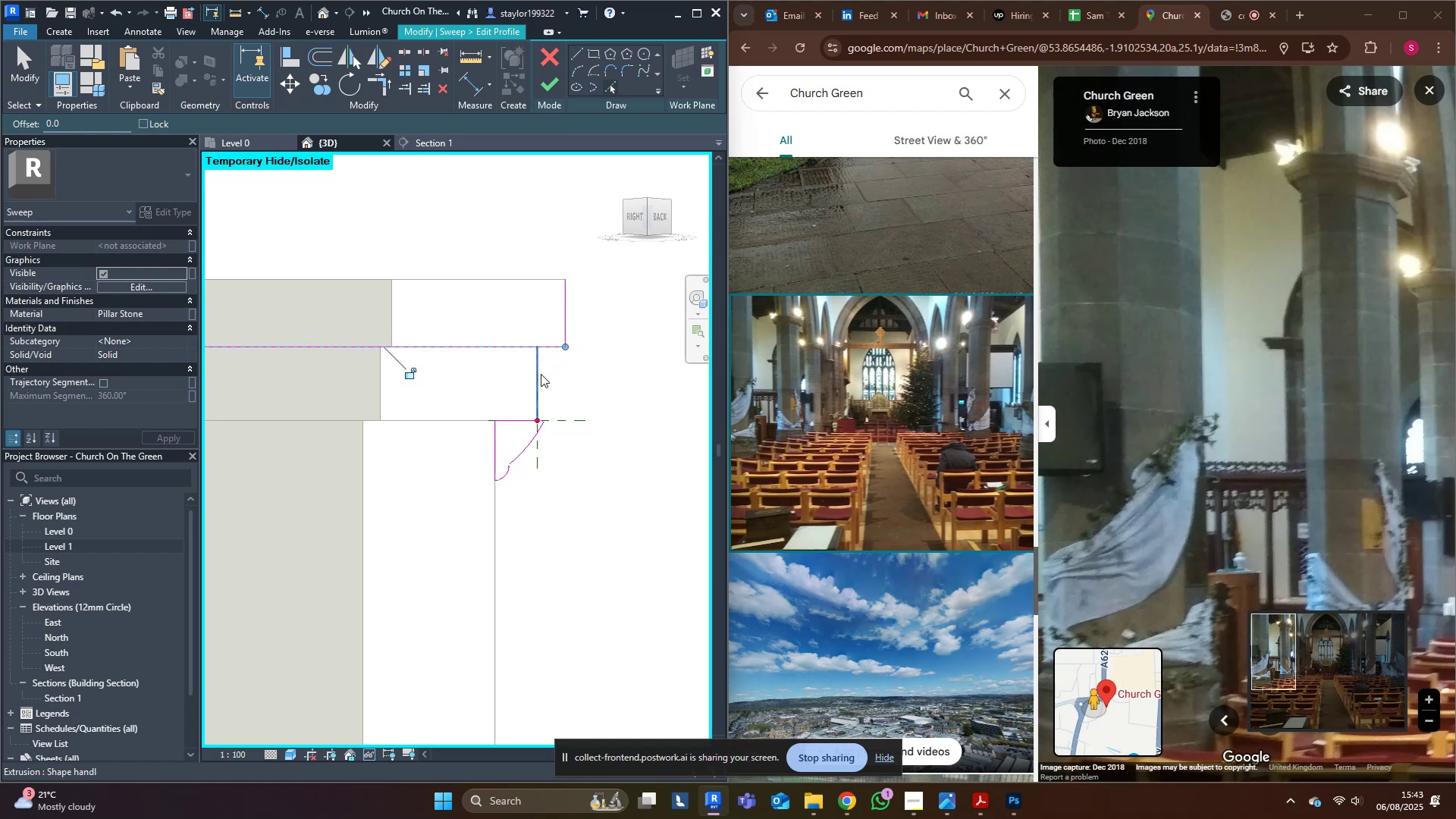 
triple_click([538, 375])
 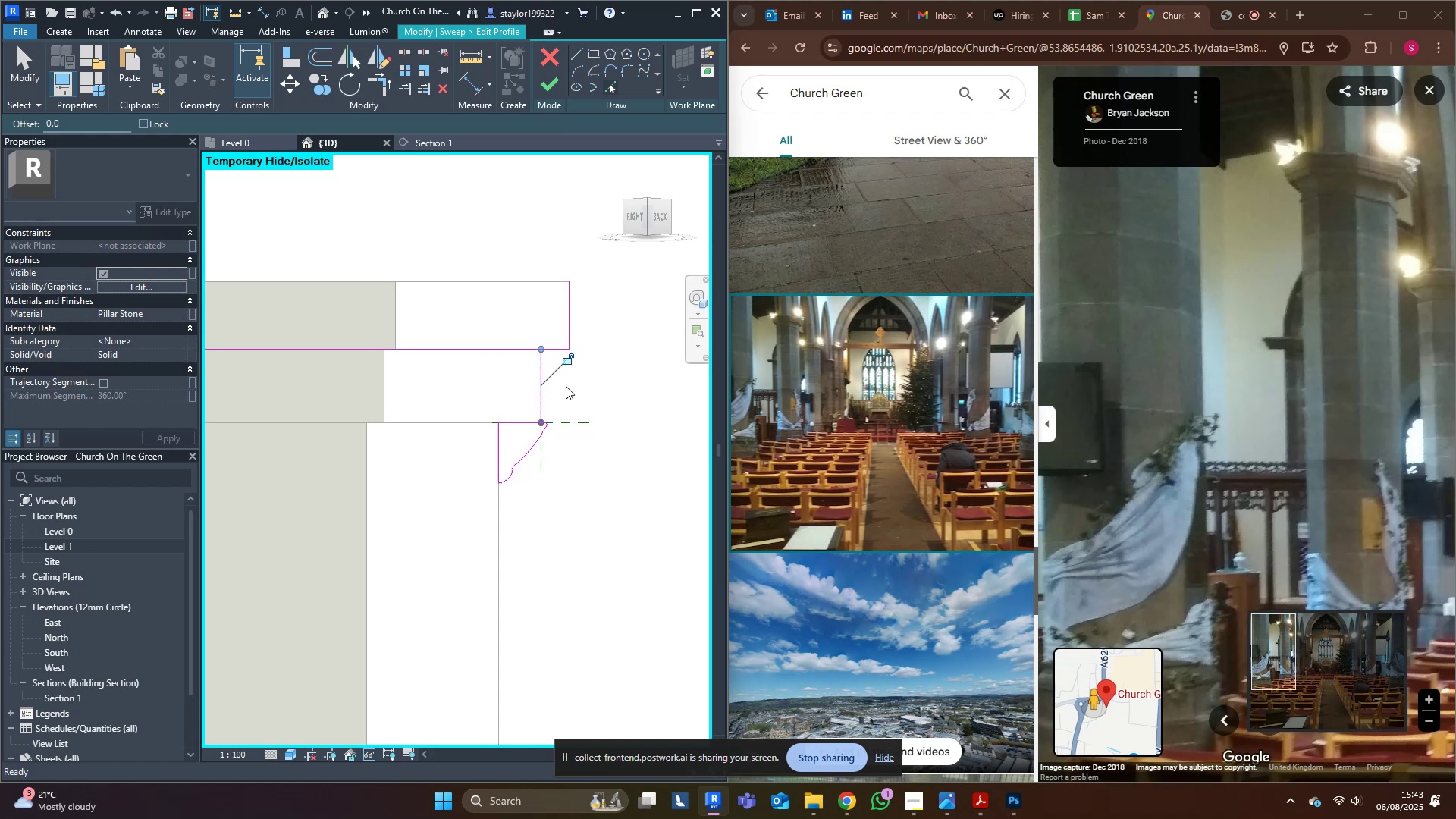 
key(R)
 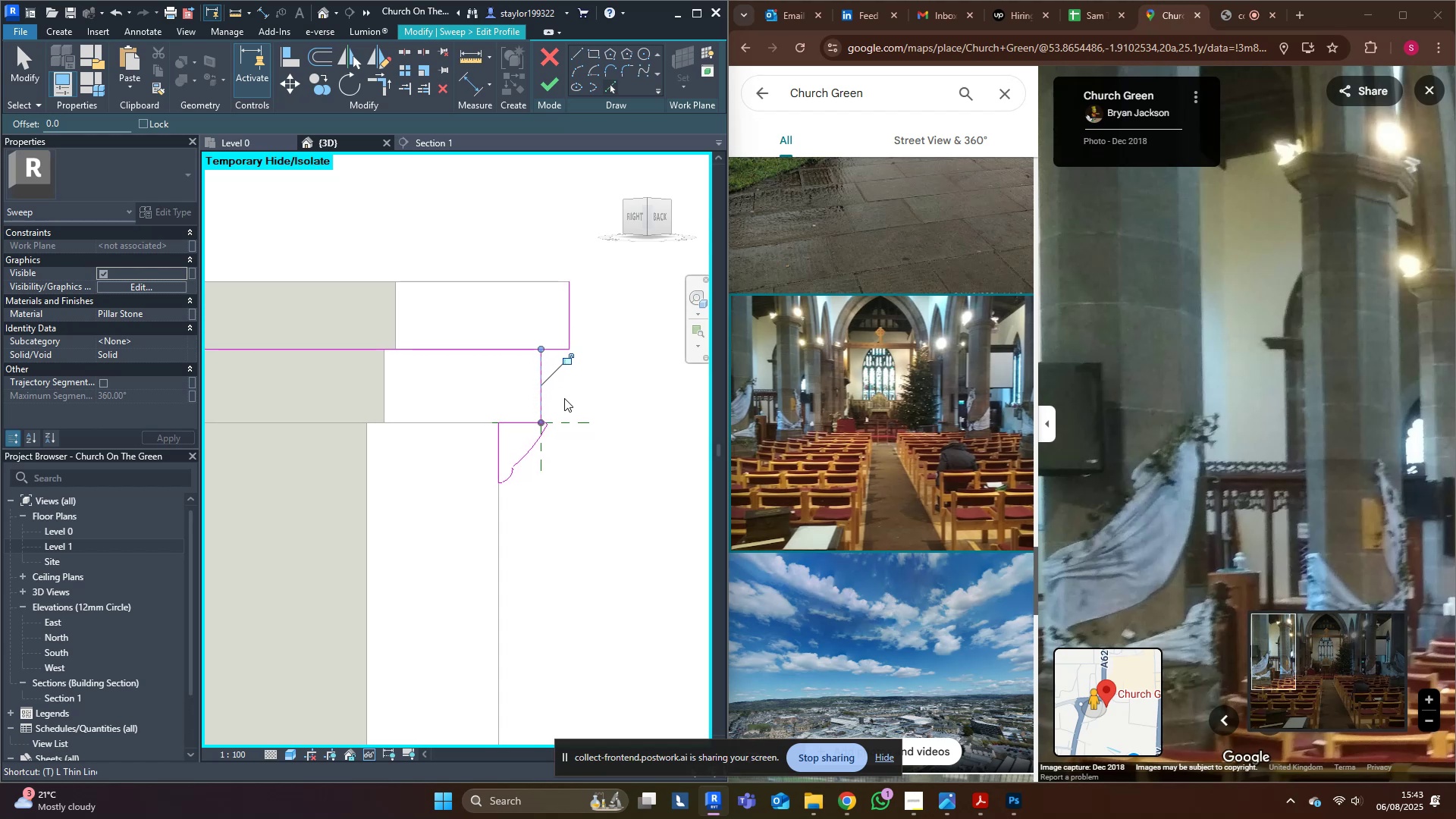 
scroll: coordinate [547, 394], scroll_direction: up, amount: 8.0
 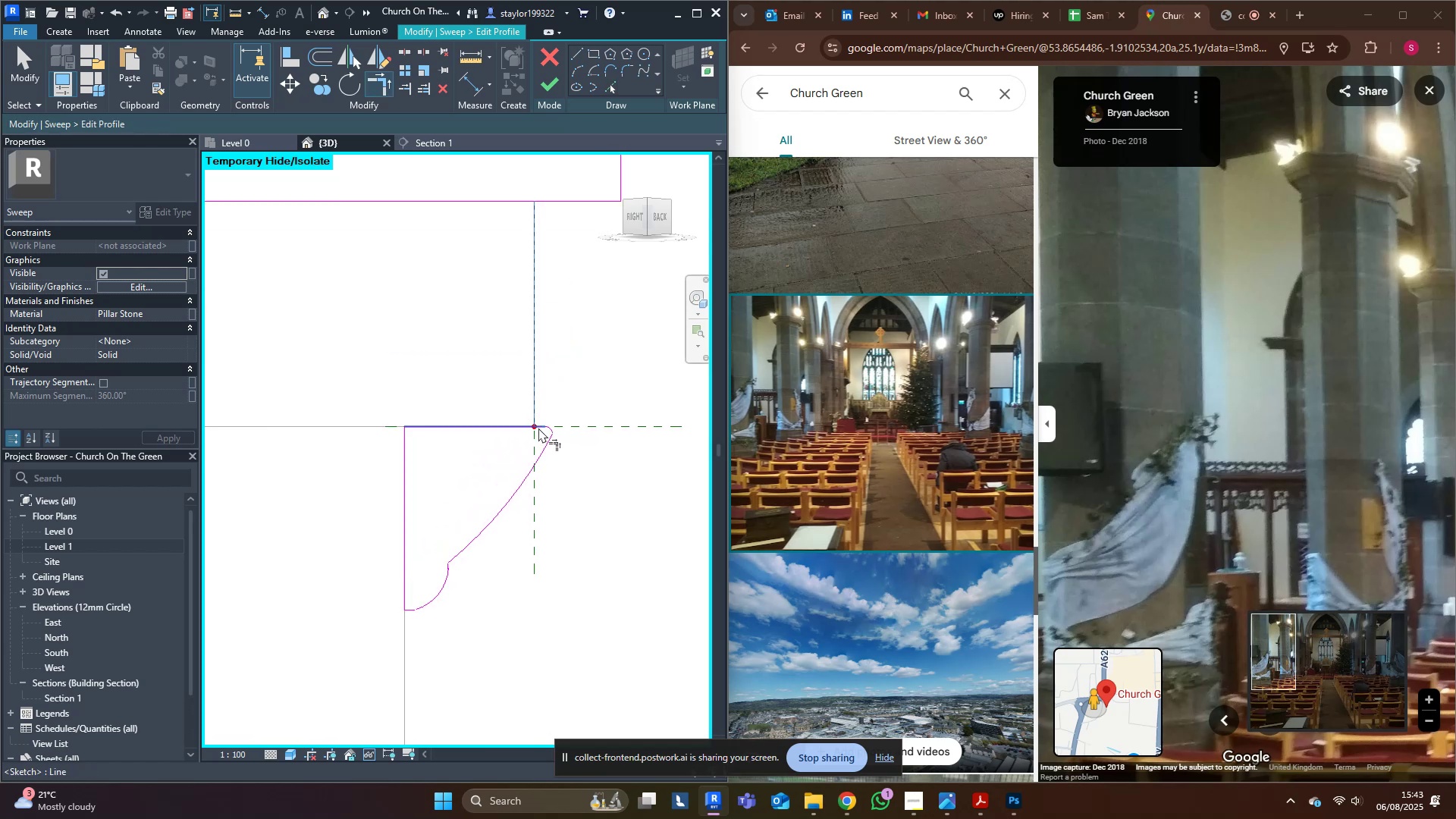 
left_click([538, 428])
 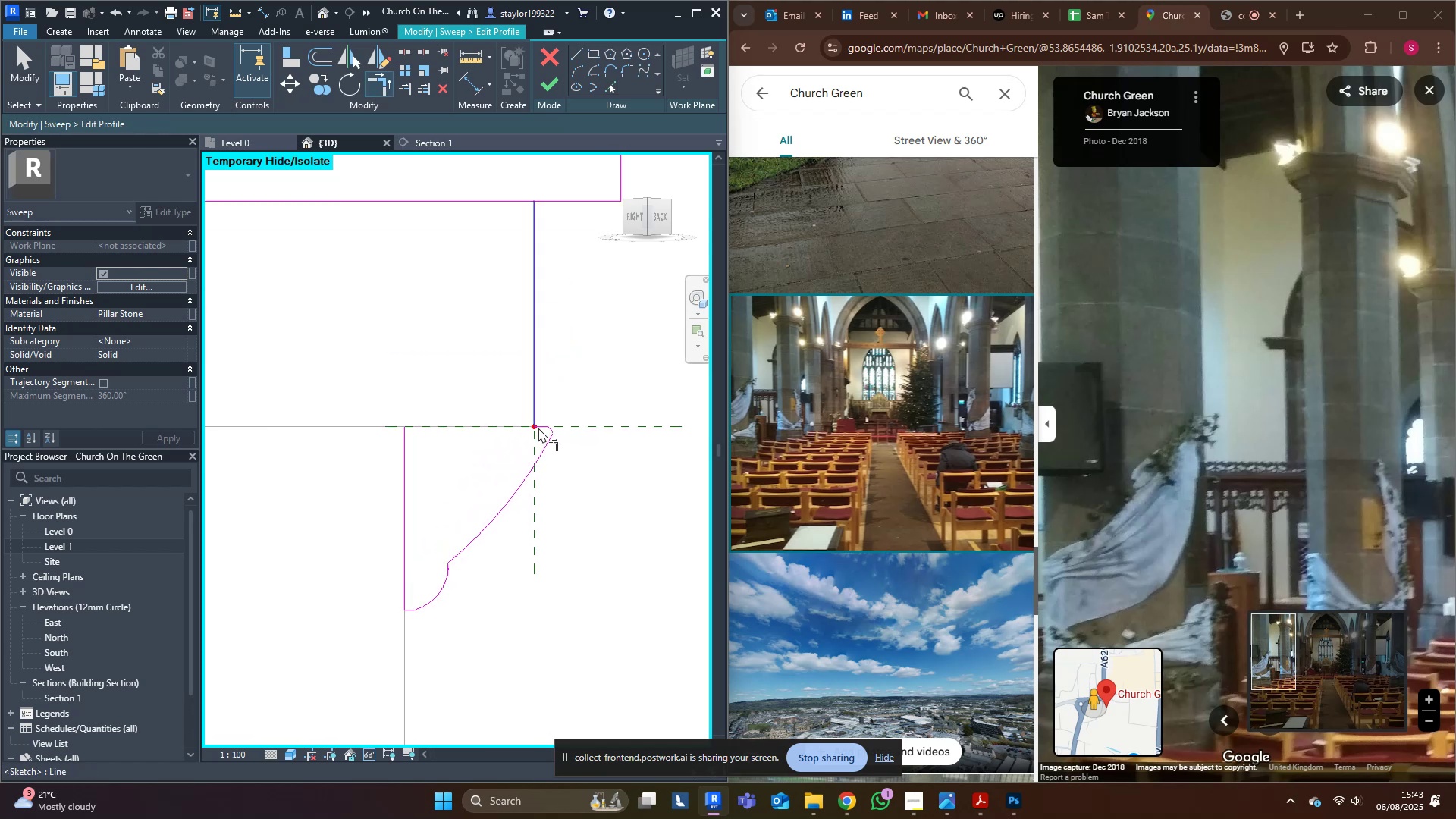 
scroll: coordinate [538, 428], scroll_direction: down, amount: 5.0
 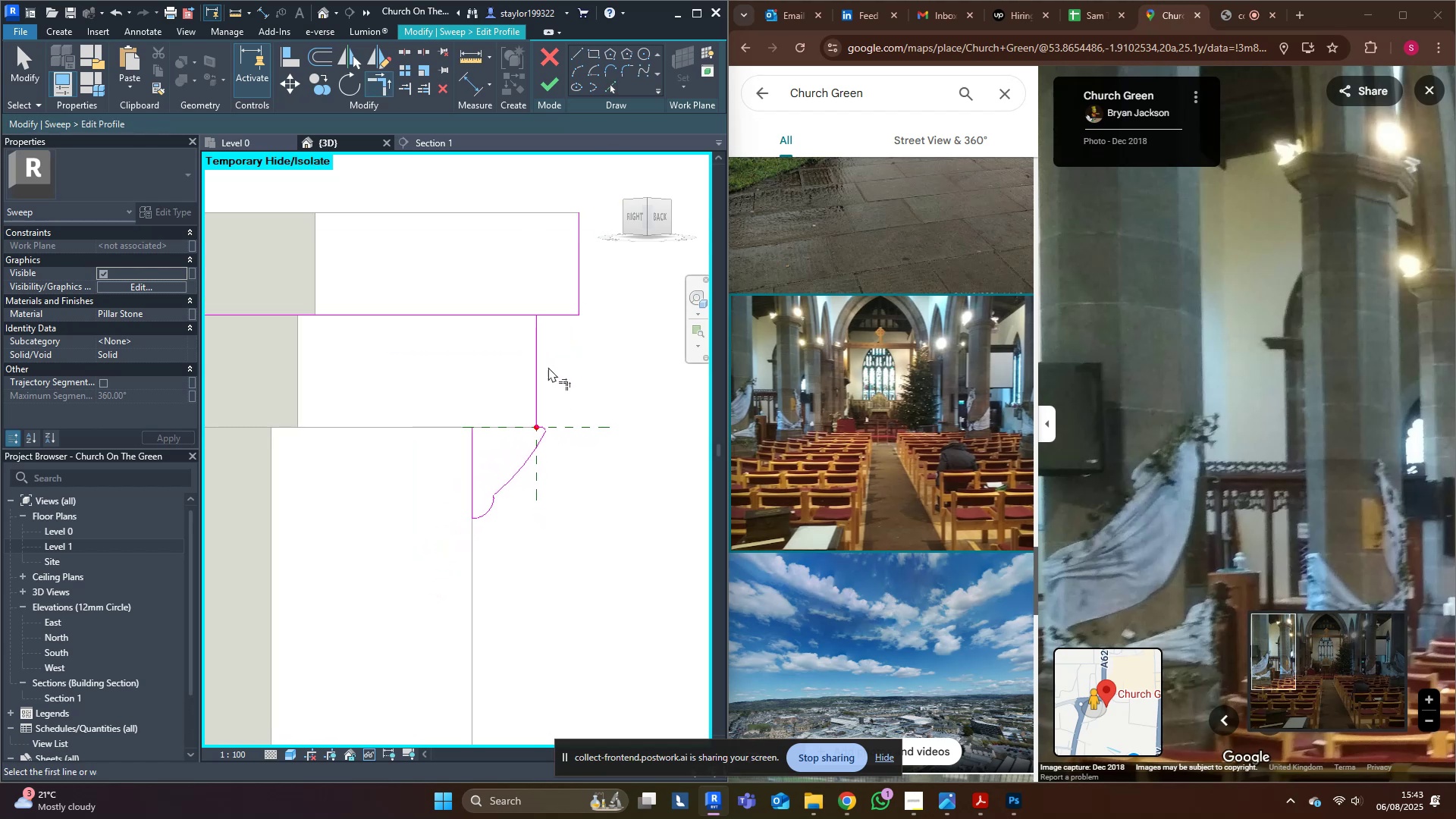 
left_click([539, 365])
 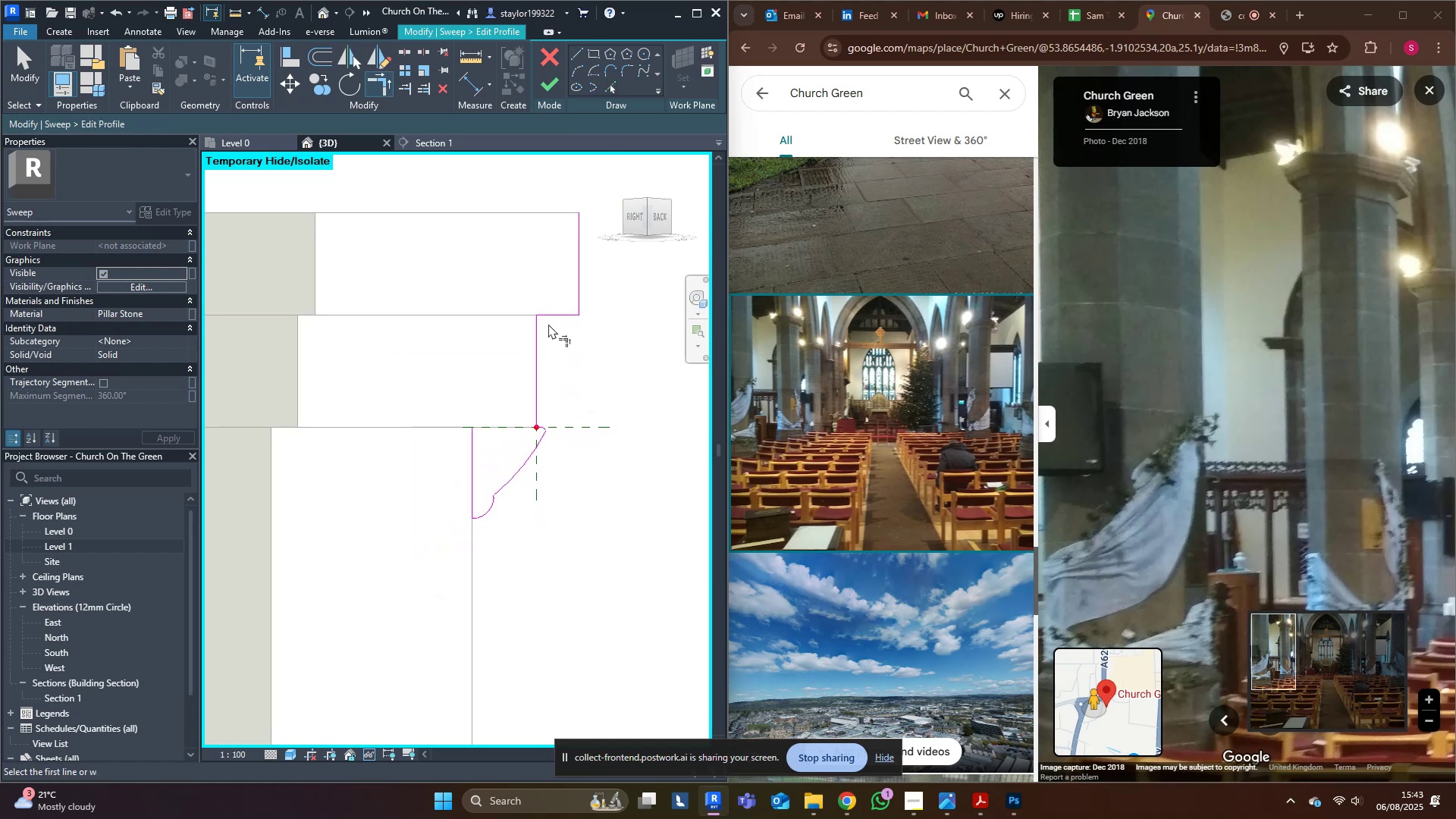 
hold_key(key=M, duration=7.94)
 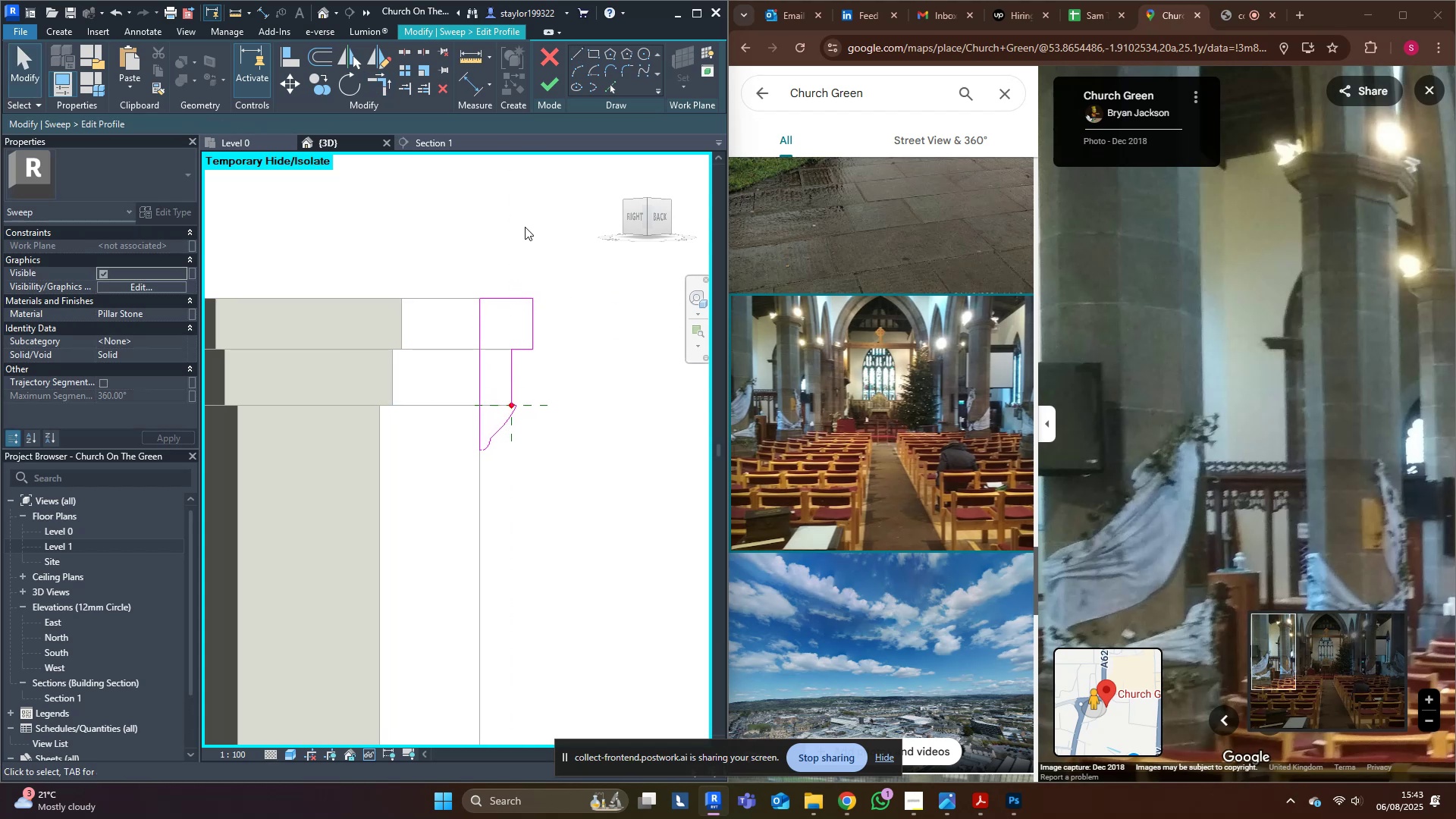 
left_click([497, 366])
 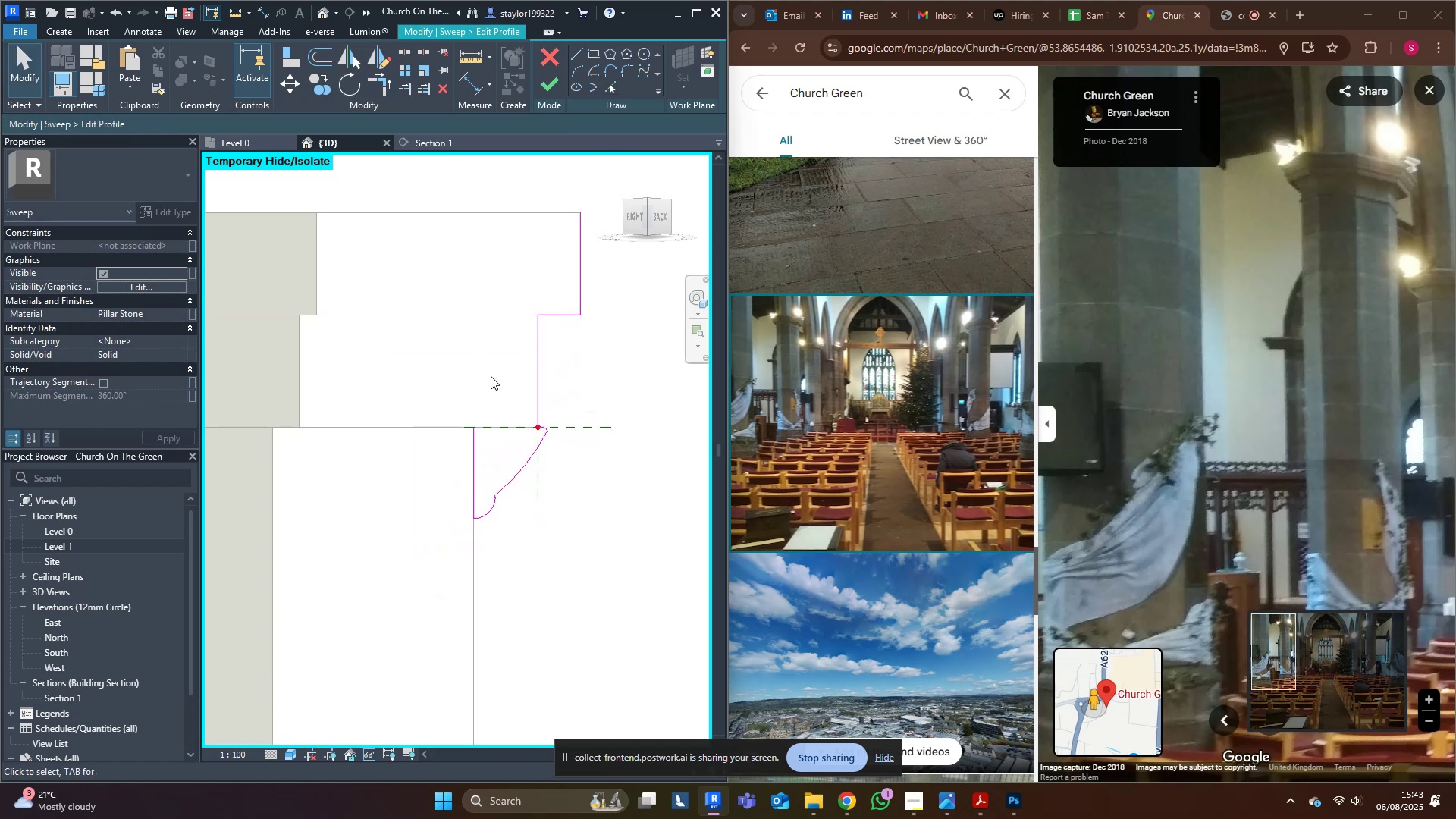 
scroll: coordinate [481, 383], scroll_direction: down, amount: 5.0
 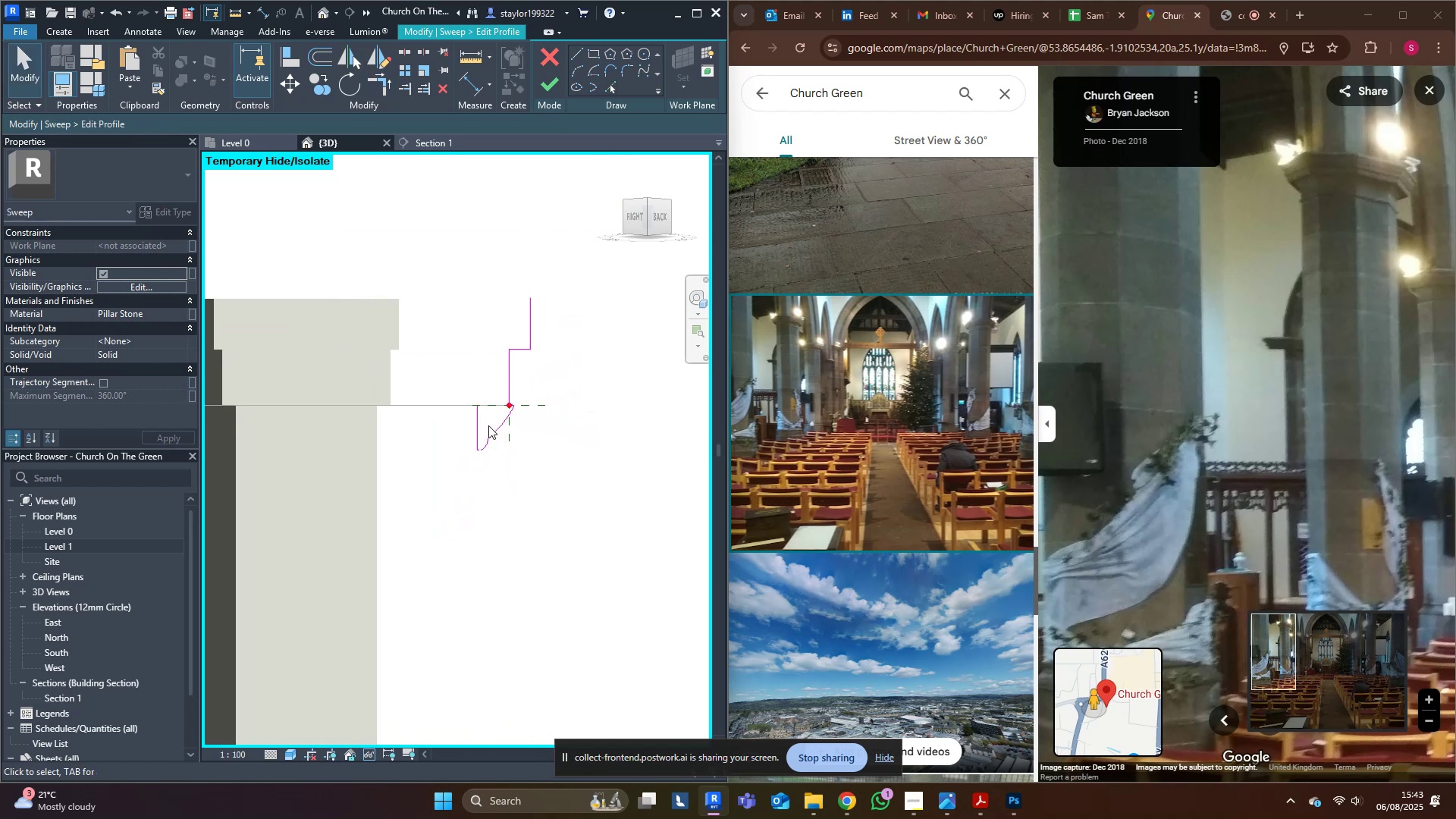 
type(tr)
 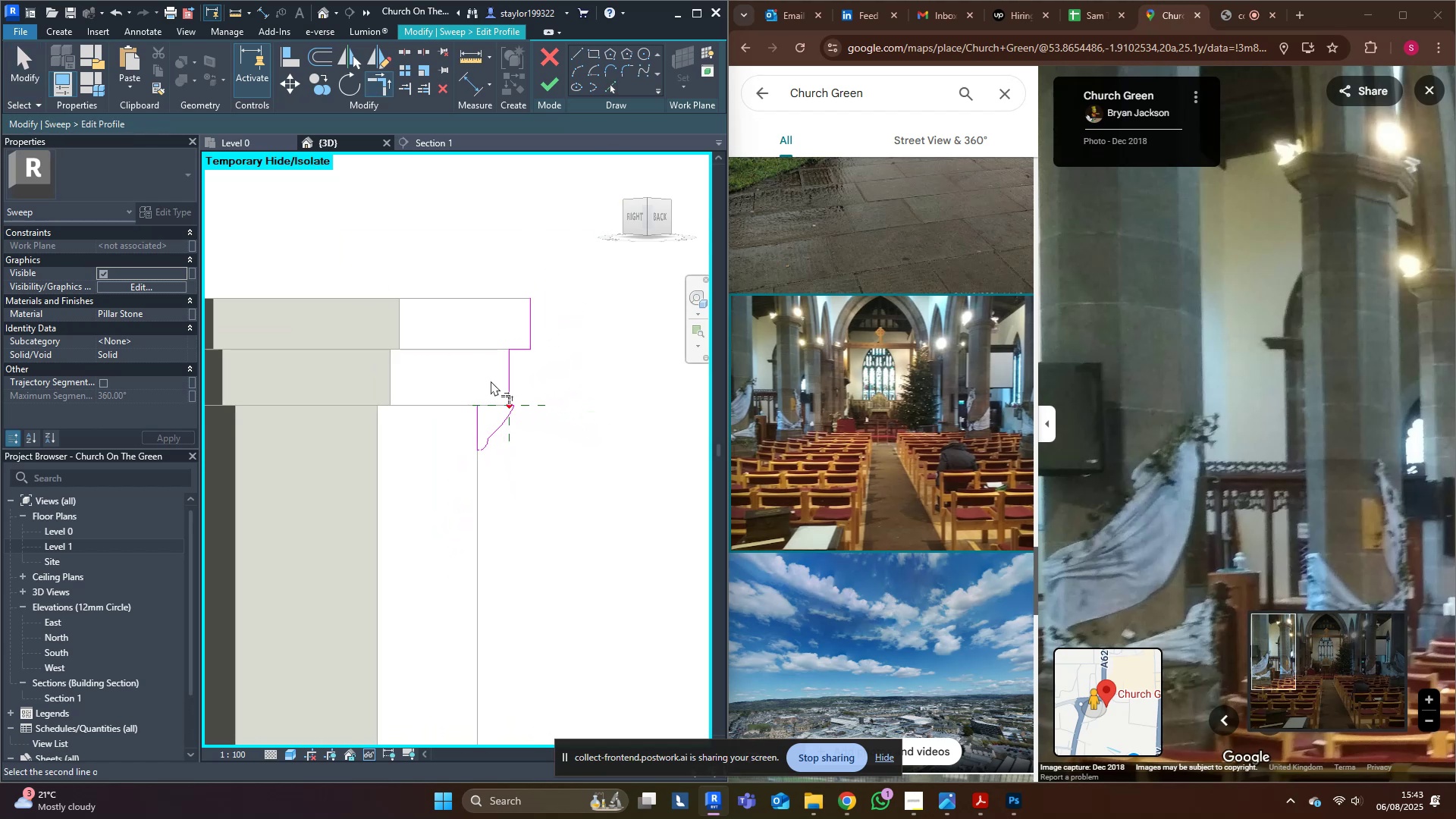 
double_click([497, 325])
 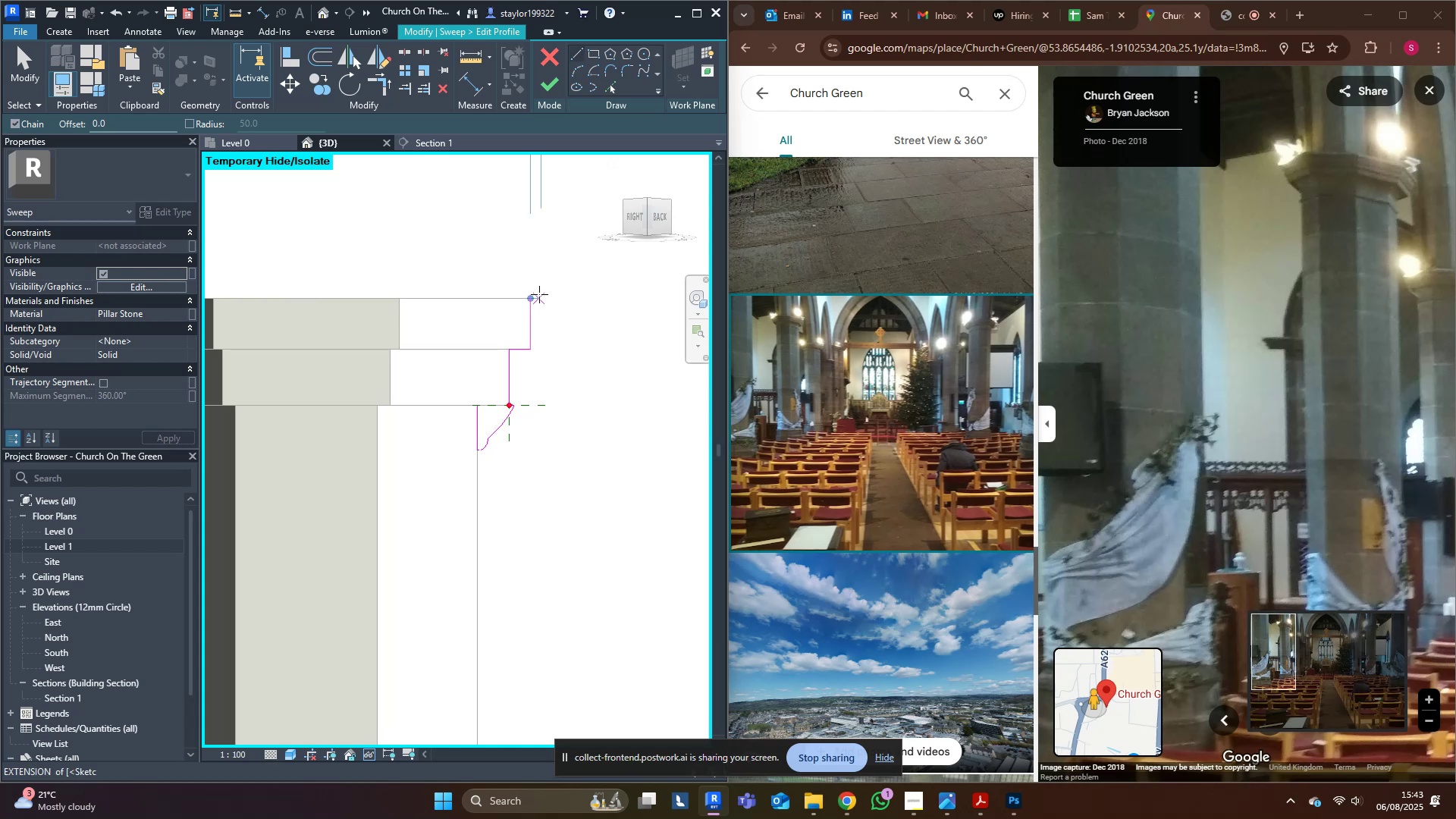 
left_click([529, 301])
 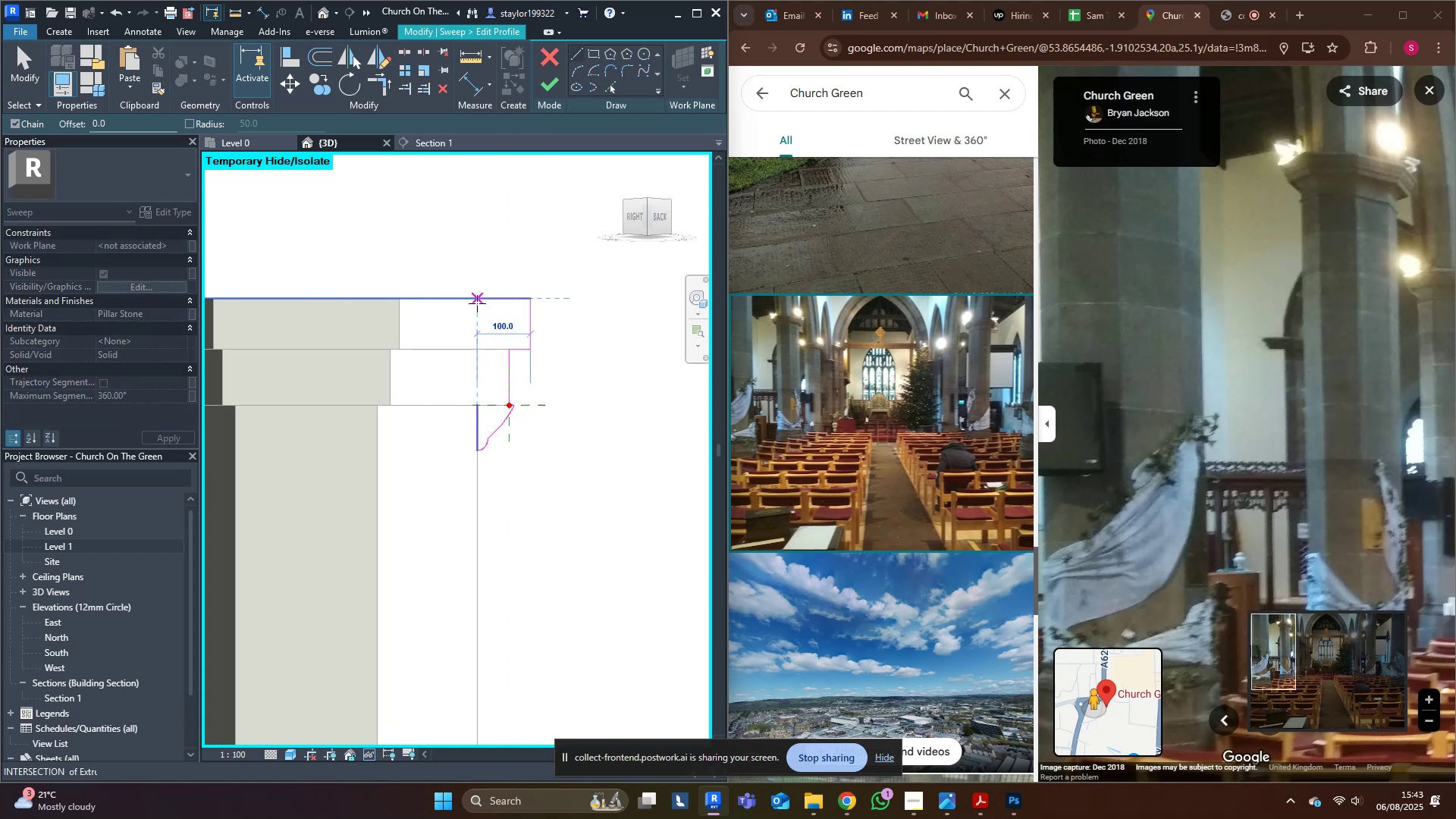 
left_click([477, 303])
 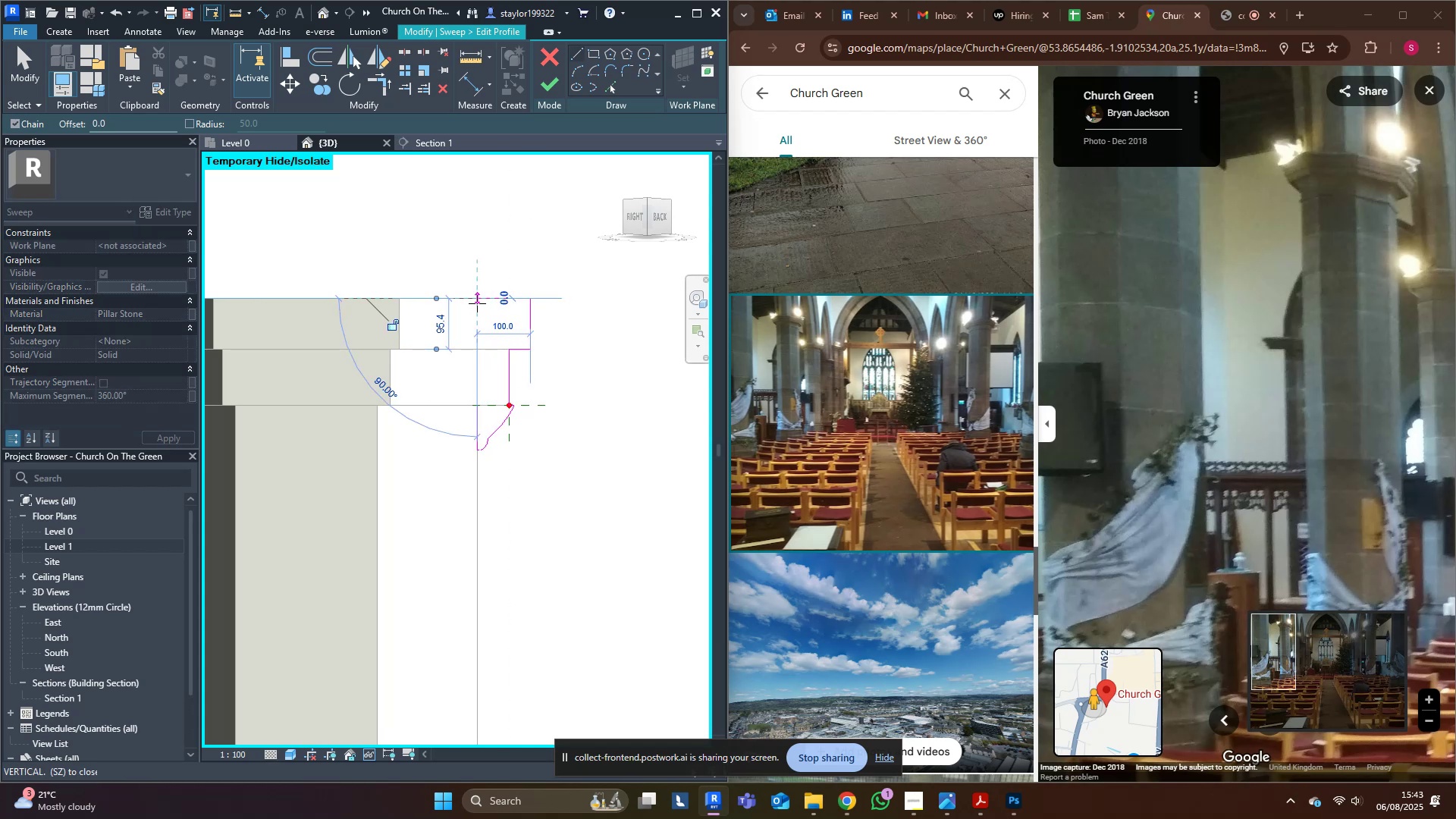 
key(Escape)
 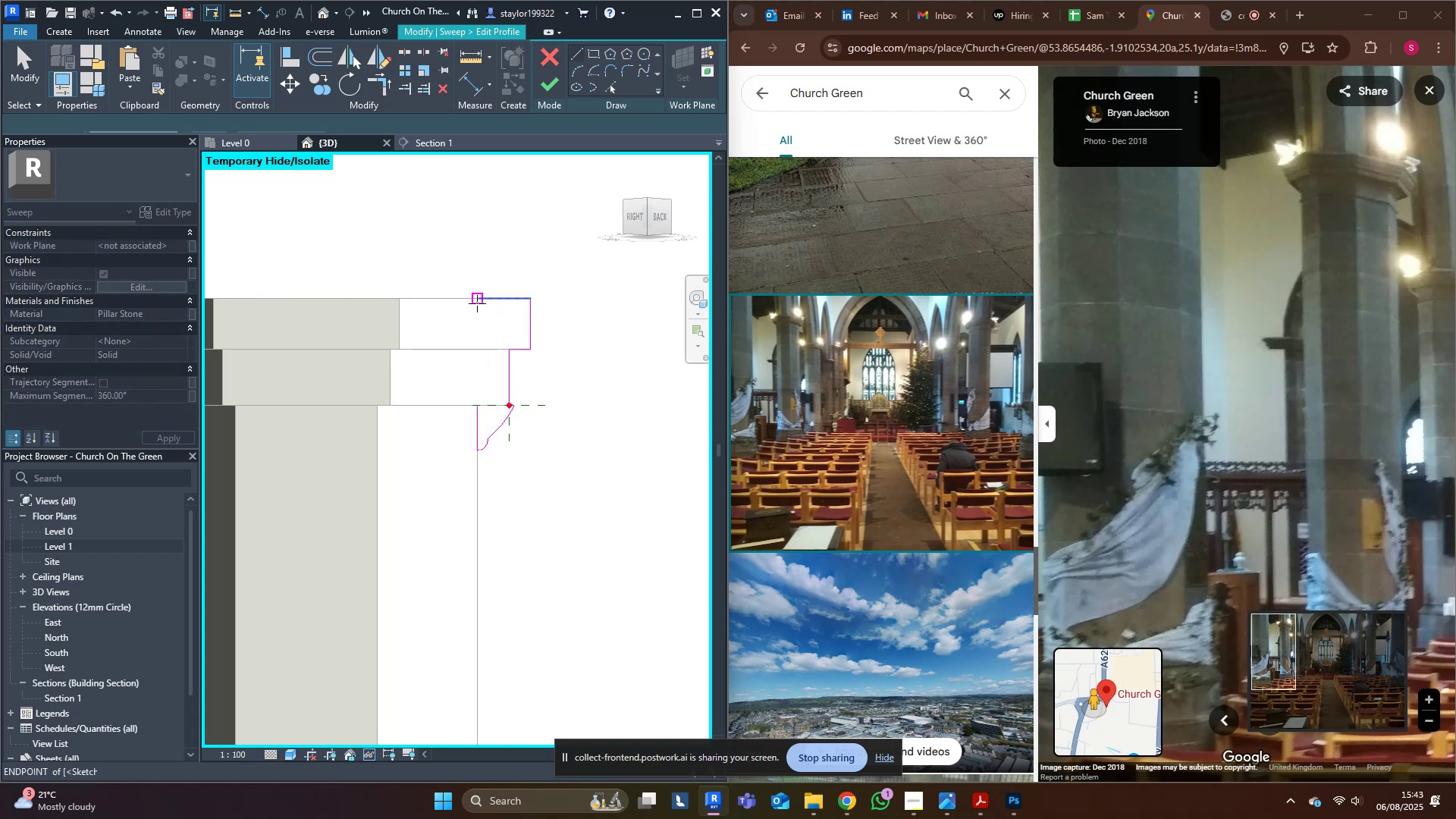 
hold_key(key=T, duration=0.31)
 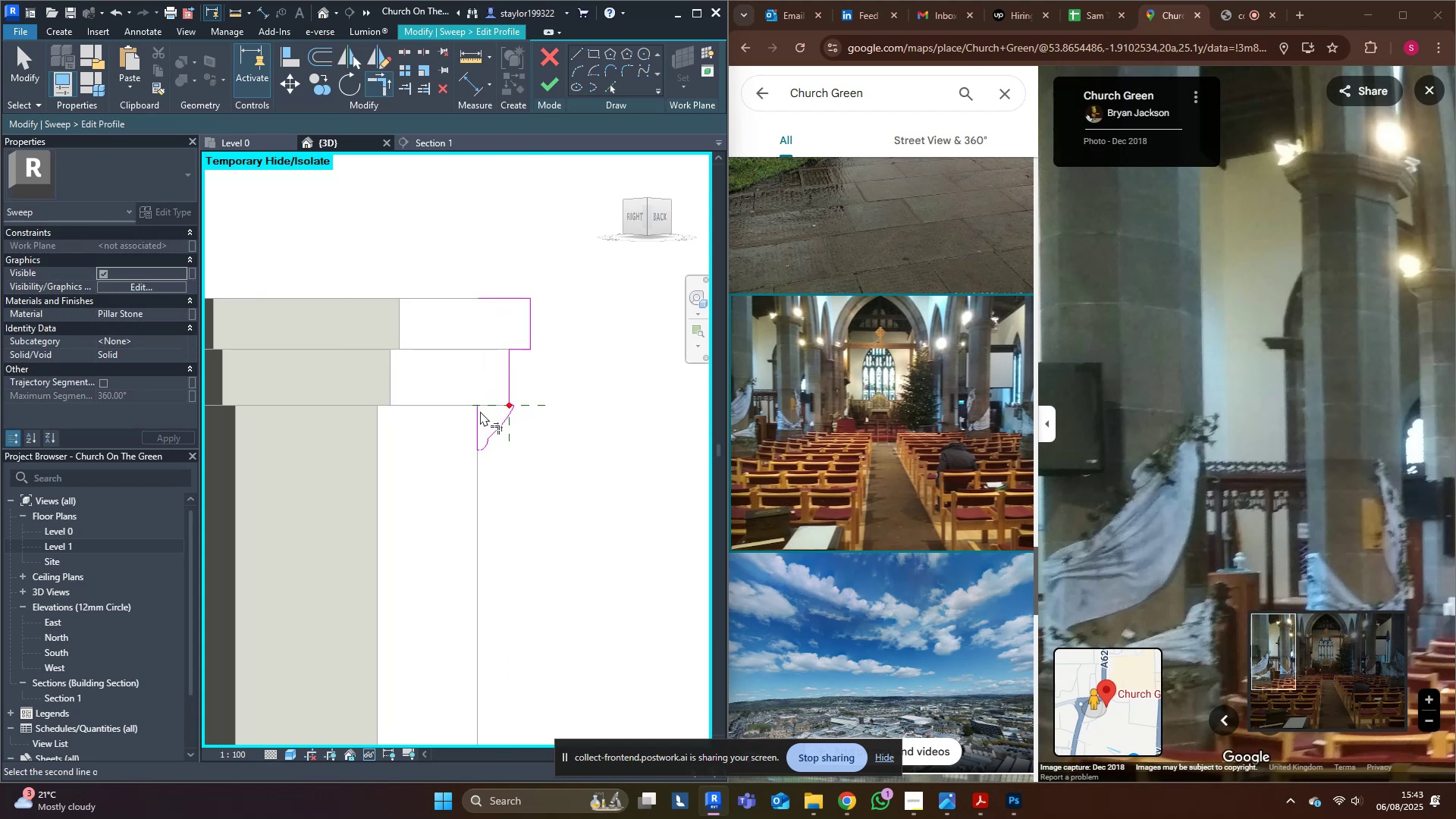 
key(R)
 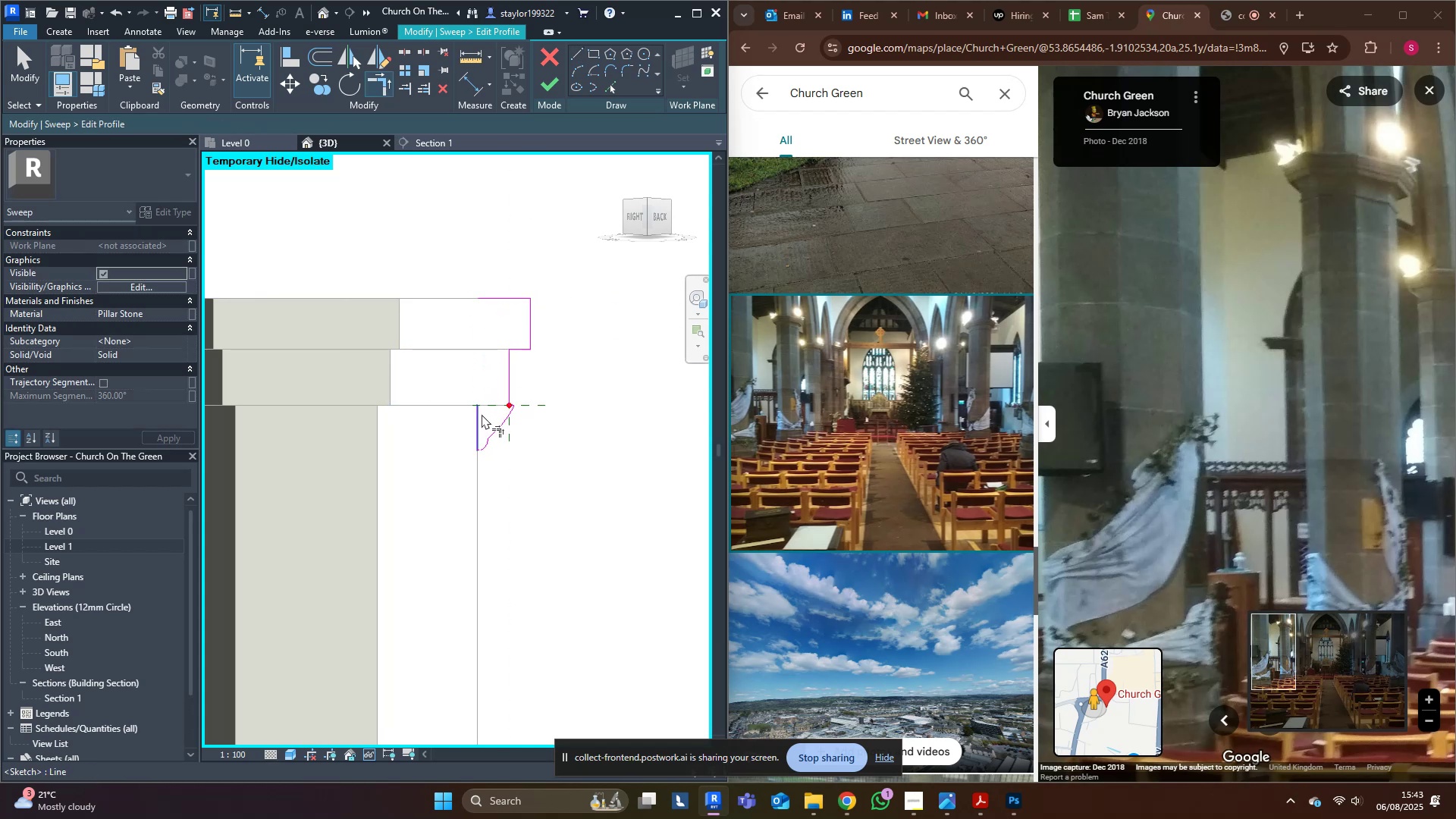 
left_click([480, 414])
 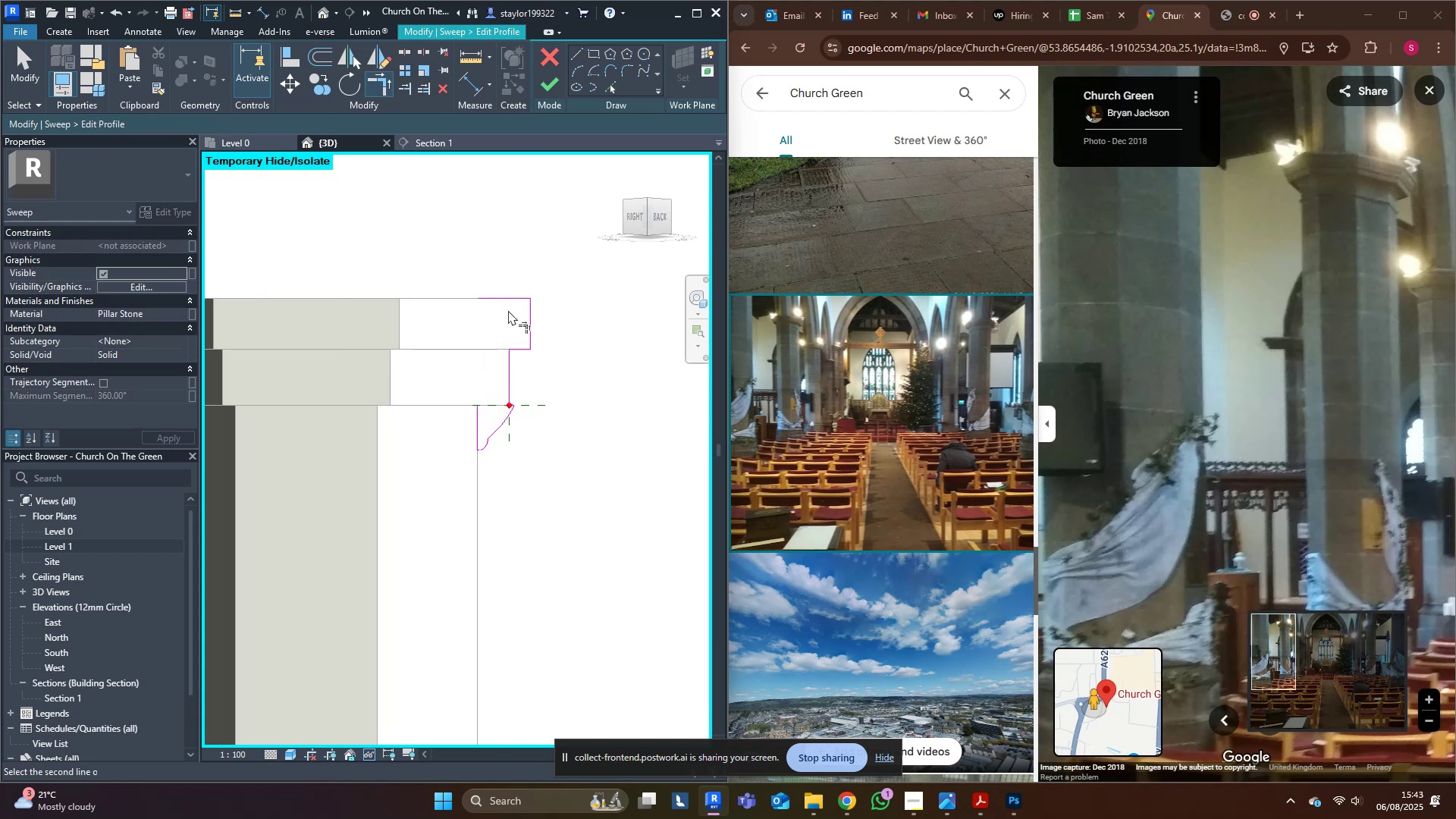 
left_click([510, 294])
 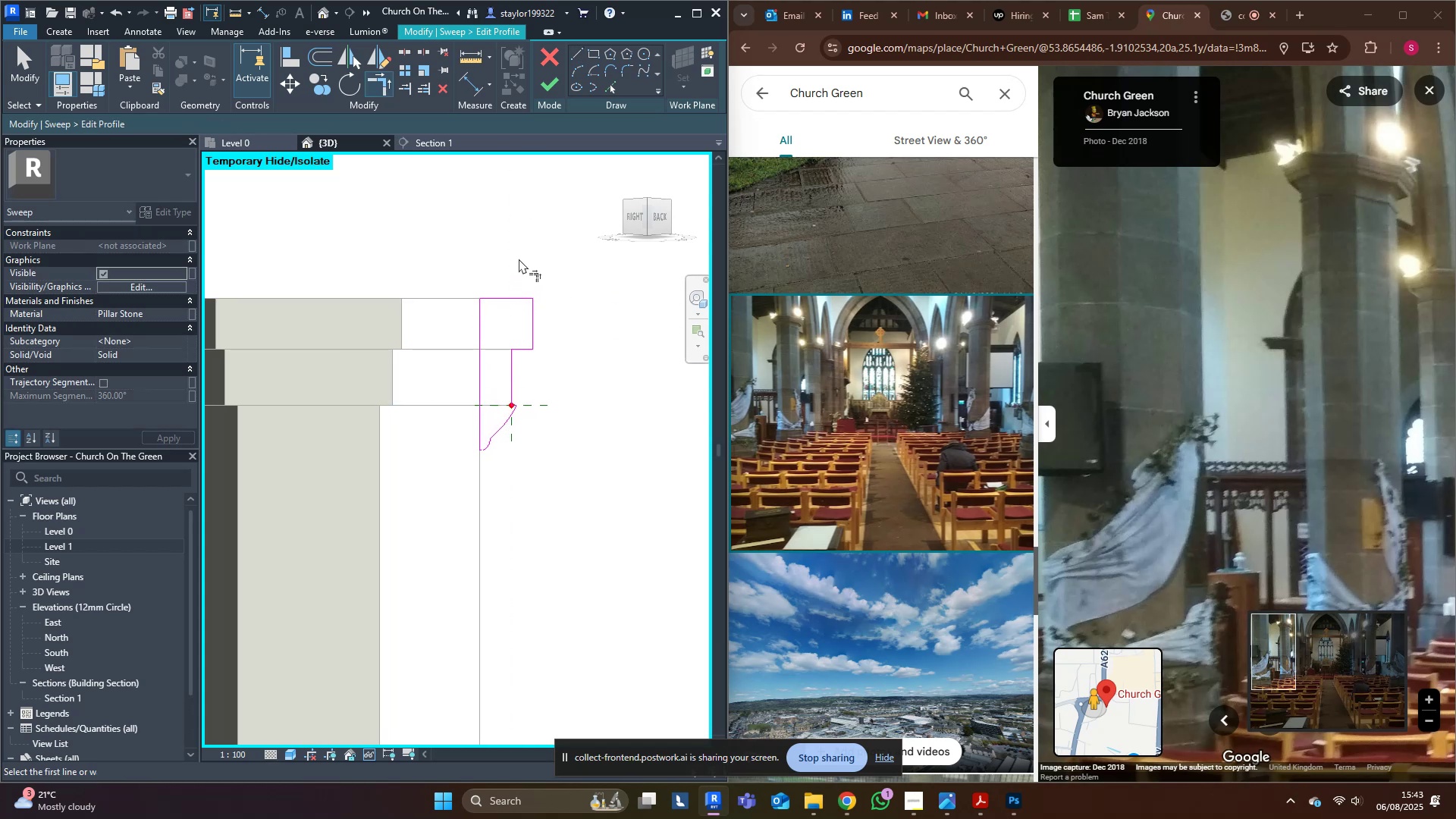 
key(D)
 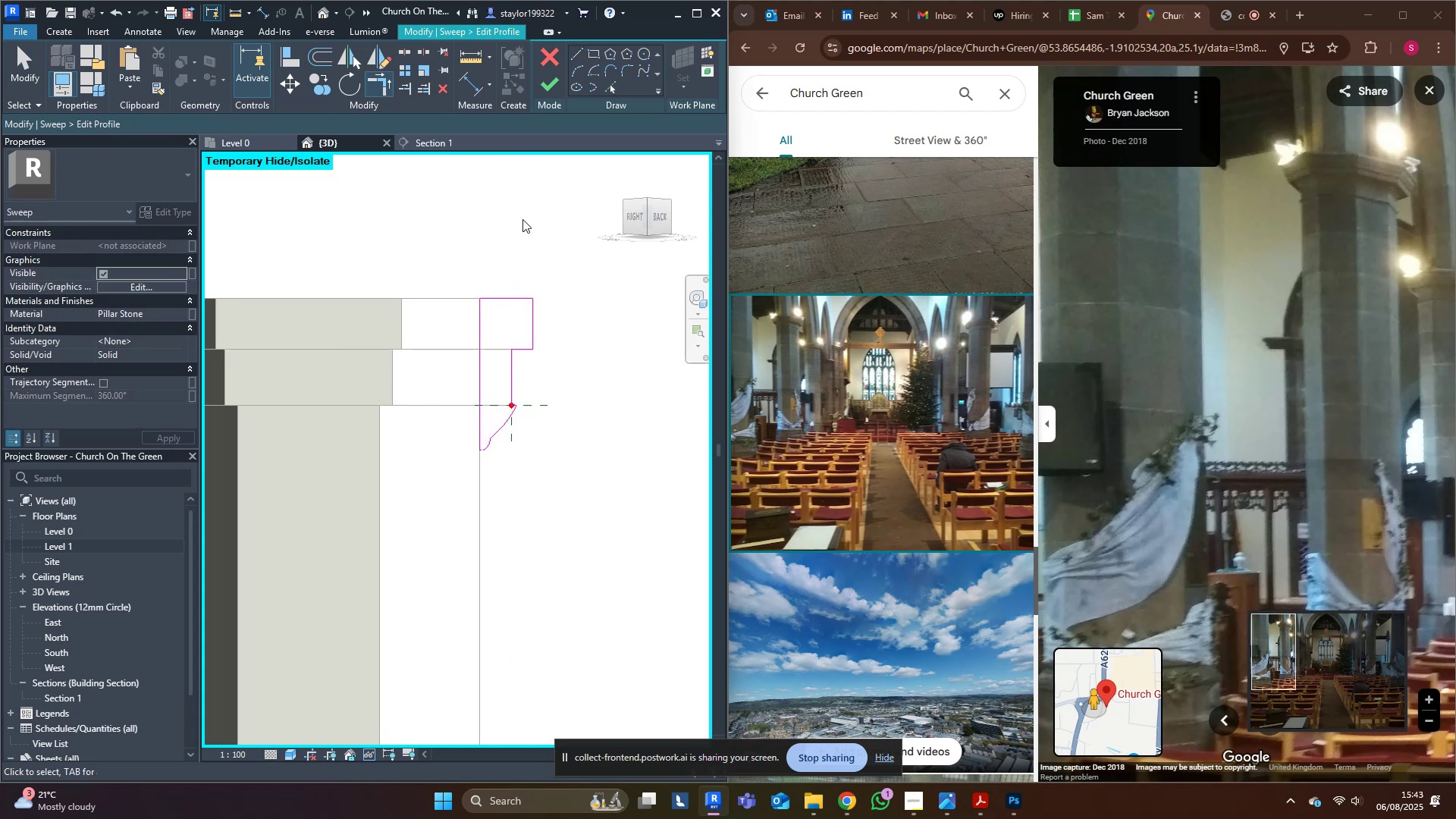 
left_click([523, 218])
 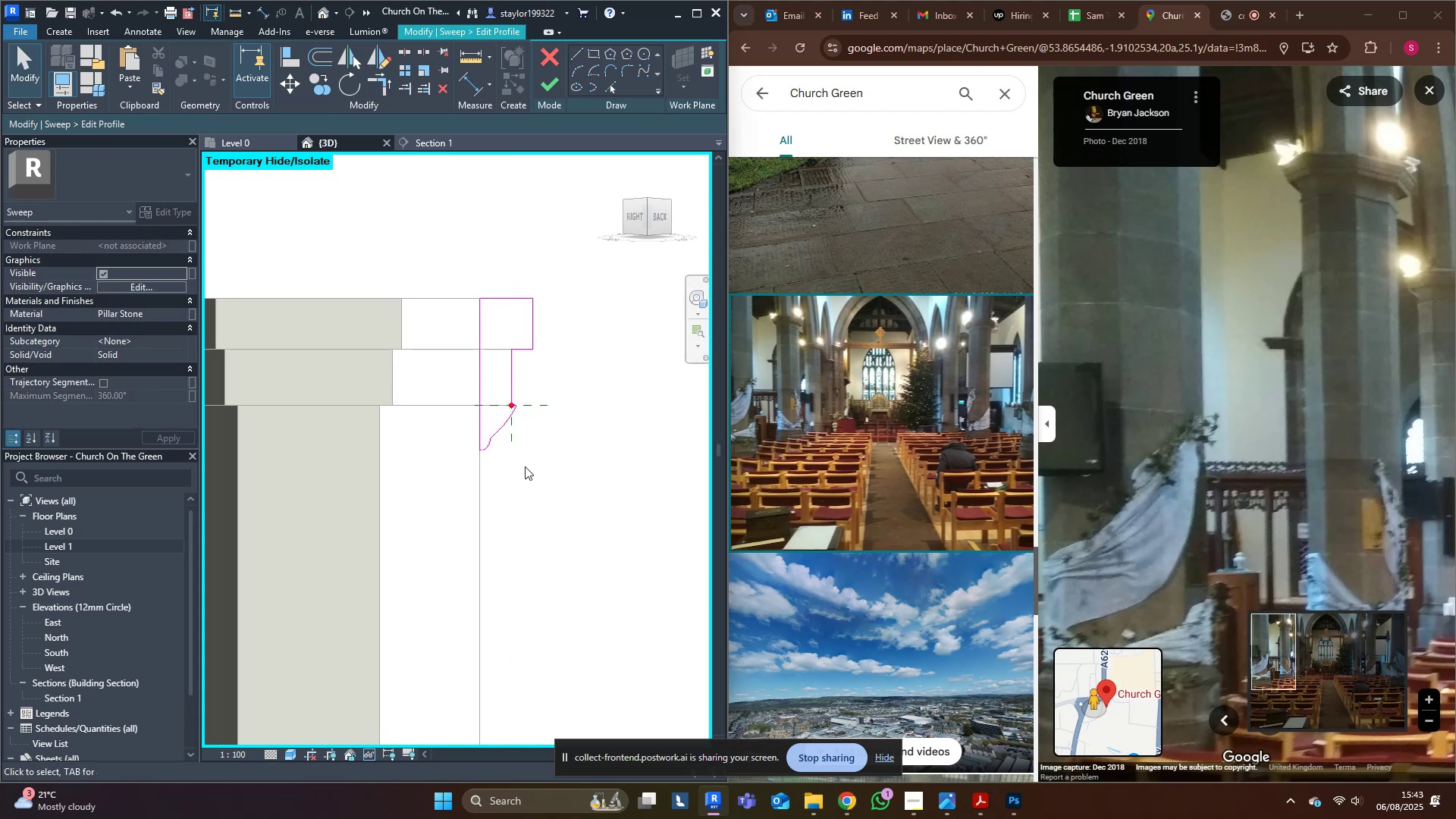 
left_click([507, 422])
 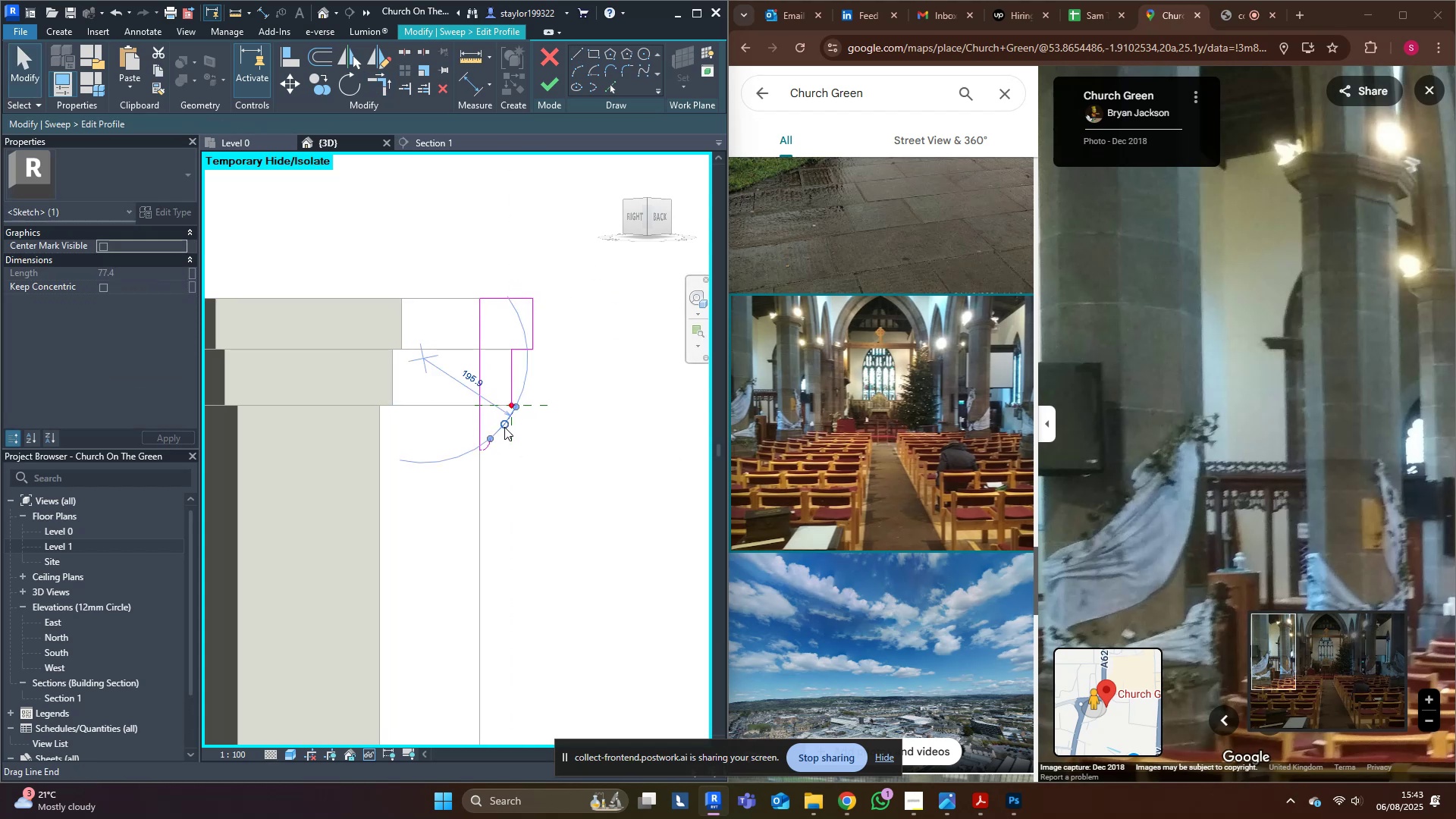 
scroll: coordinate [513, 413], scroll_direction: up, amount: 8.0
 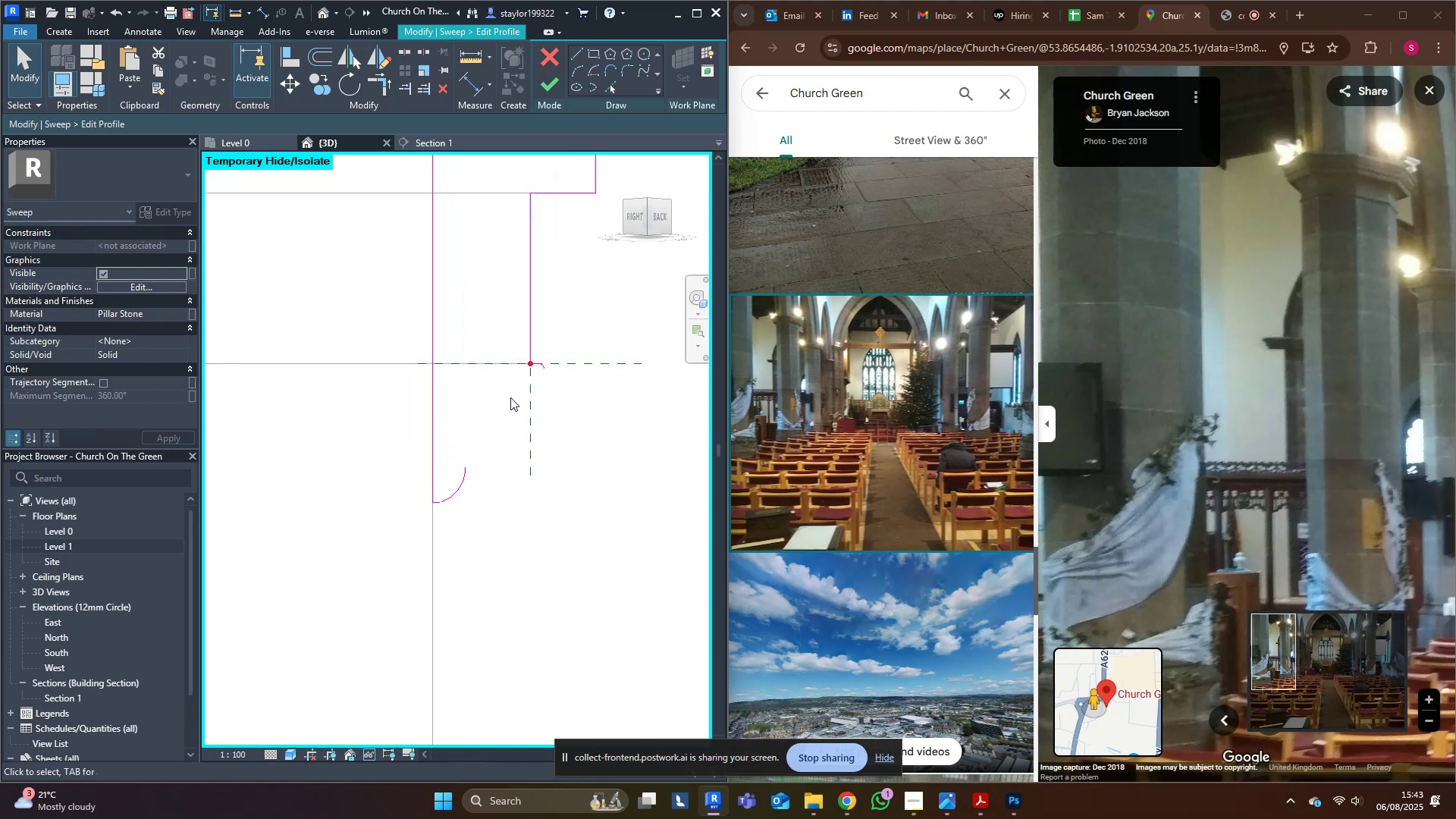 
key(Delete)
 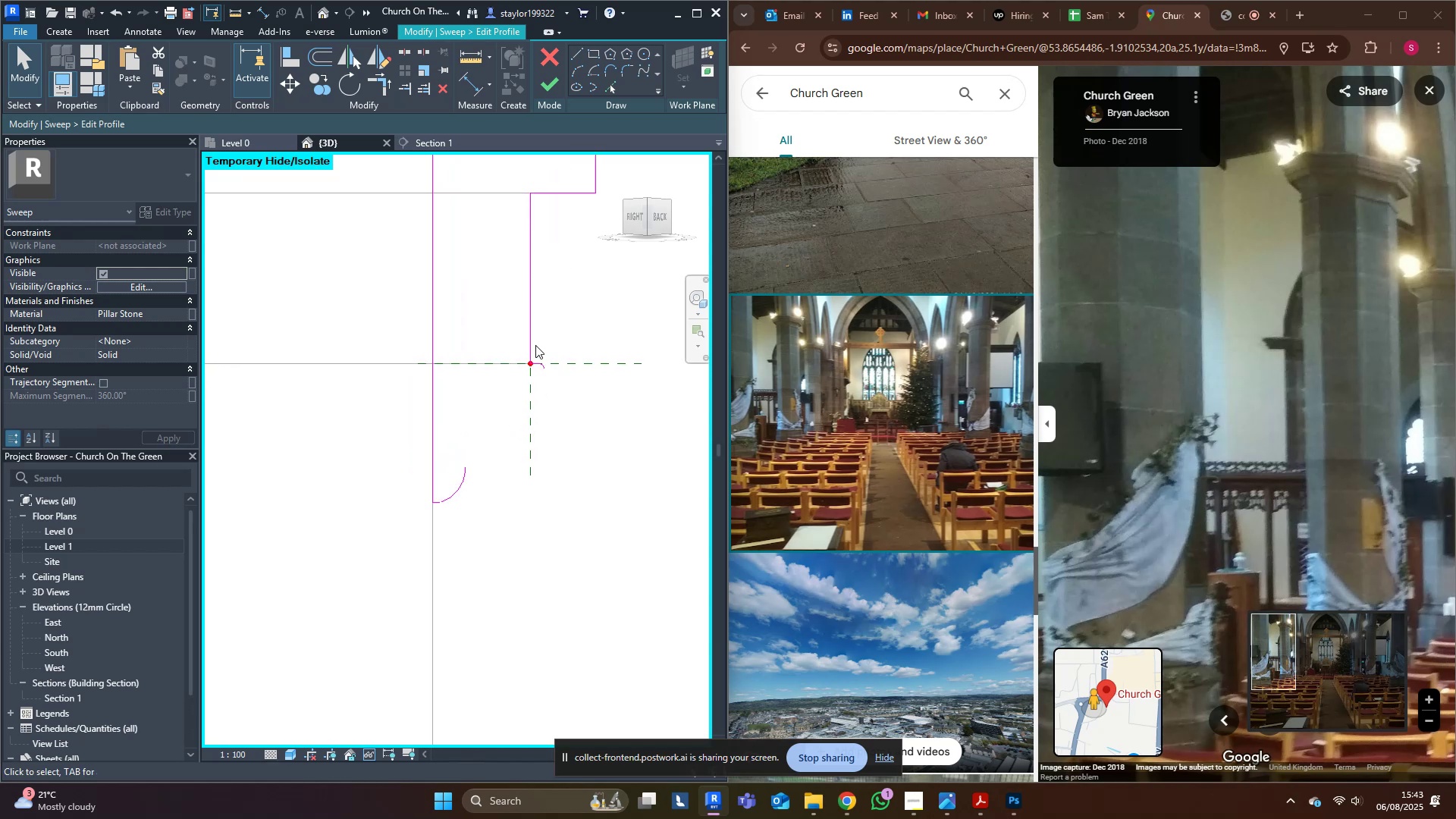 
key(Delete)
 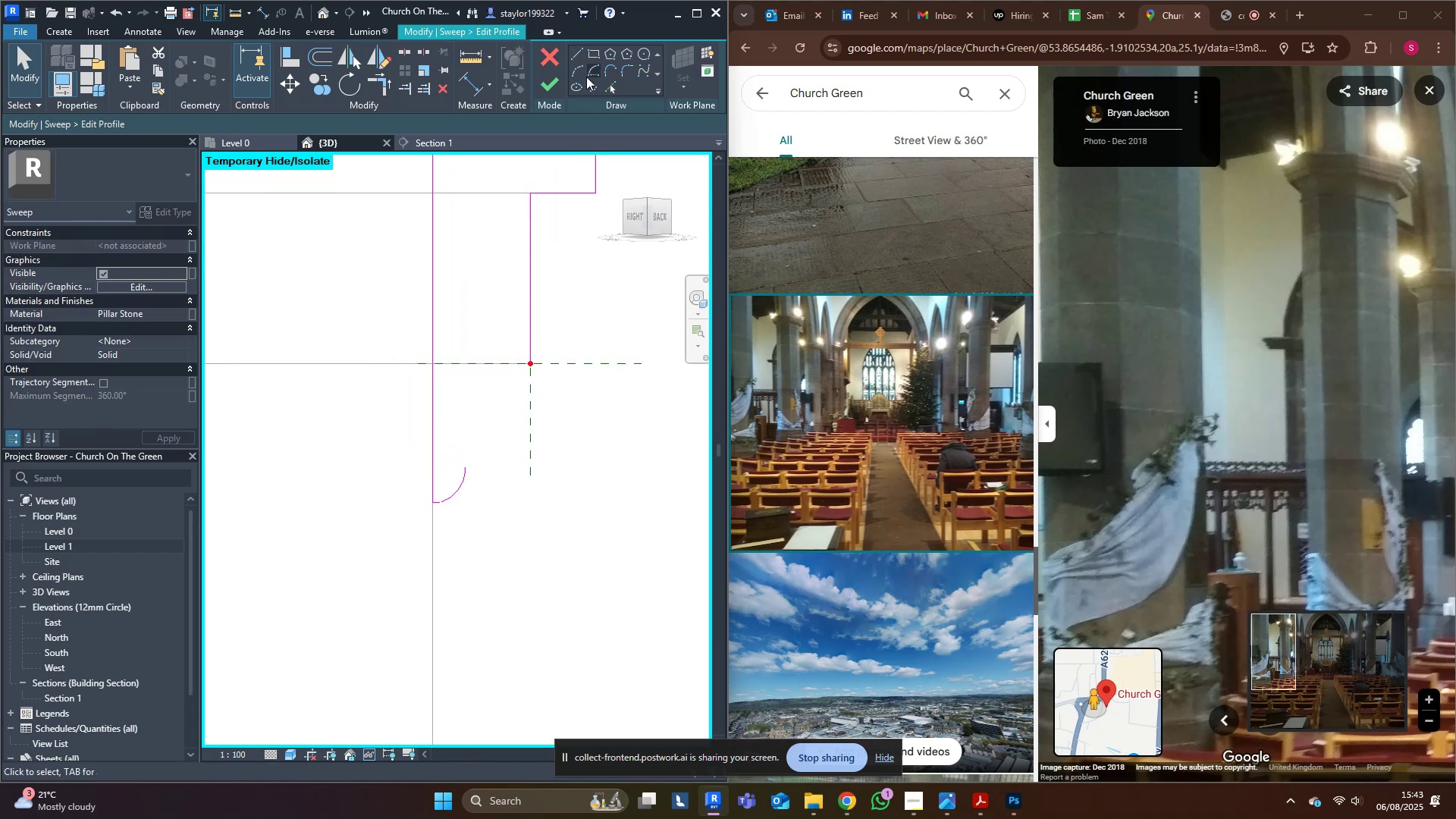 
left_click([576, 71])
 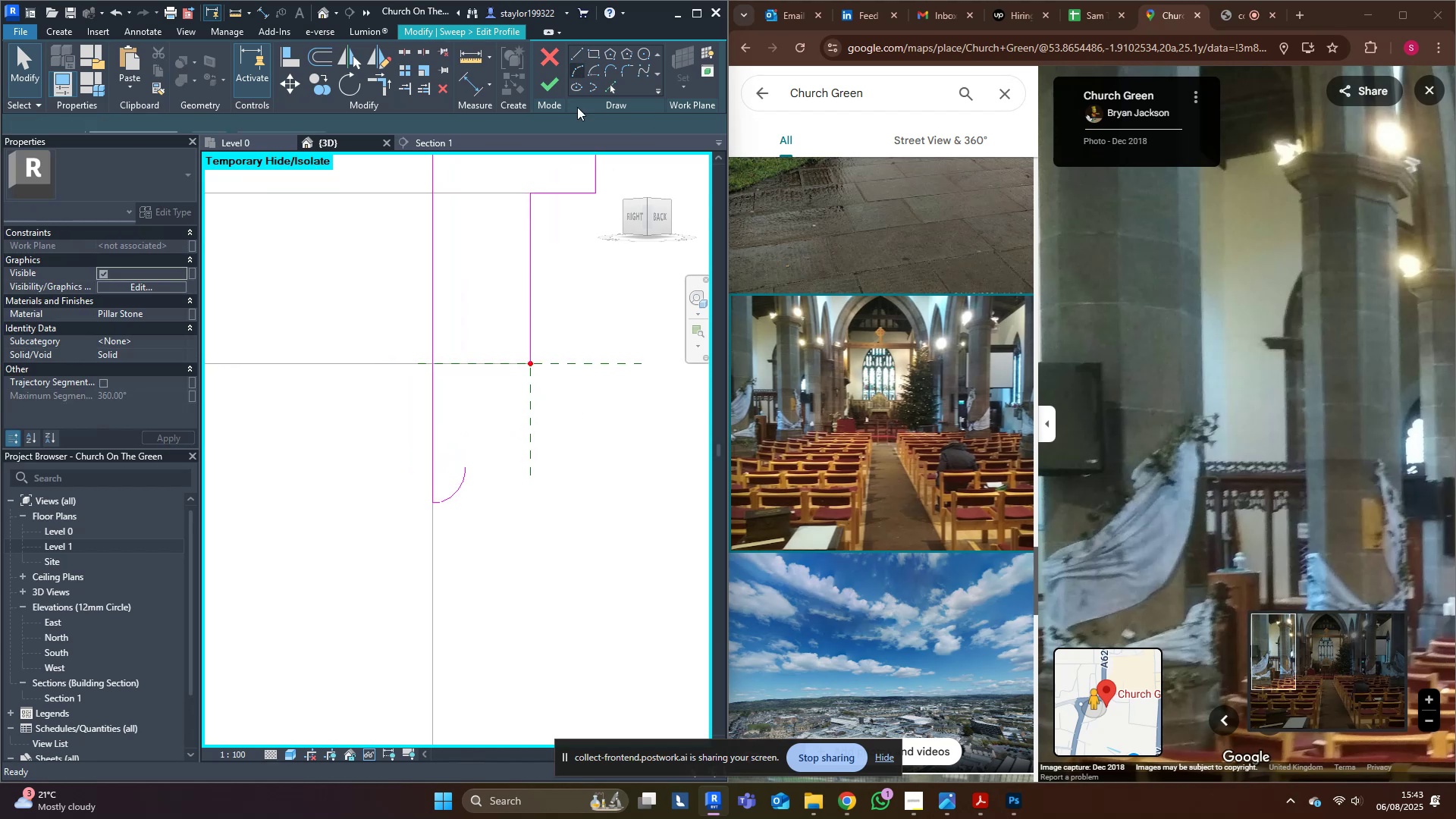 
scroll: coordinate [531, 362], scroll_direction: up, amount: 4.0
 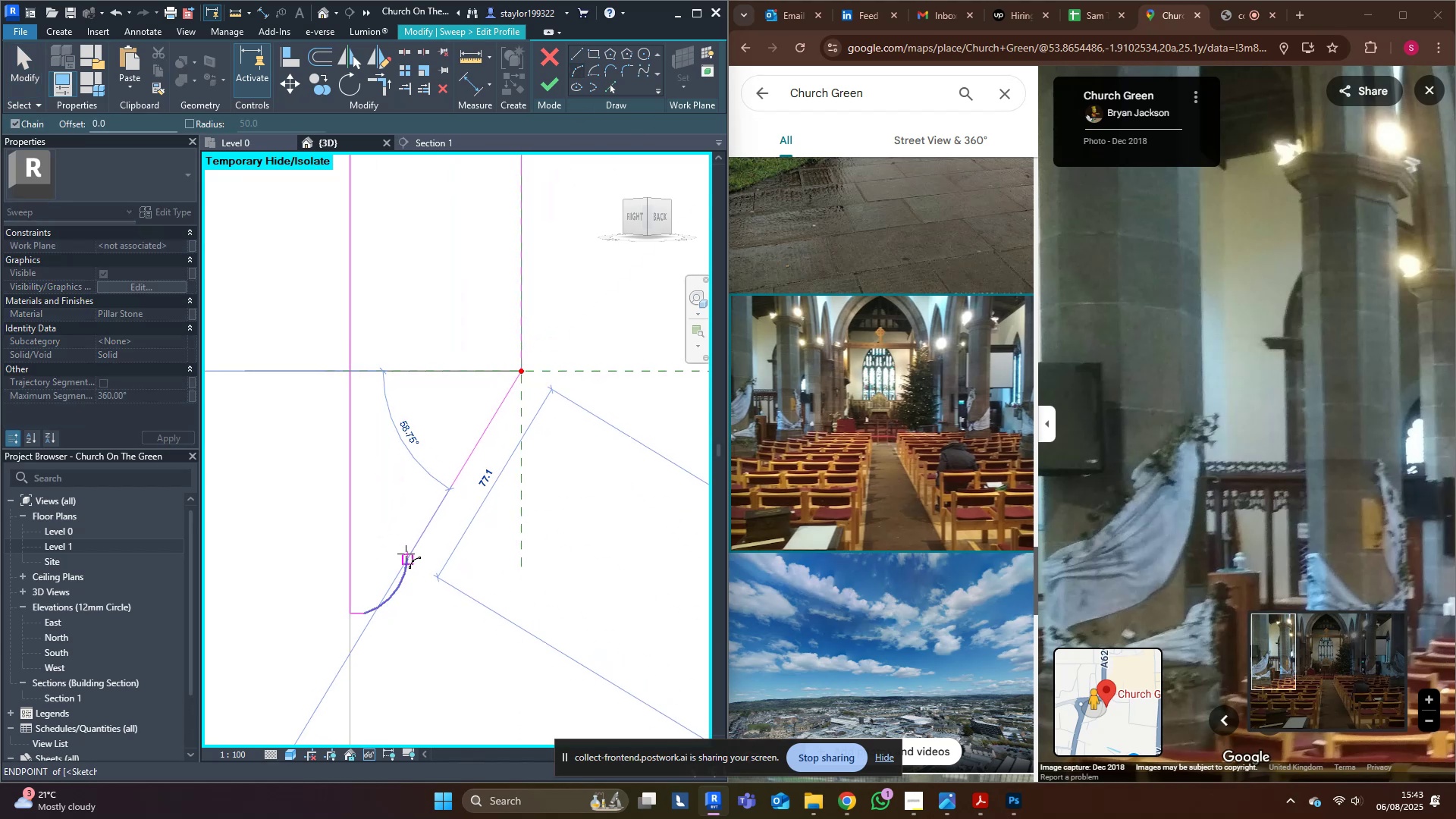 
left_click([407, 549])
 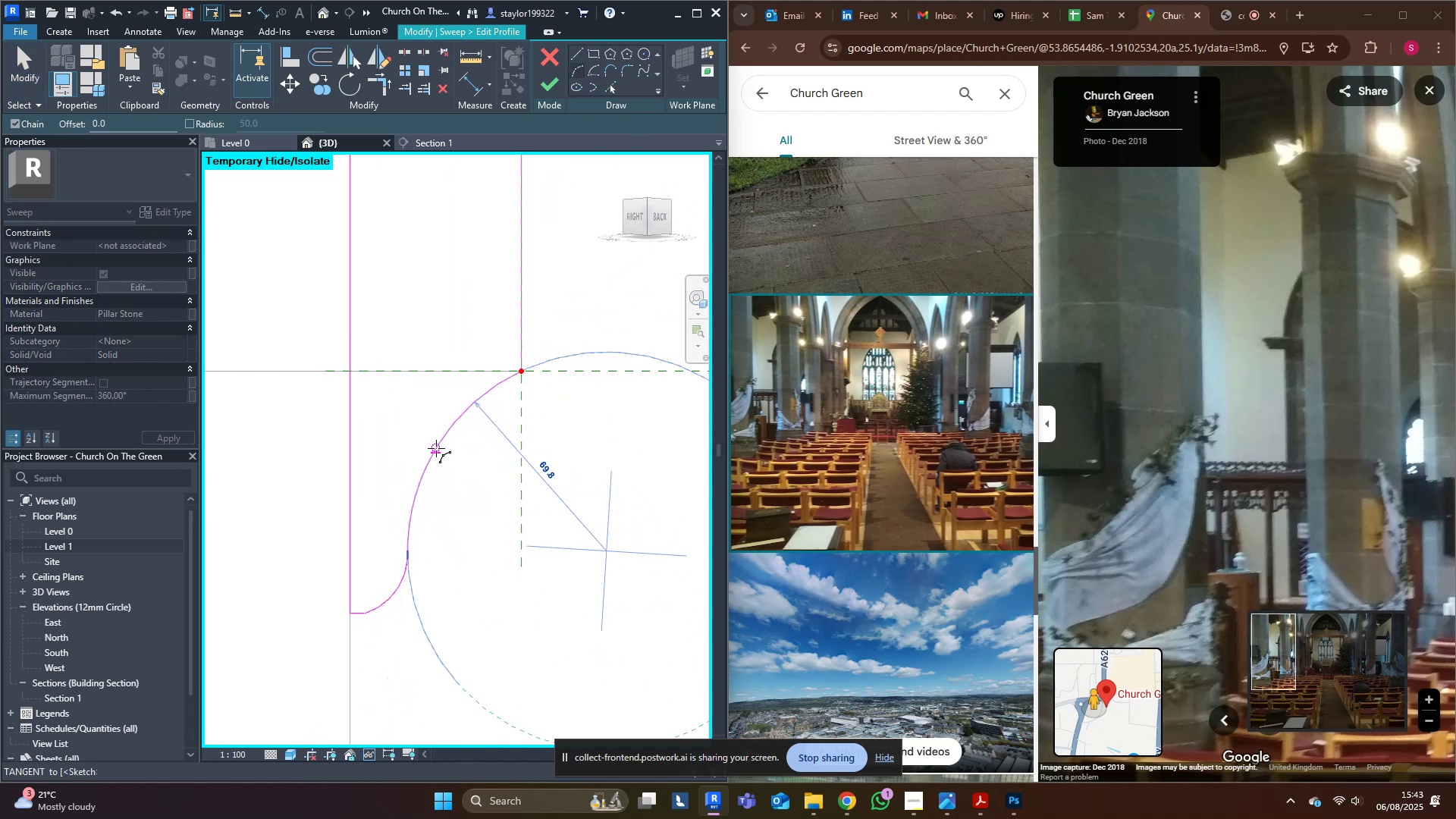 
left_click([436, 448])
 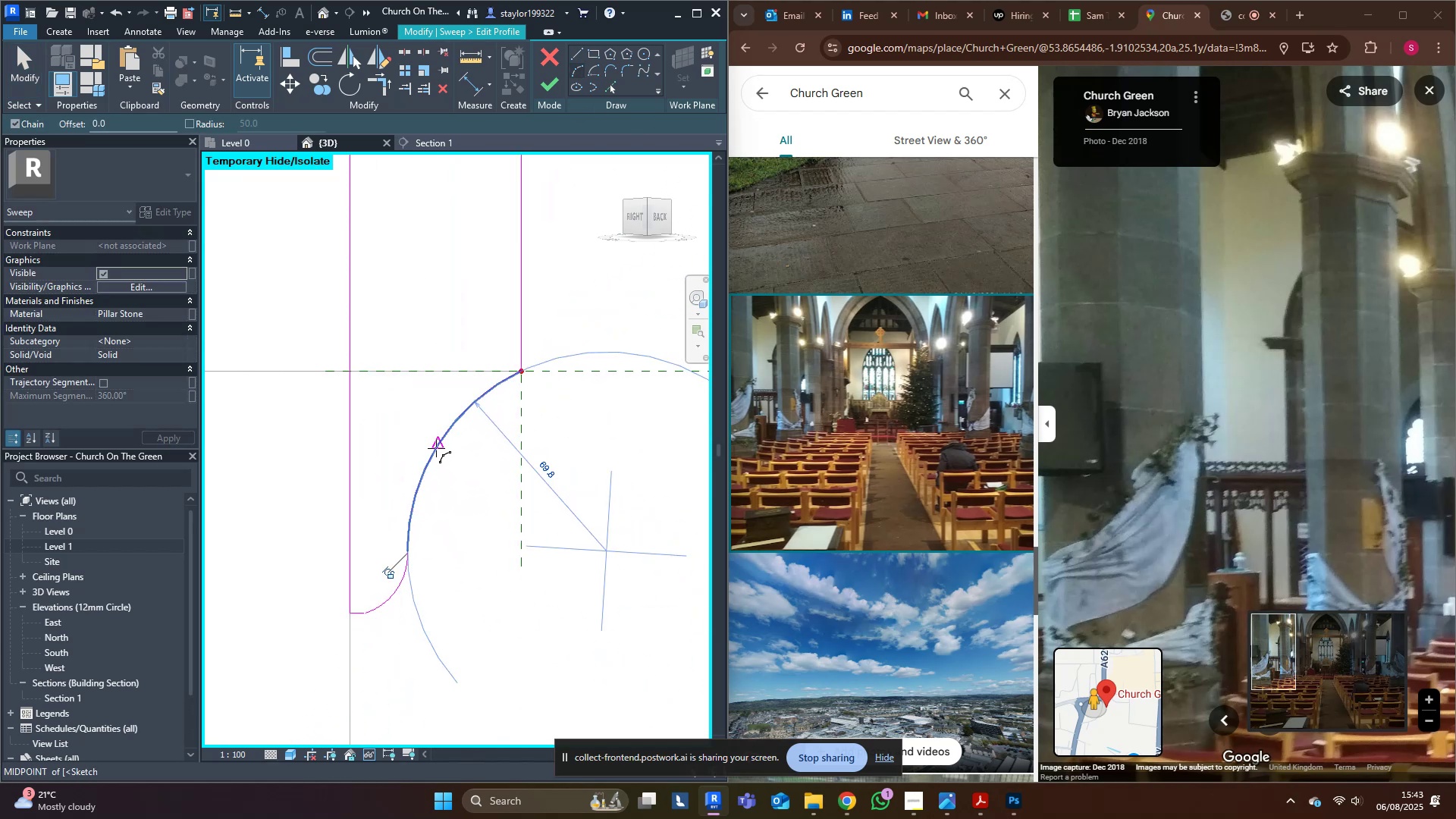 
key(Escape)
 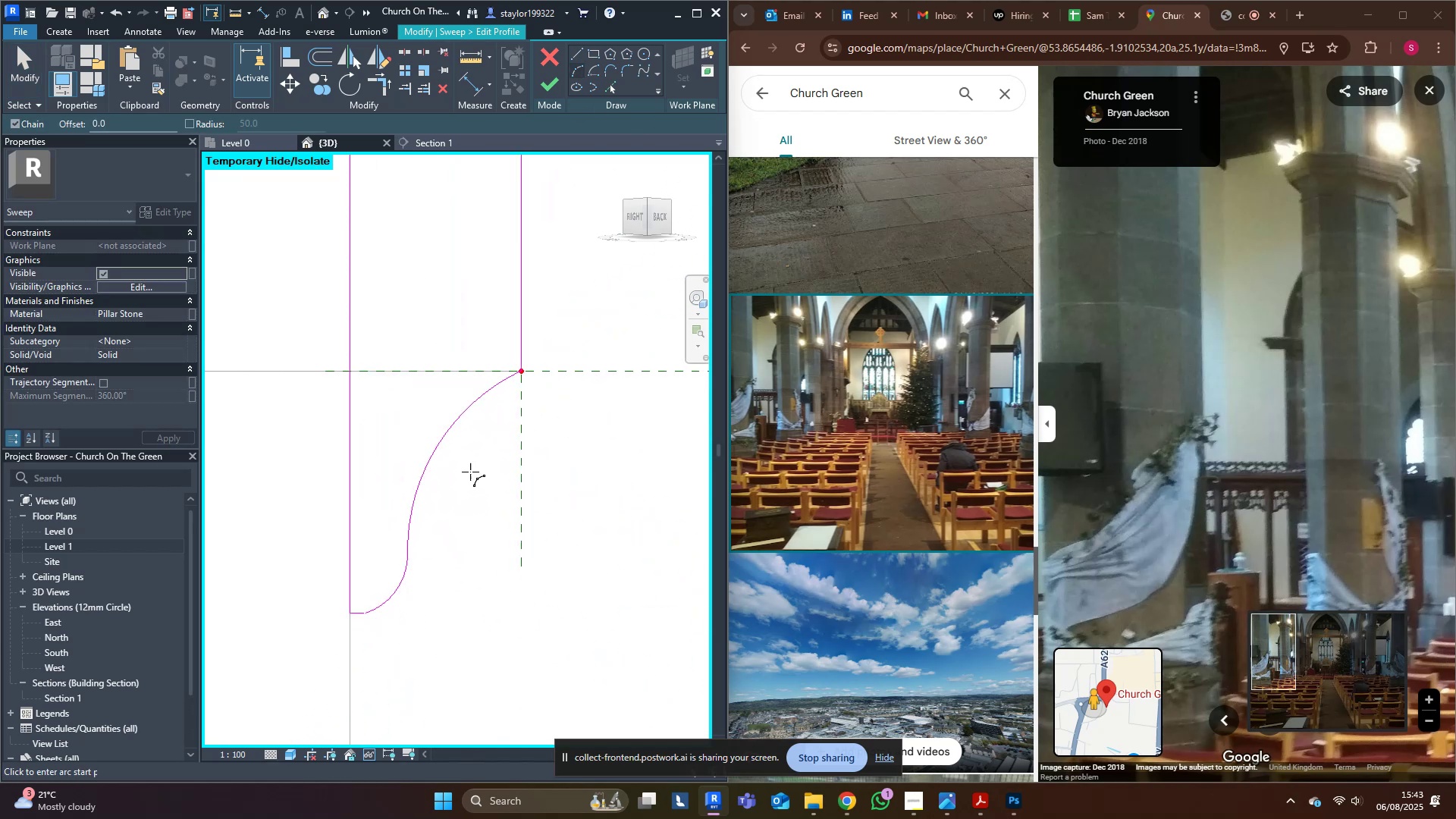 
scroll: coordinate [564, 522], scroll_direction: down, amount: 10.0
 